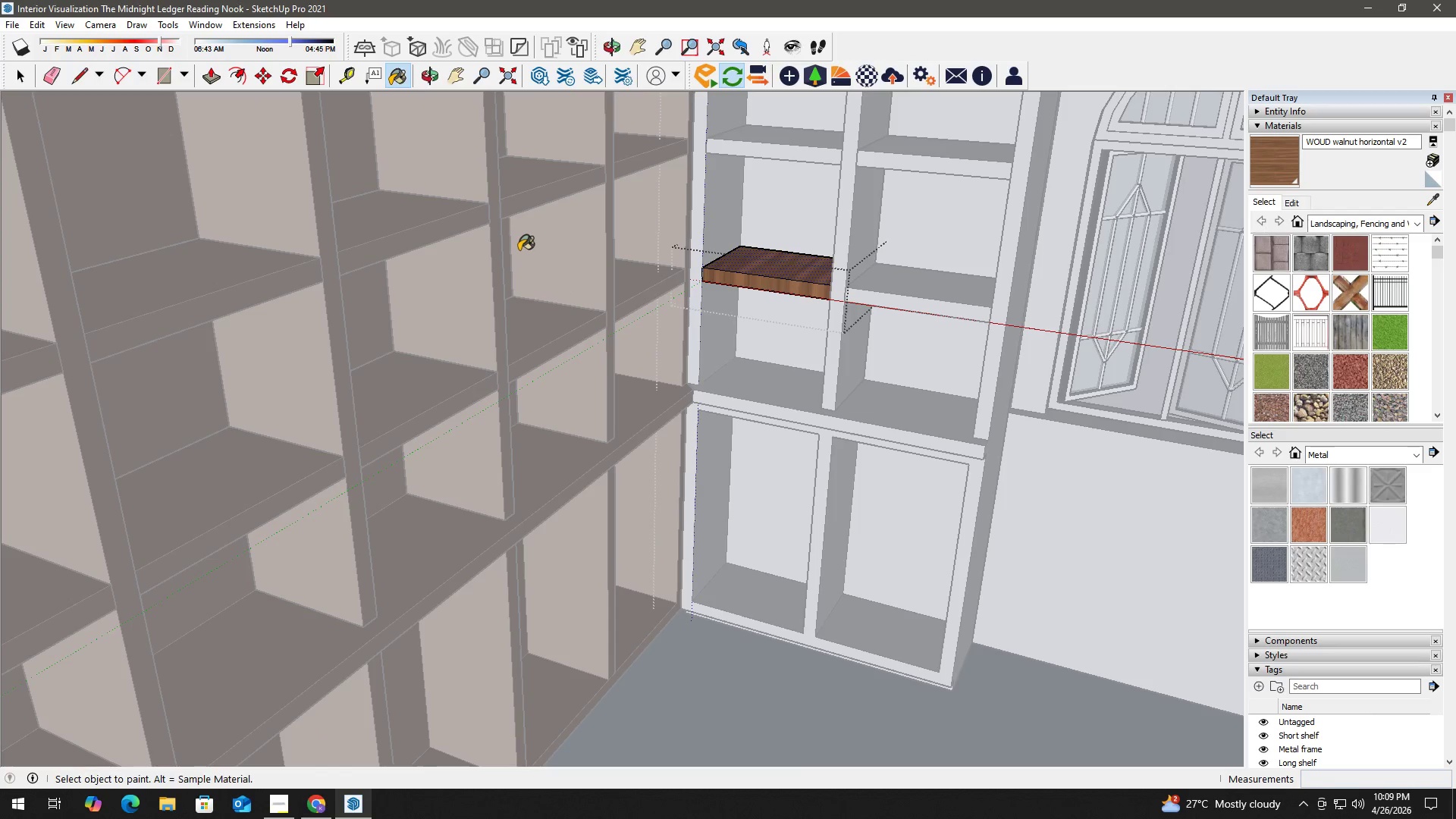 
hold_key(key=AltLeft, duration=0.59)
 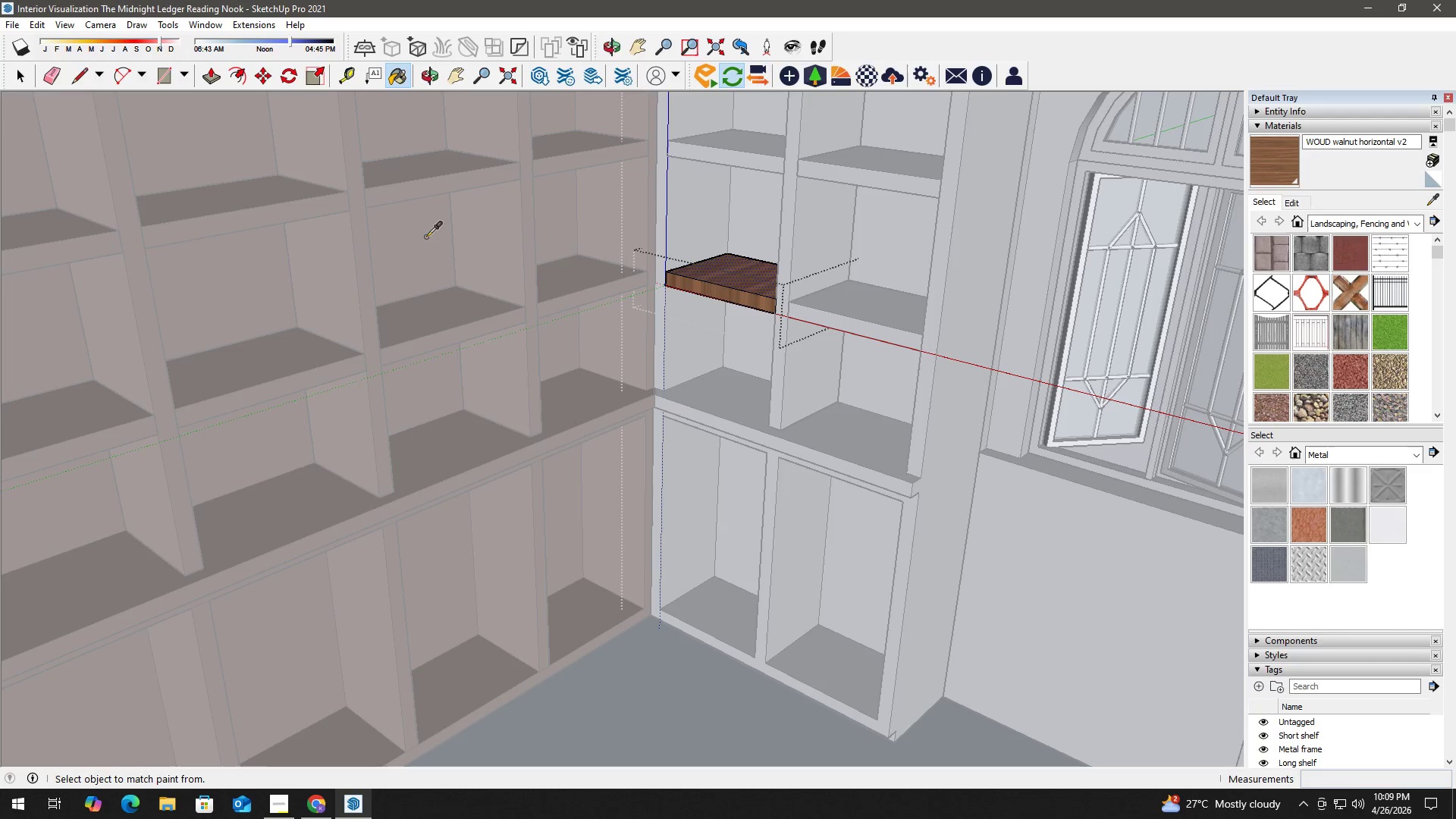 
scroll: coordinate [630, 308], scroll_direction: down, amount: 5.0
 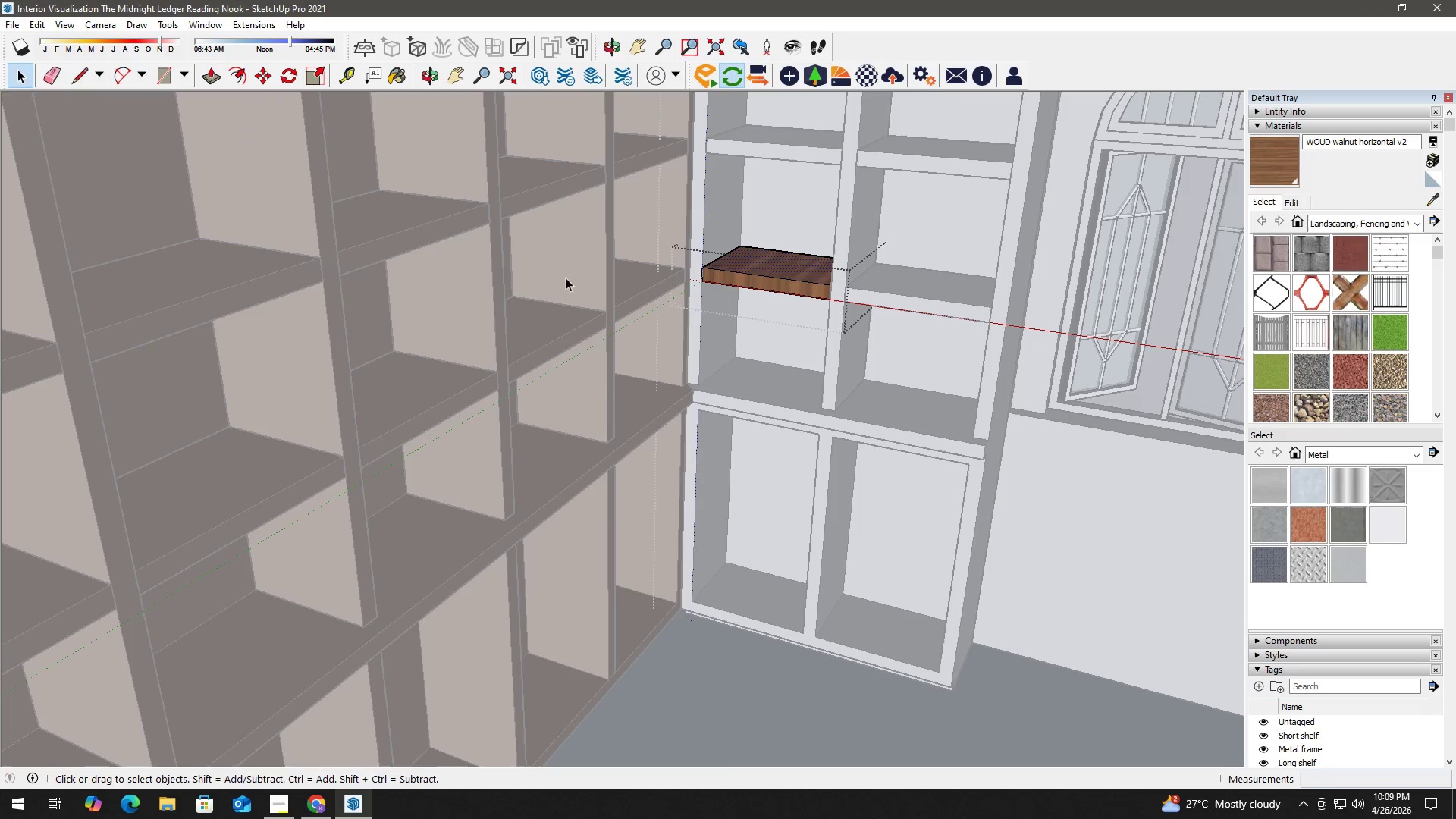 
left_click([500, 244])
 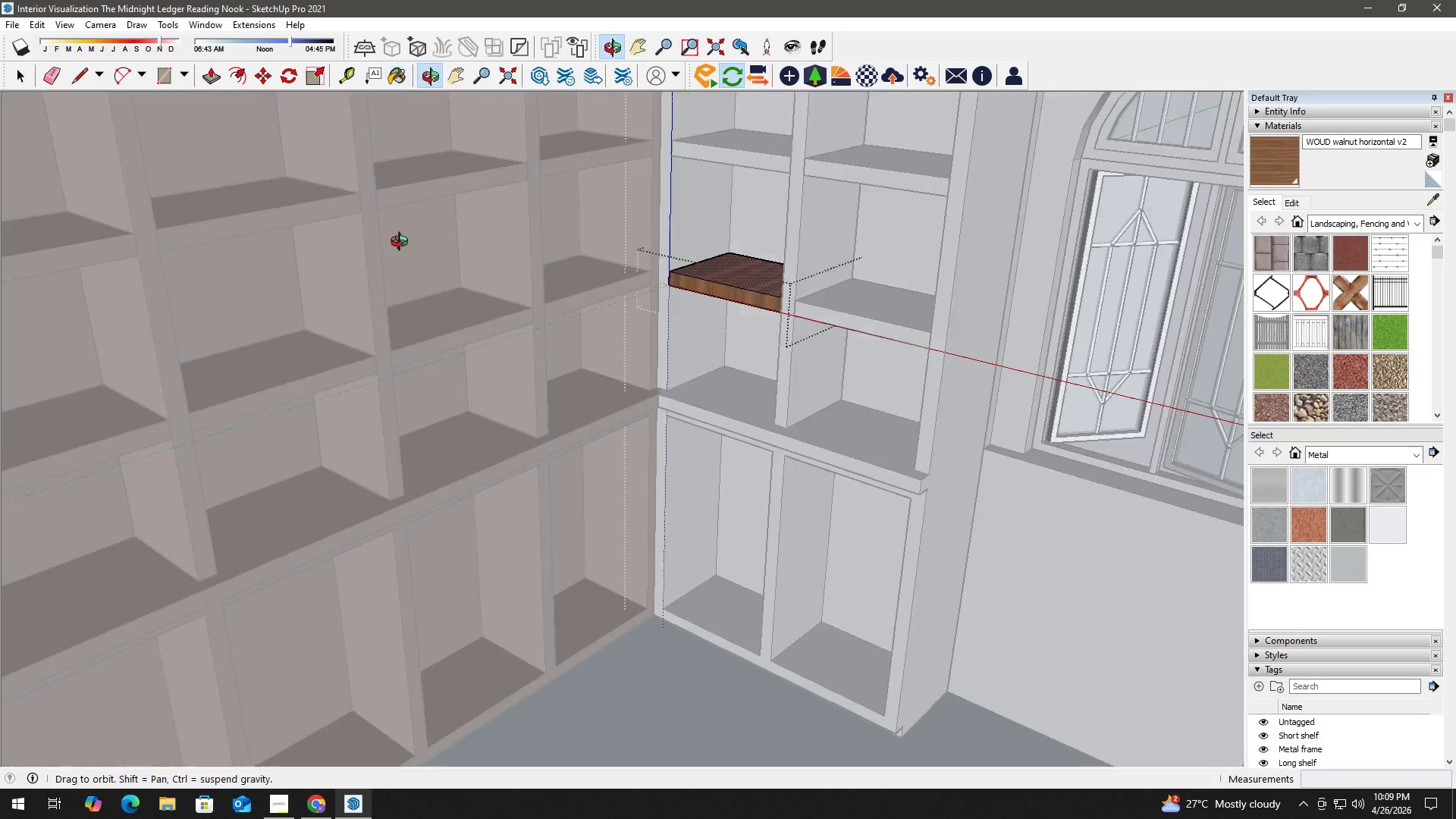 
hold_key(key=AltLeft, duration=0.41)
left_click([415, 237])
 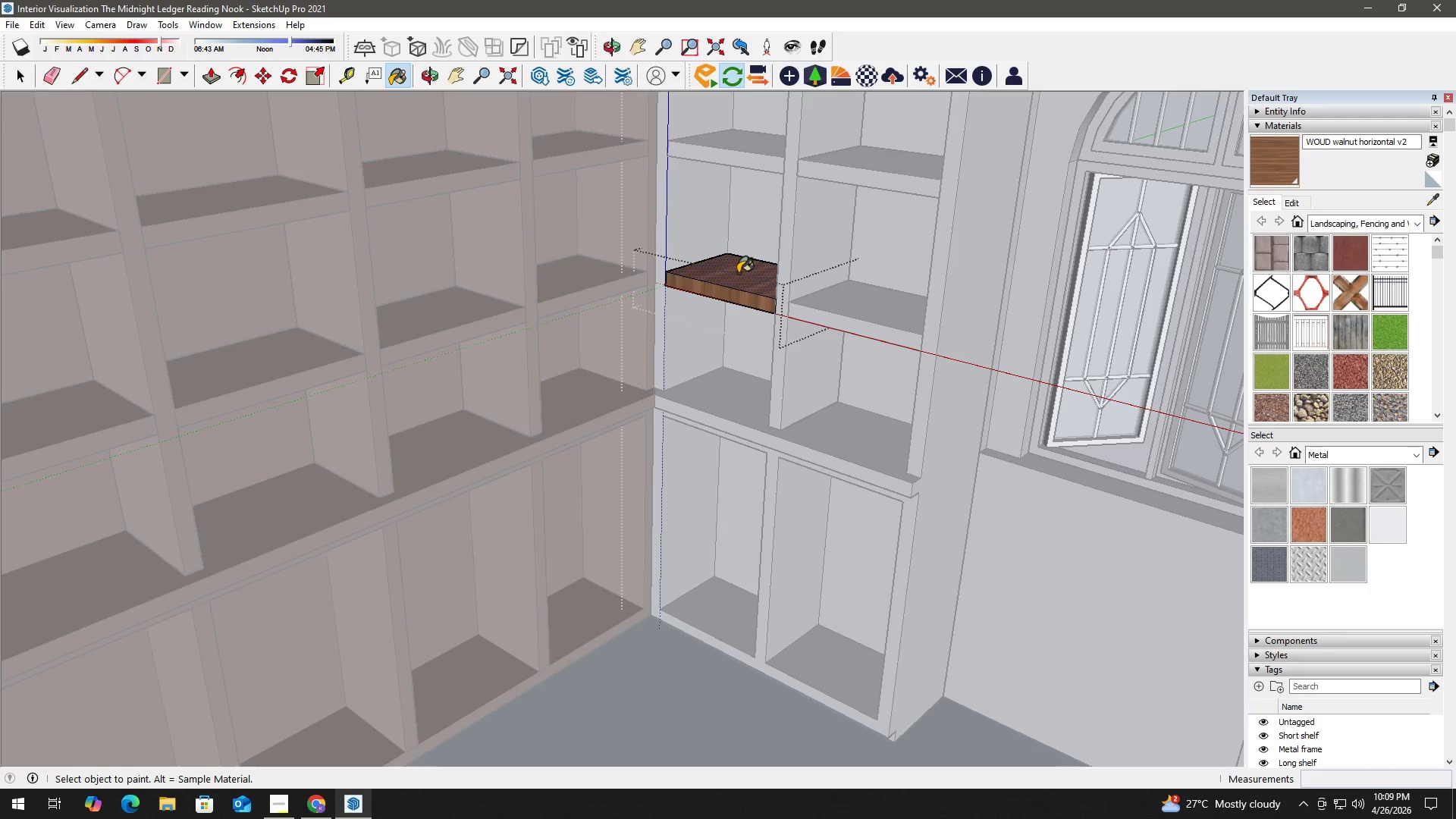 
key(Space)
 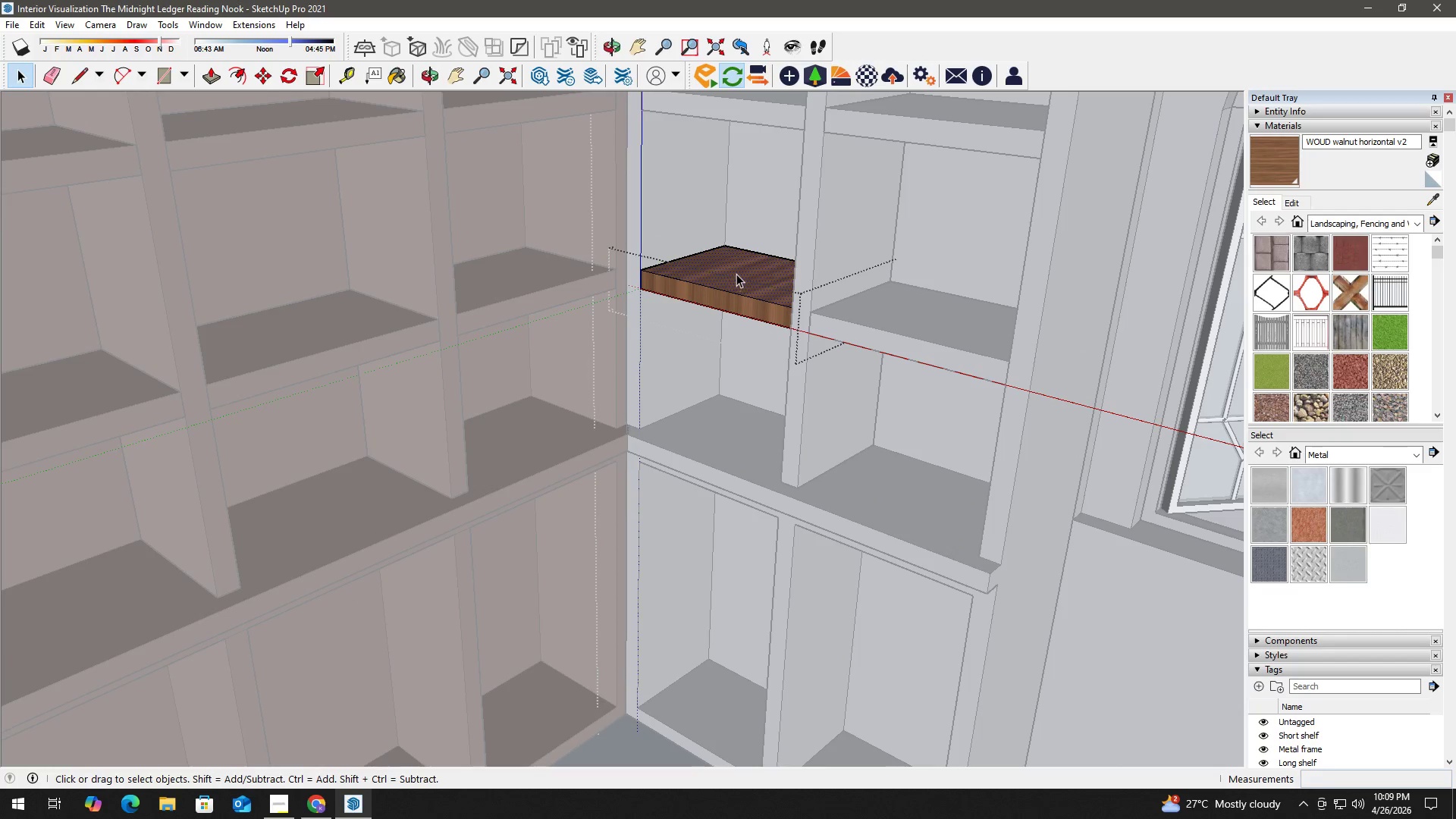 
double_click([736, 274])
 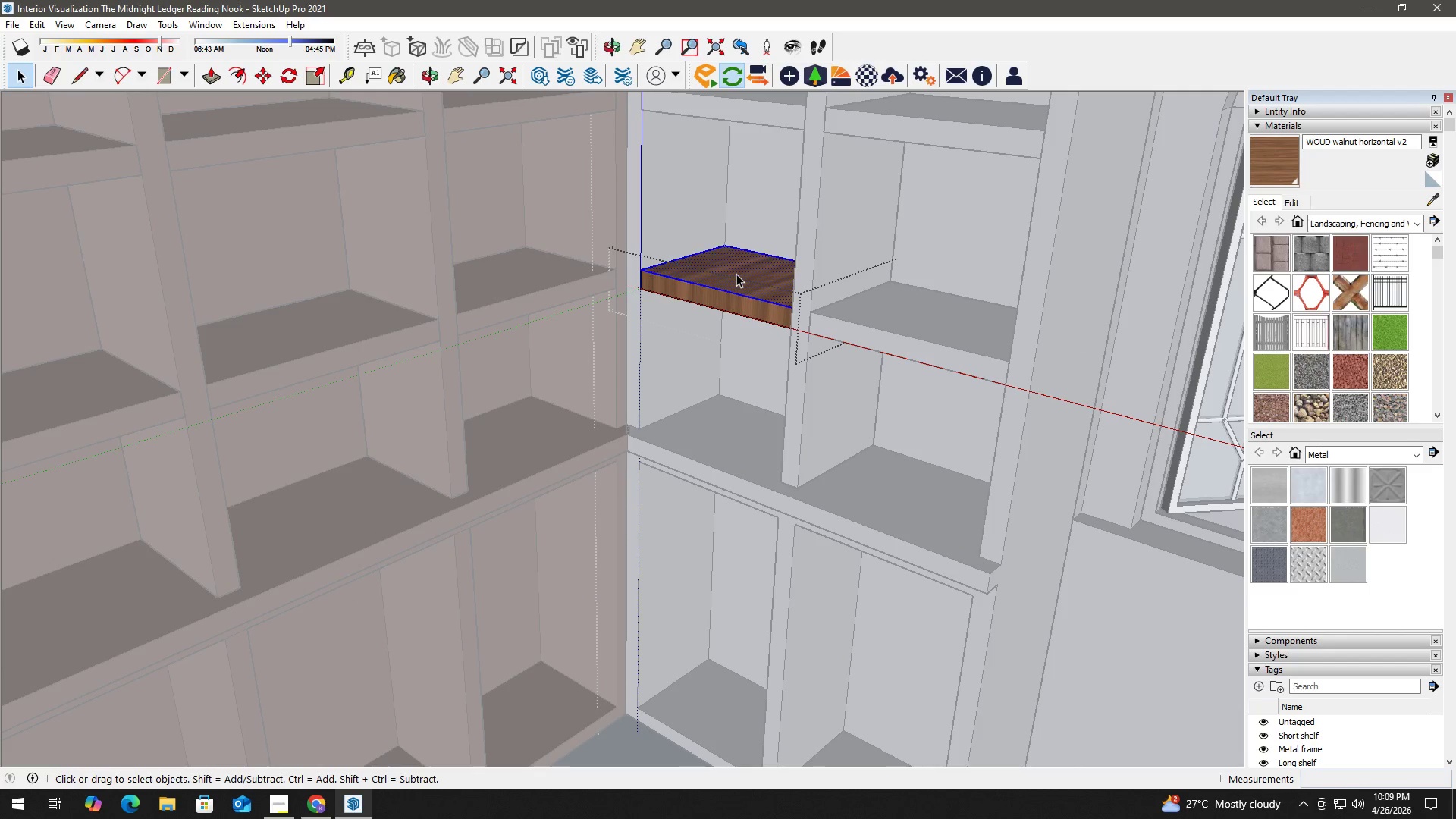 
scroll: coordinate [736, 278], scroll_direction: up, amount: 3.0
 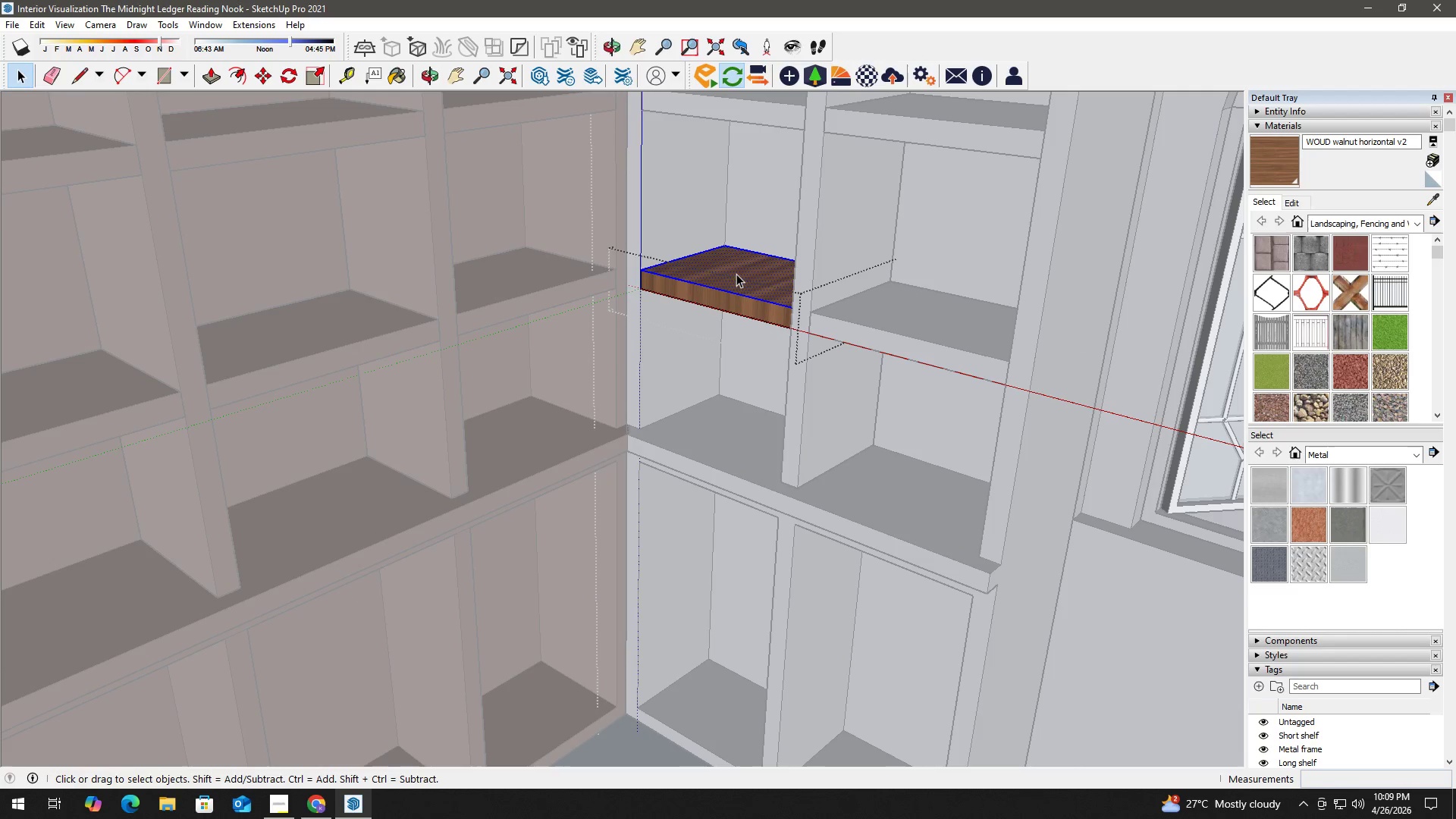 
triple_click([736, 274])
 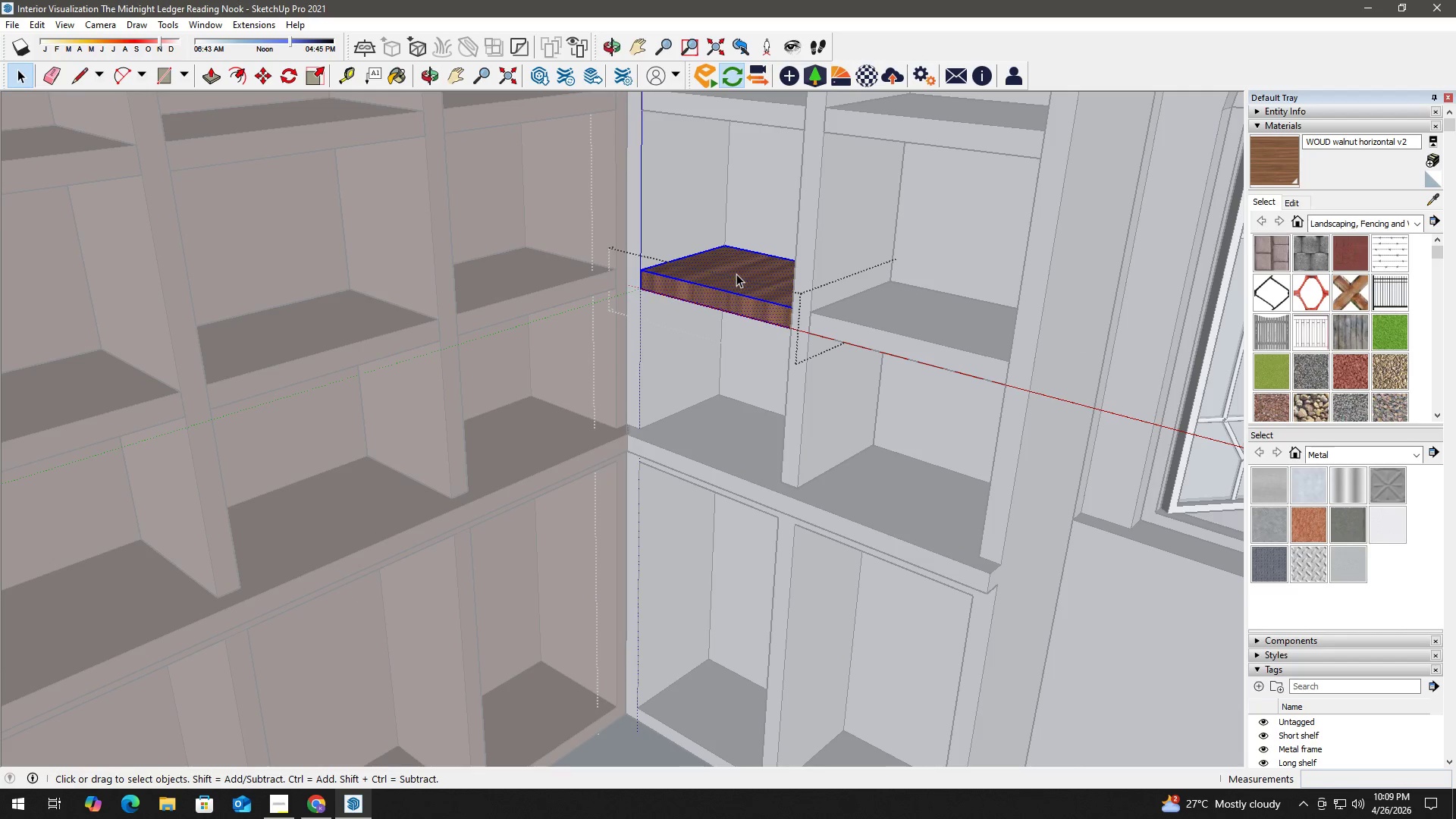 
triple_click([736, 274])
 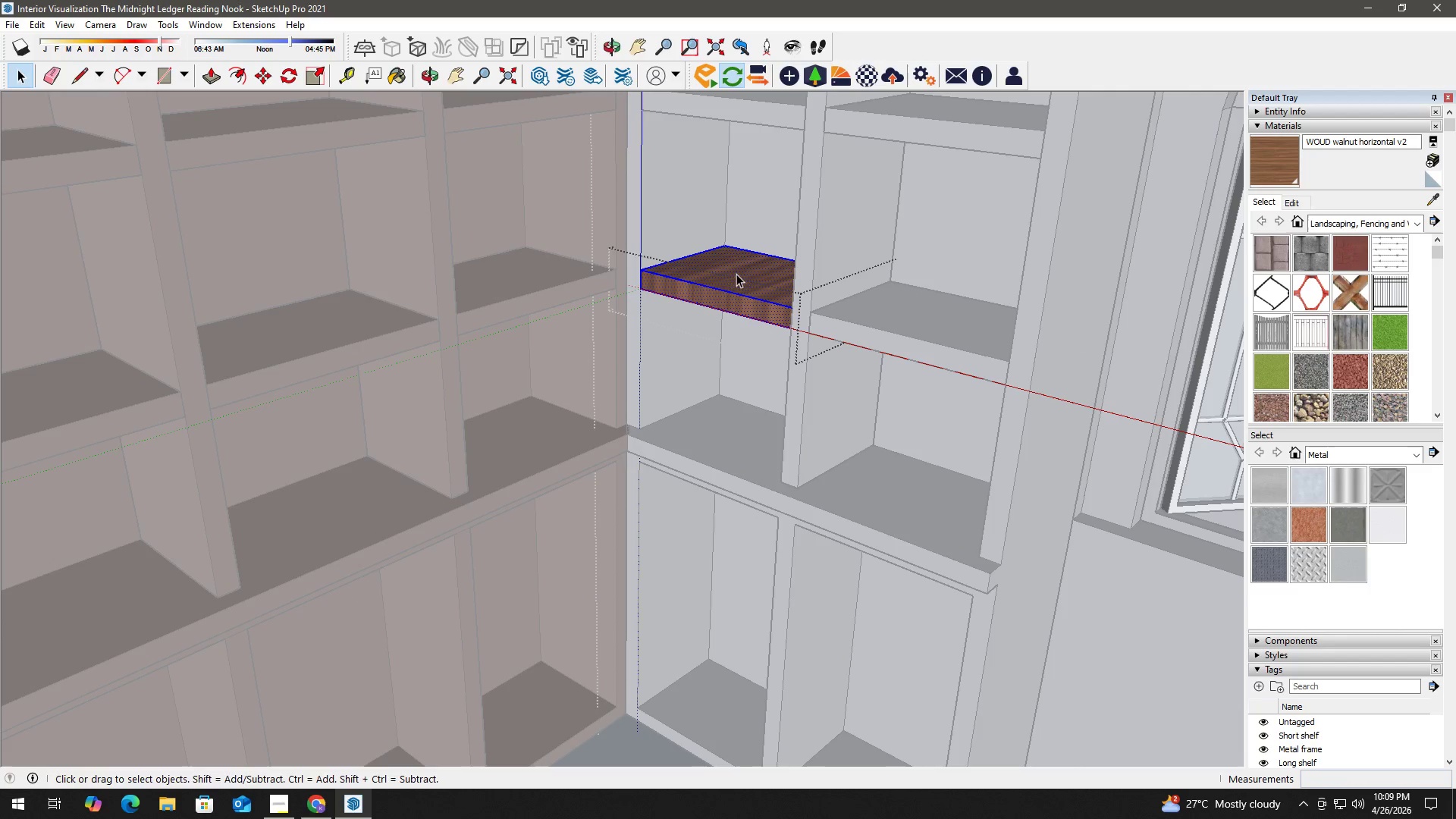 
key(B)
 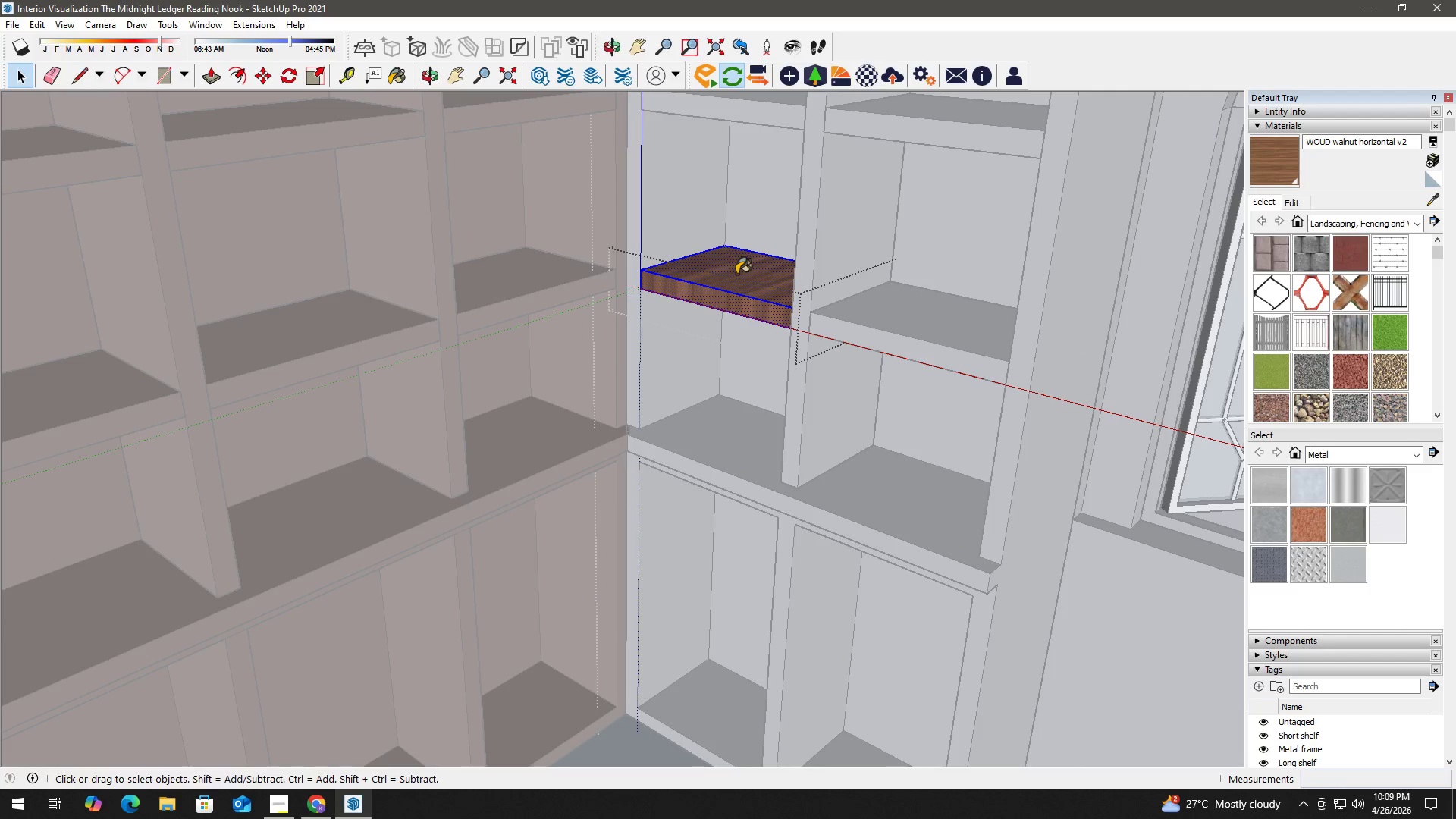 
triple_click([736, 274])
 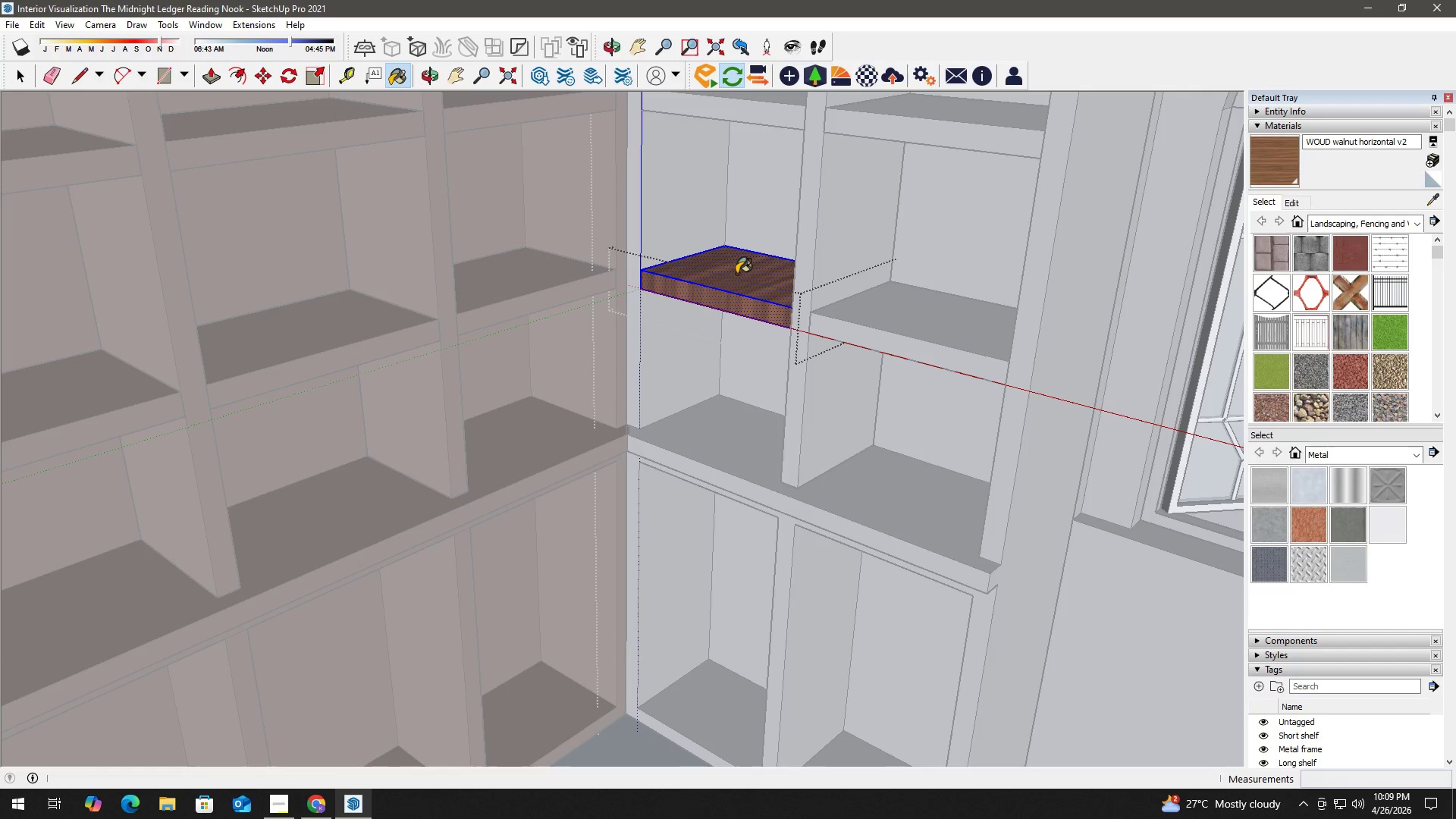 
triple_click([736, 274])
 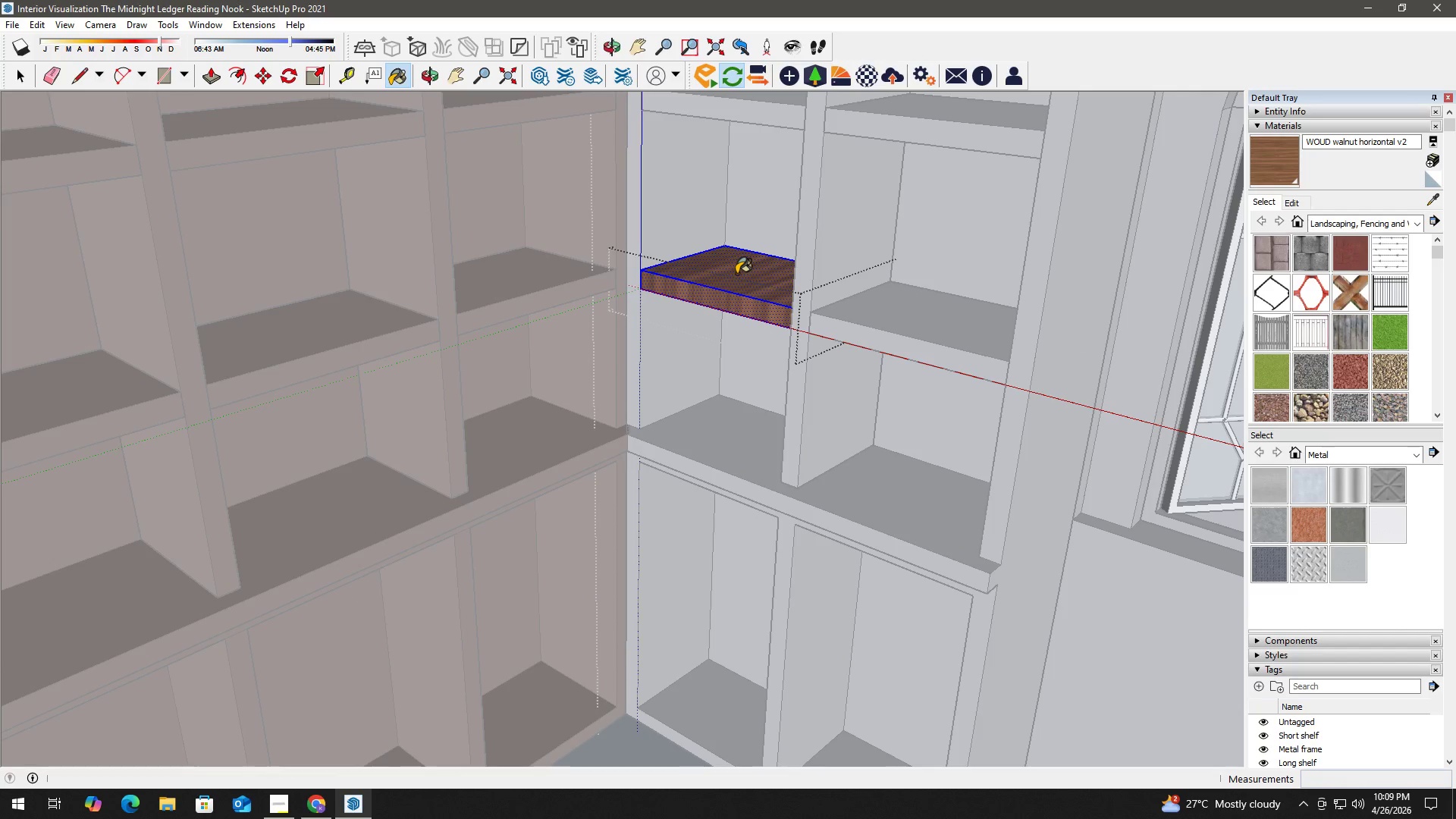 
triple_click([736, 274])
 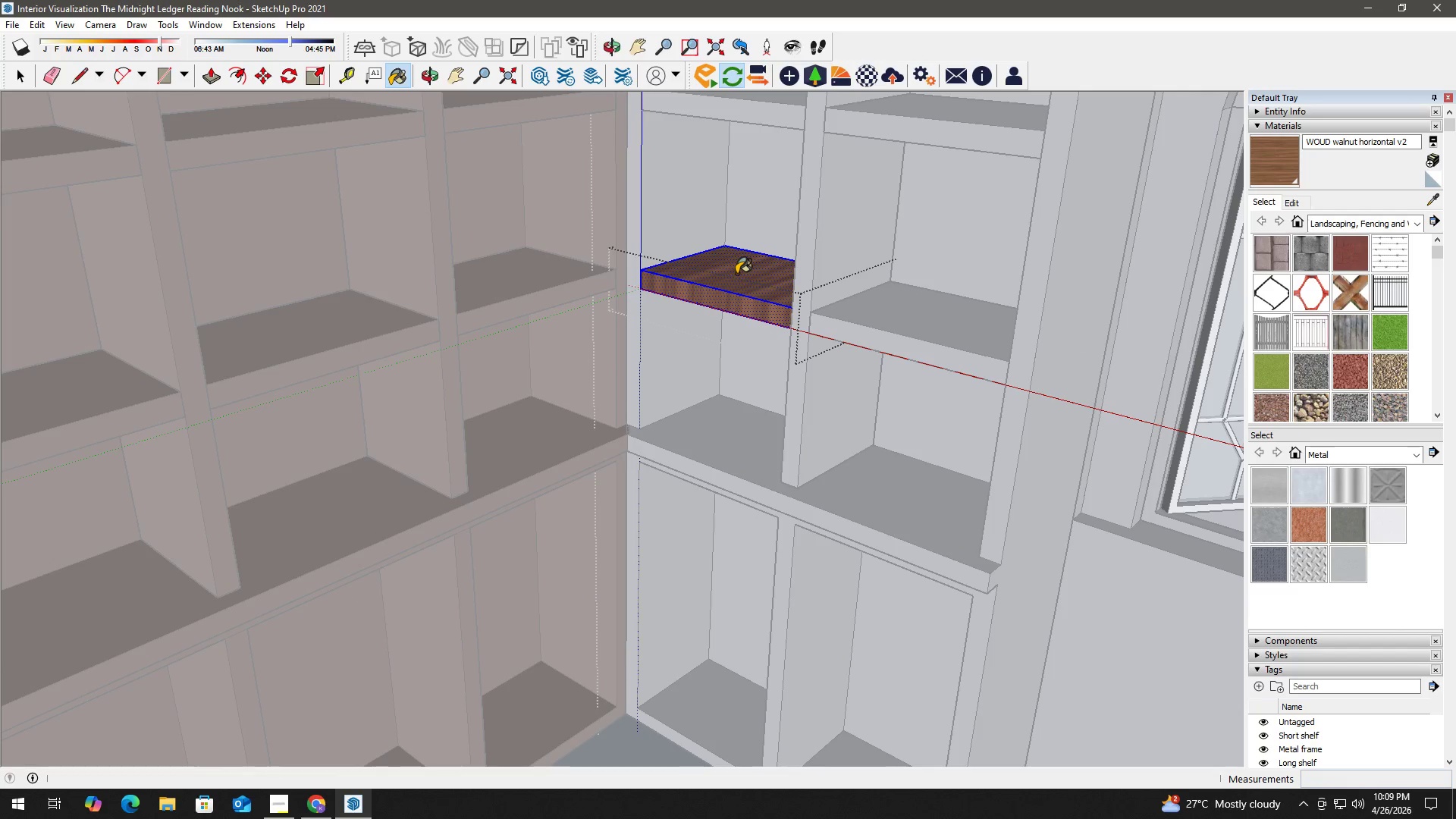 
triple_click([736, 274])
 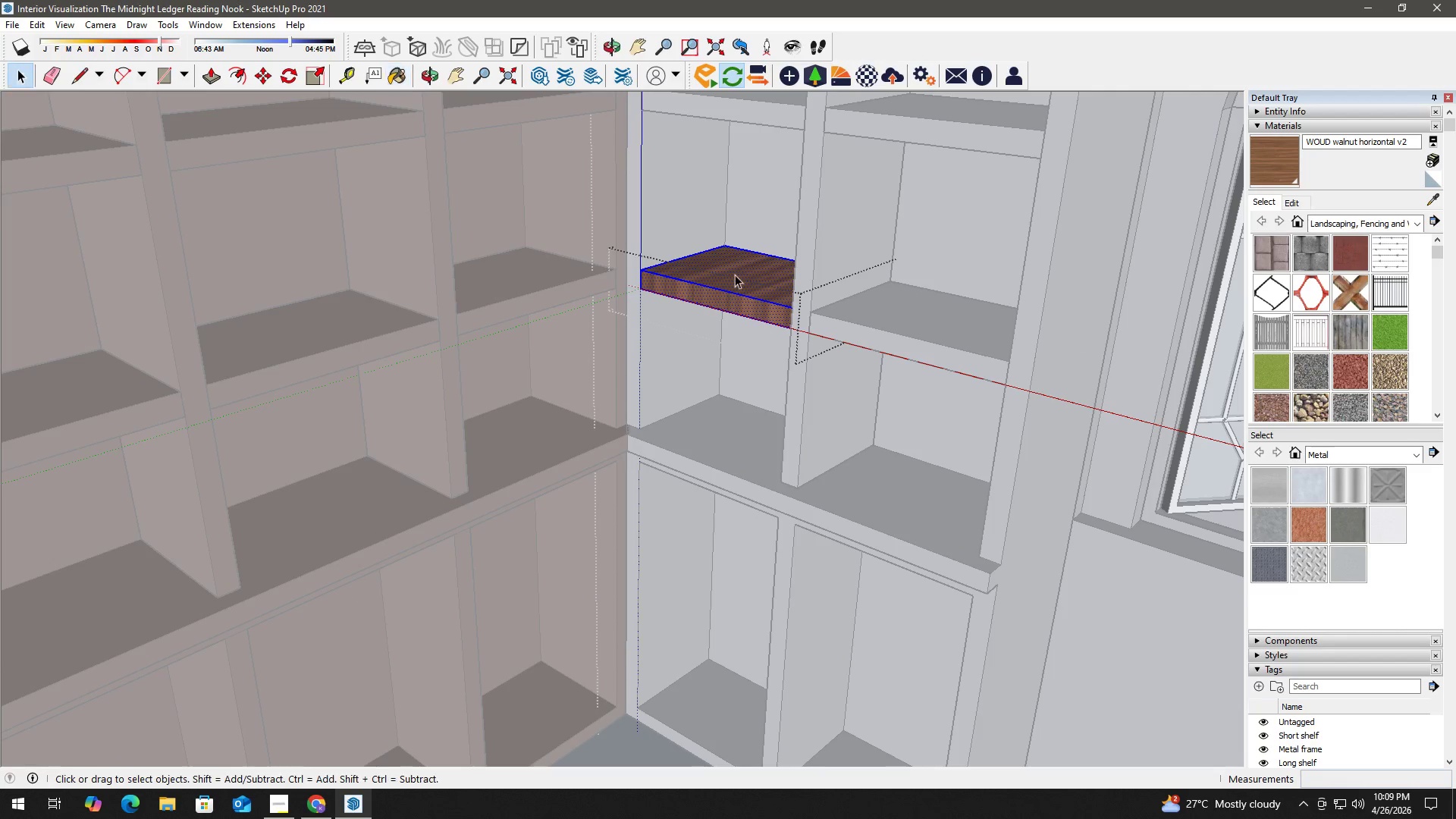 
key(Space)
 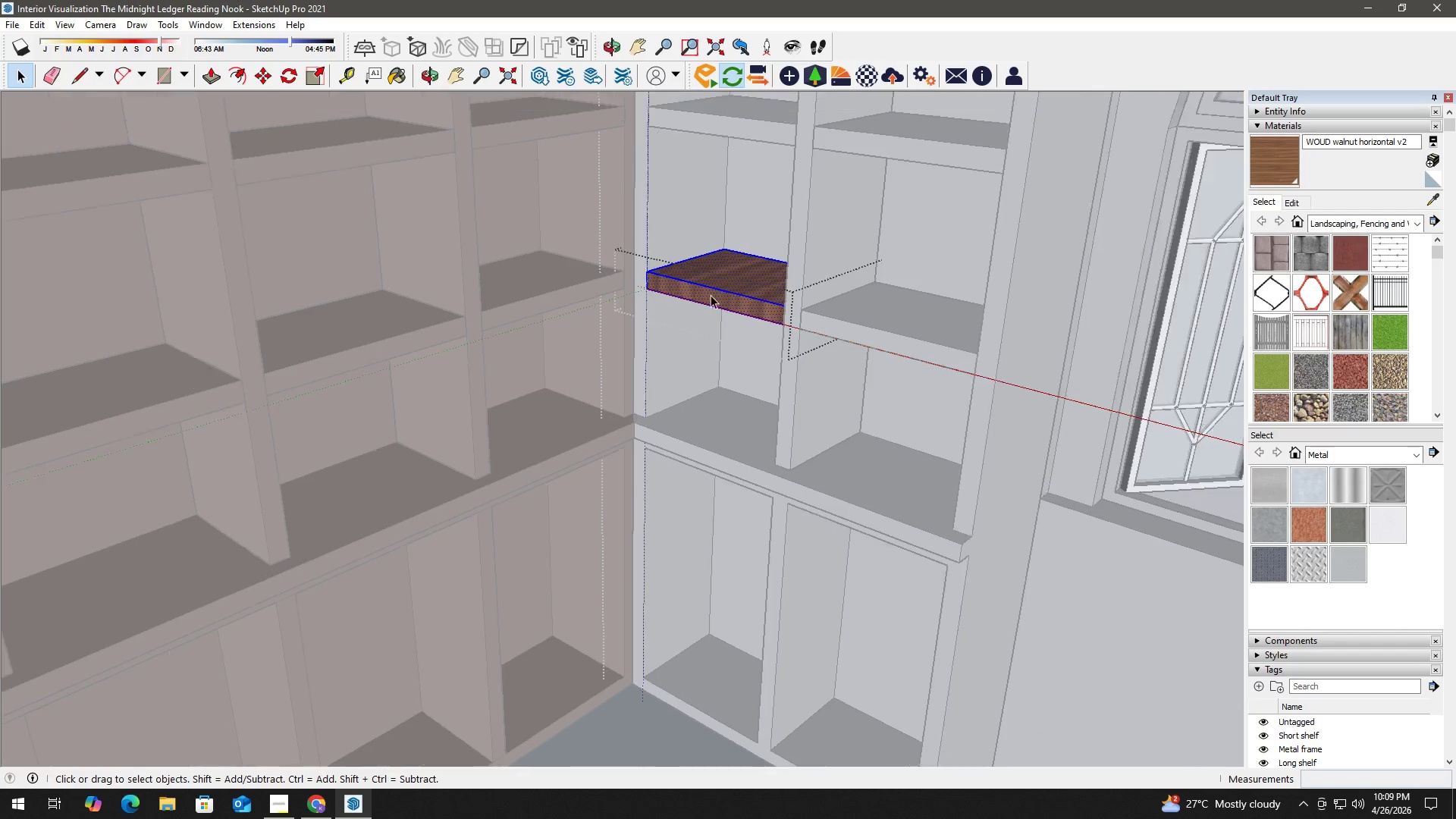 
key(Escape)
 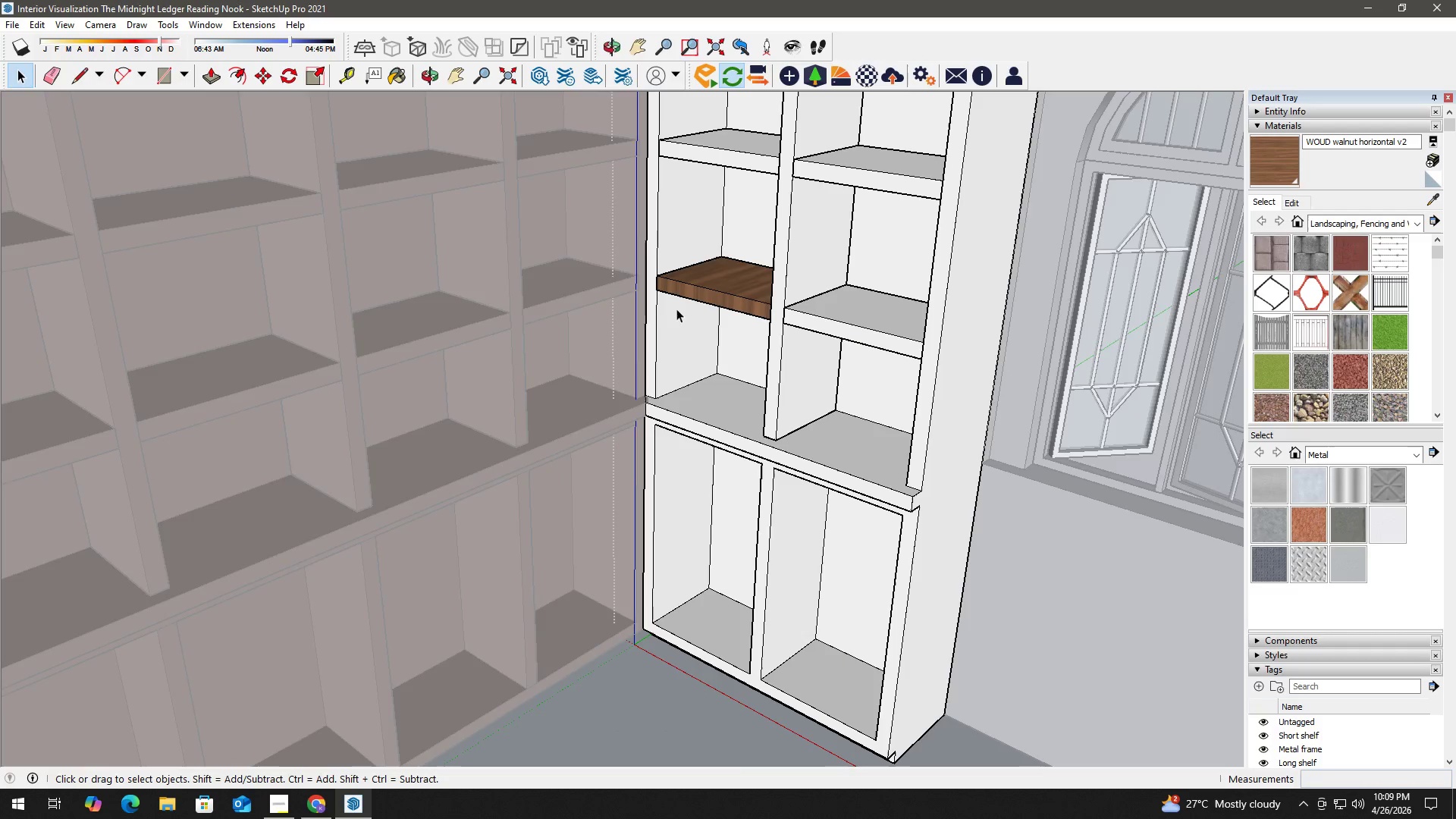 
key(Escape)
 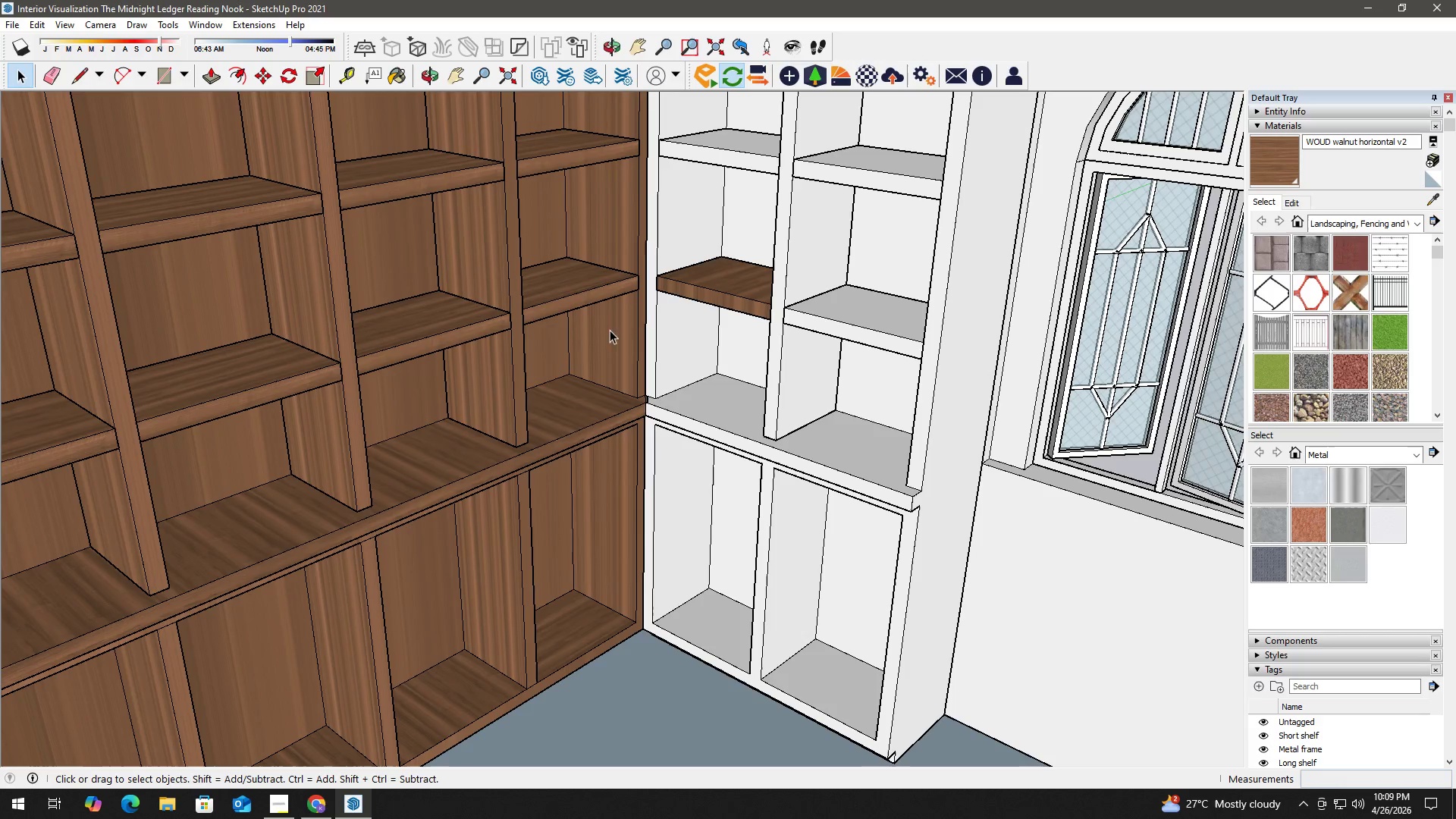 
key(Escape)
 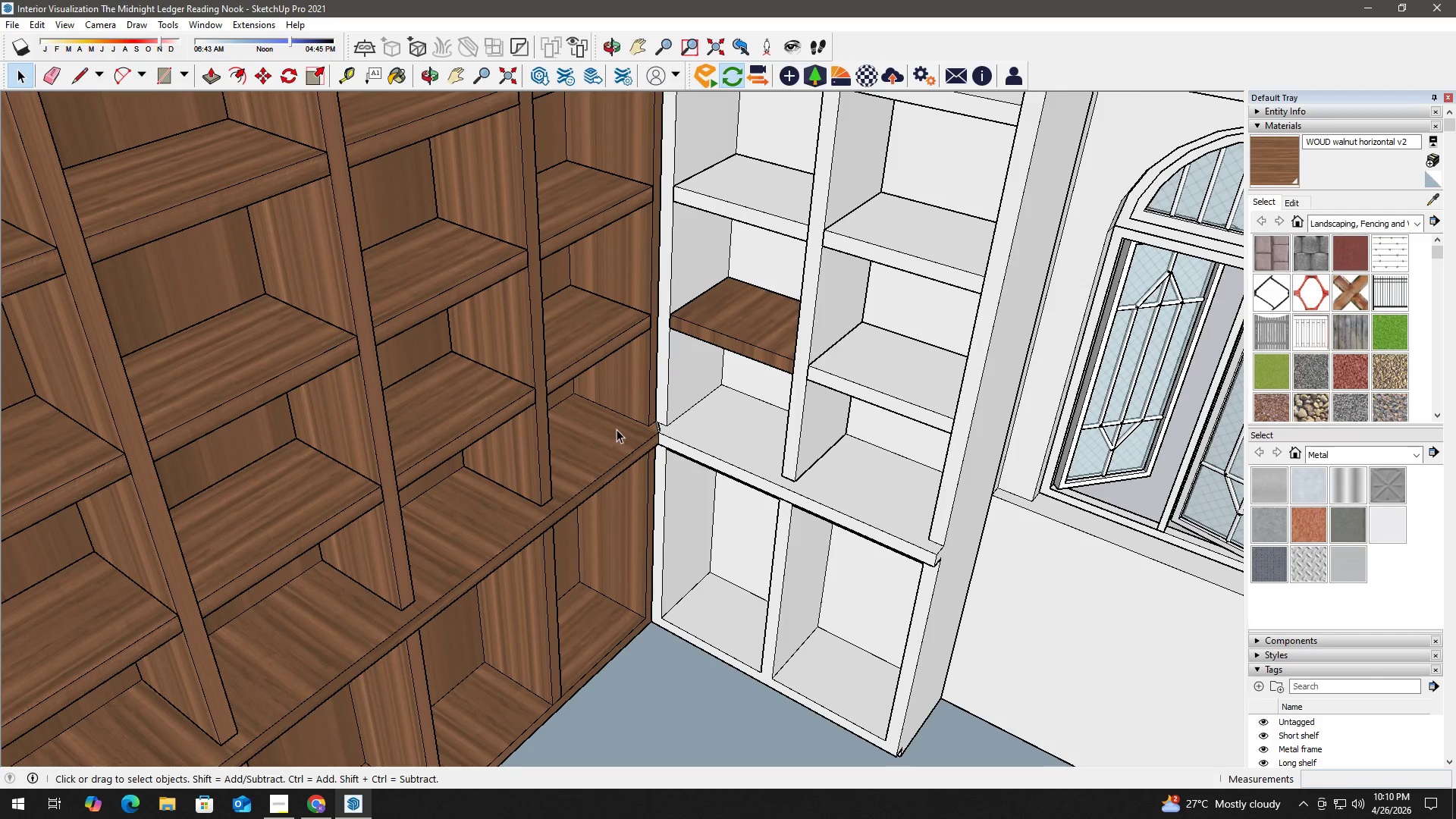 
scroll: coordinate [706, 299], scroll_direction: down, amount: 3.0
 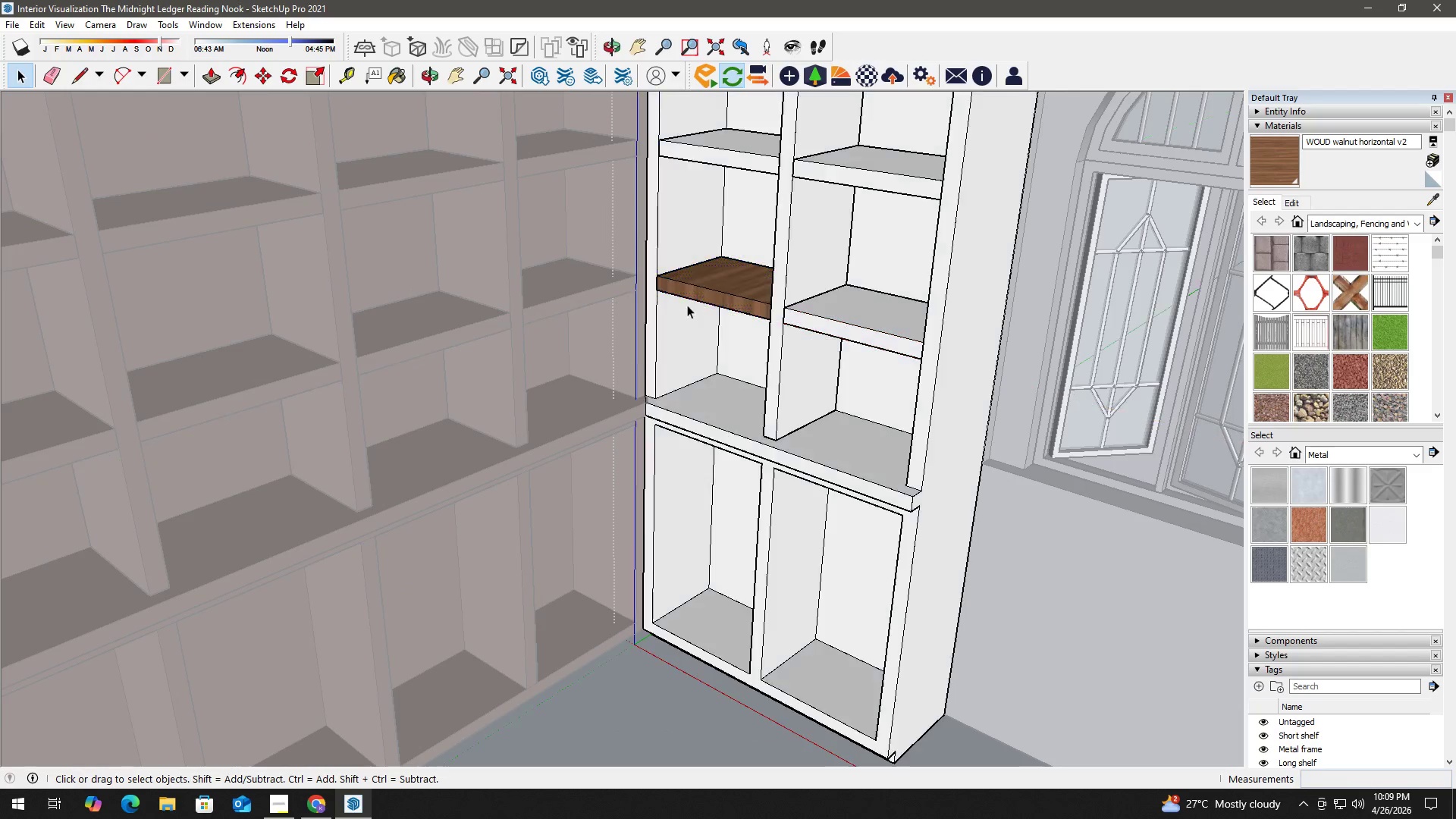 
double_click([578, 450])
 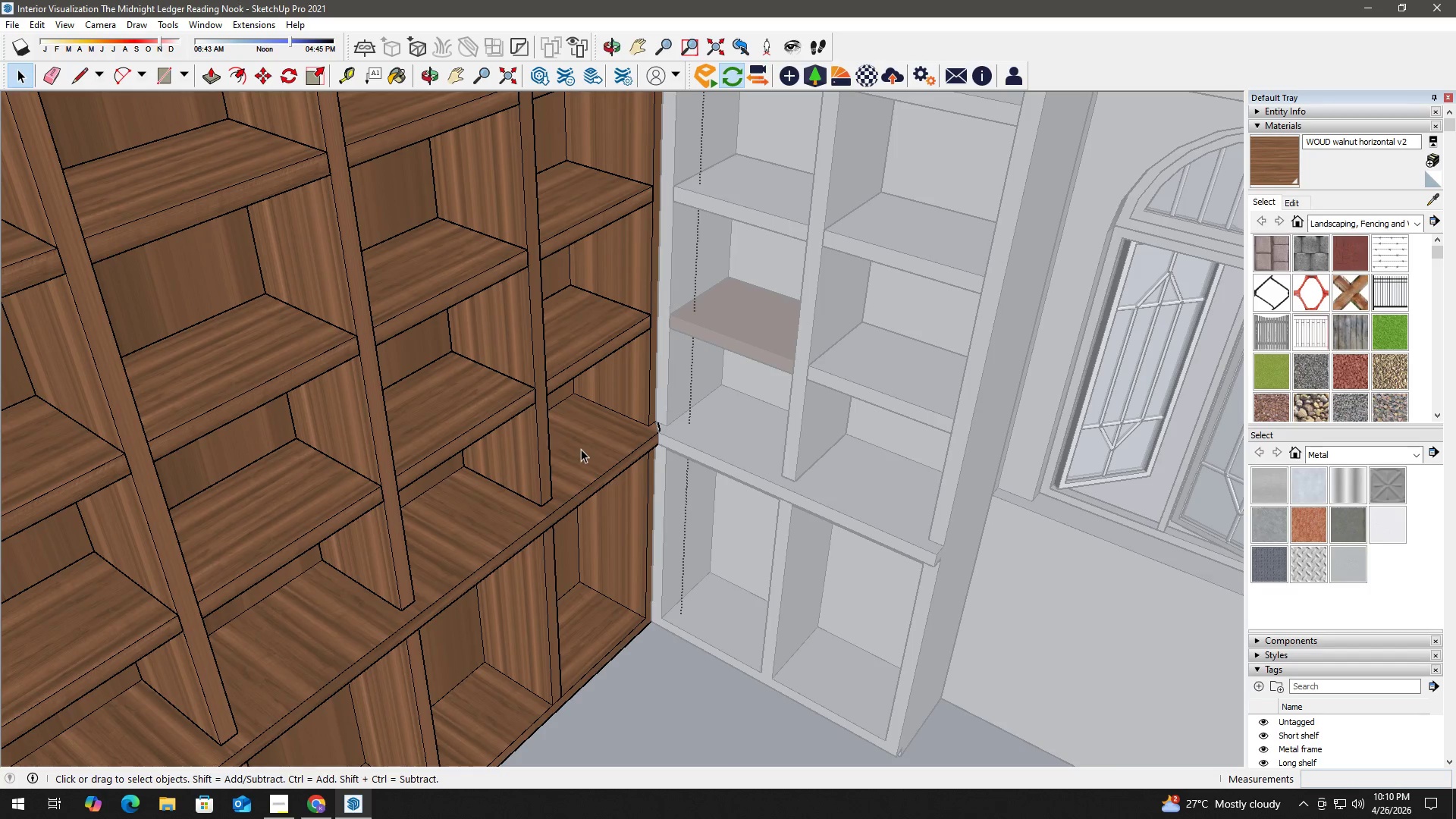 
triple_click([582, 449])
 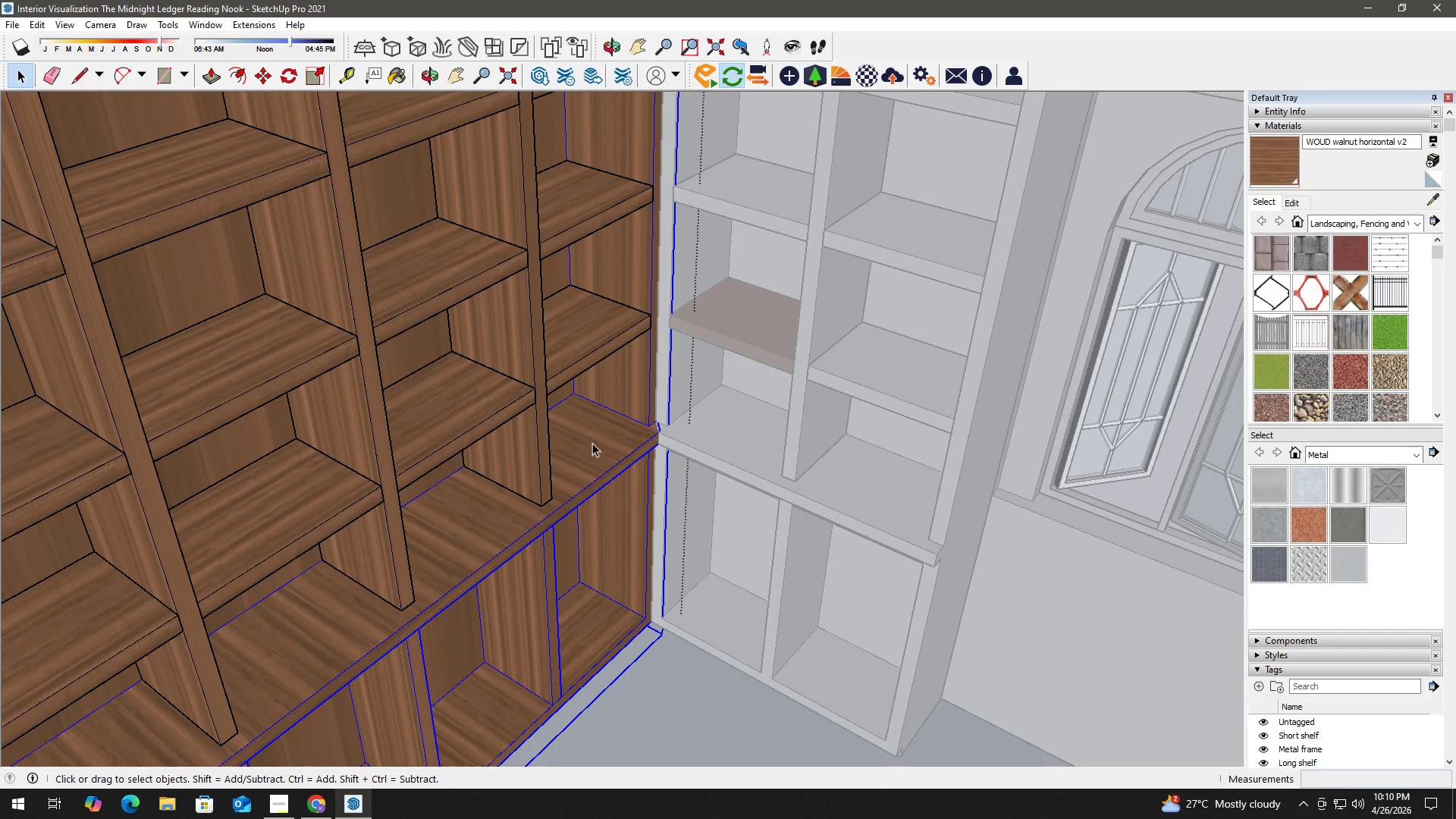 
triple_click([593, 441])
 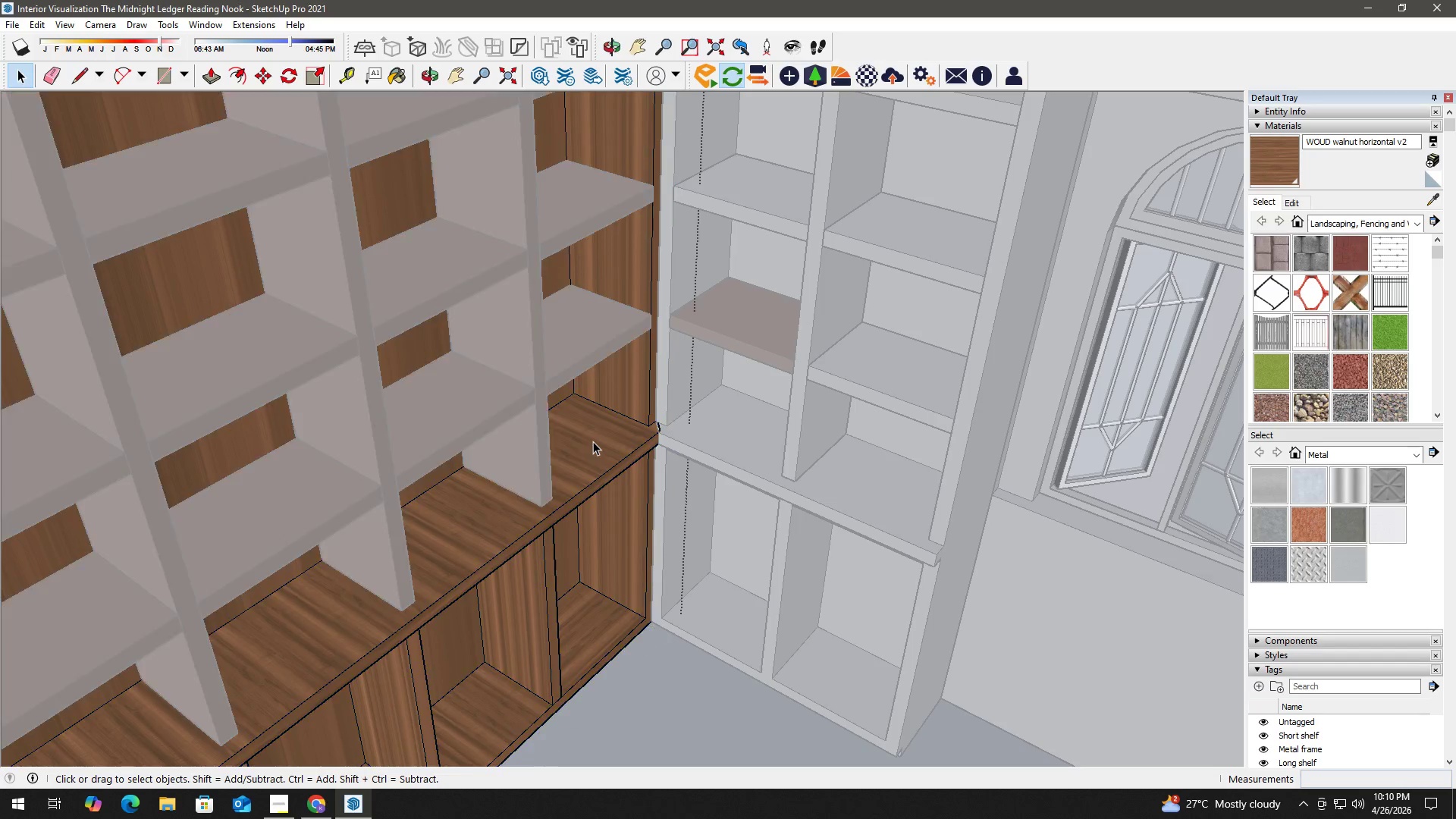 
triple_click([593, 441])
 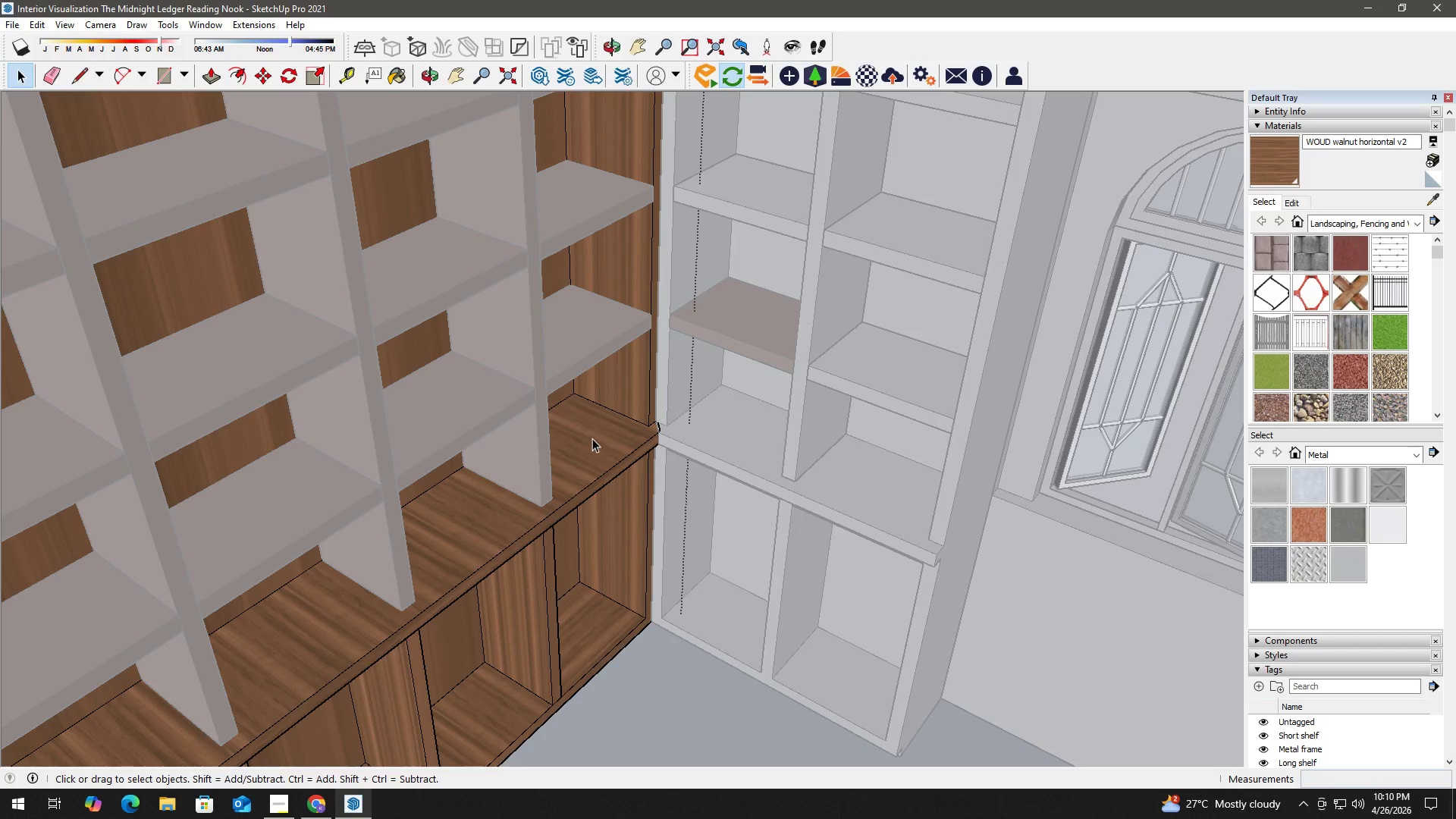 
triple_click([592, 438])
 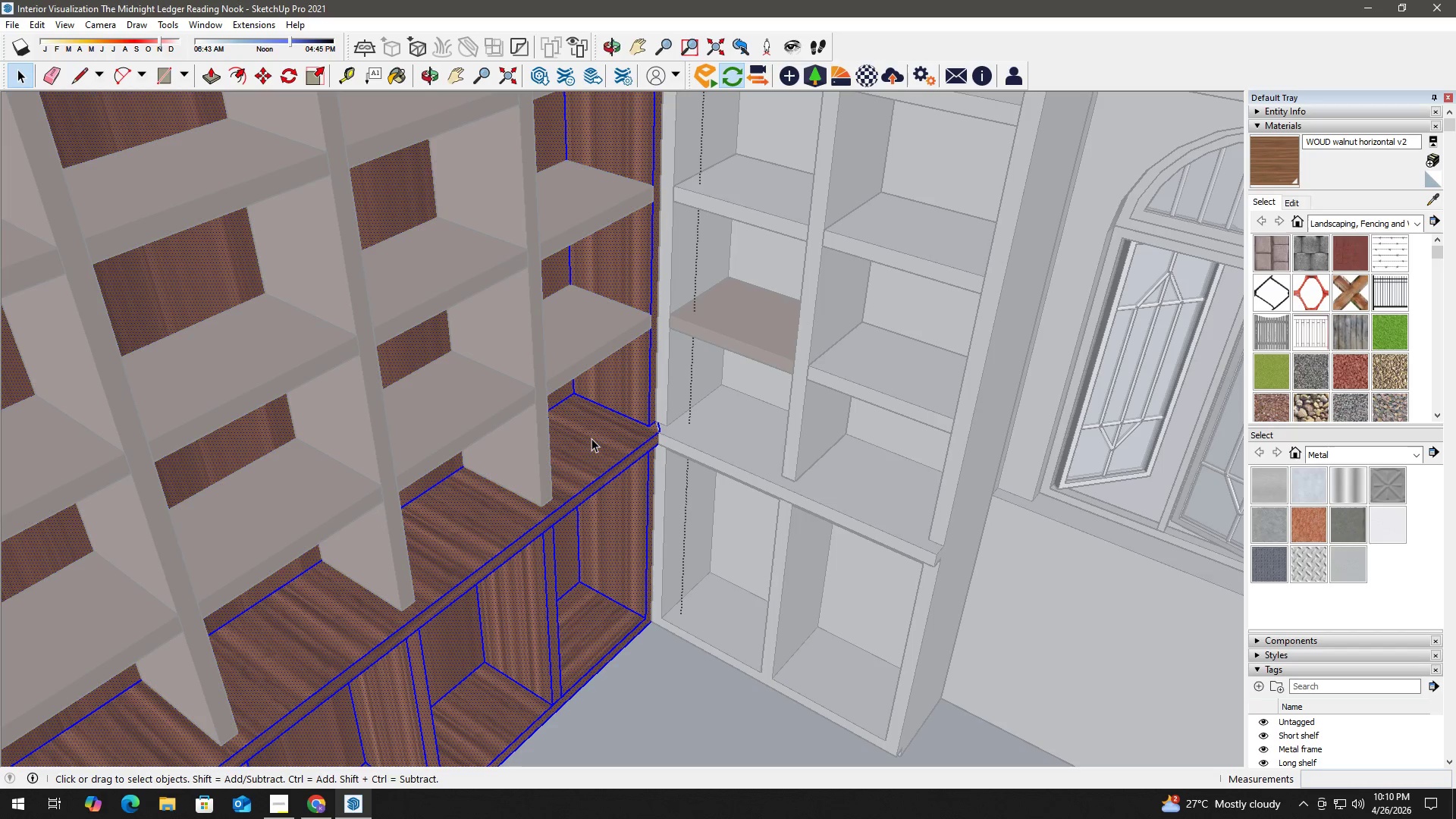 
triple_click([589, 437])
 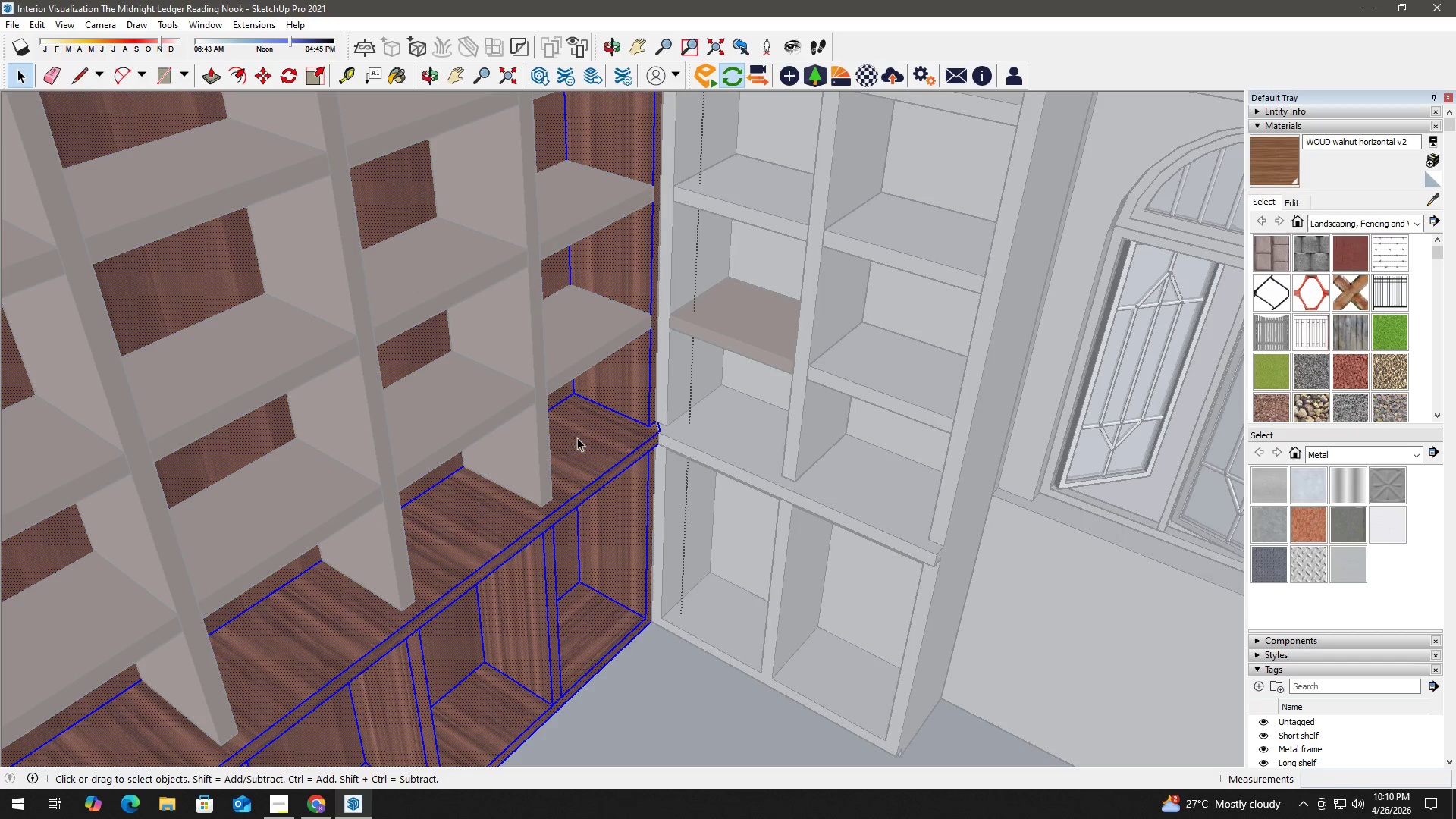 
triple_click([570, 435])
 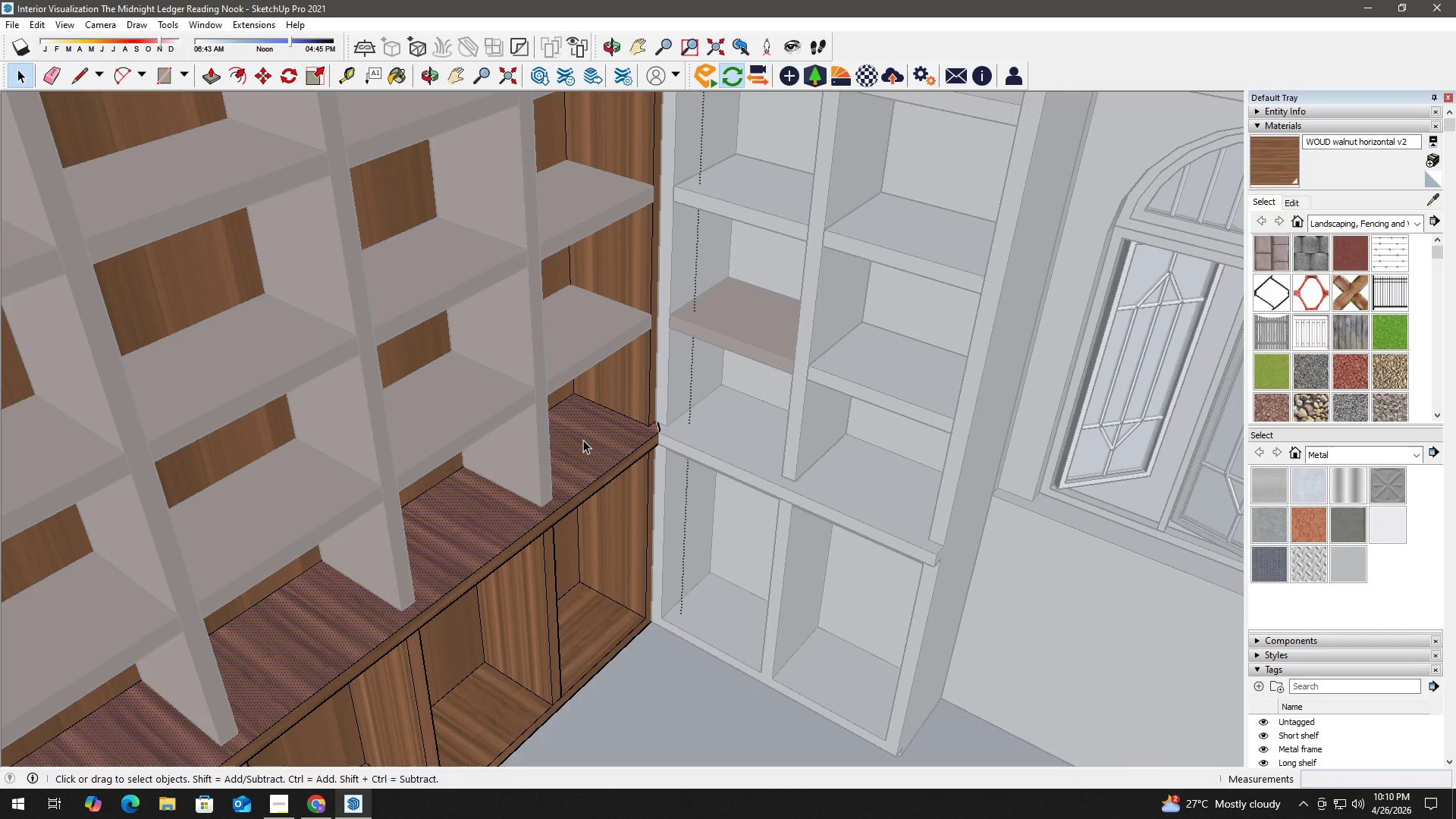 
key(B)
 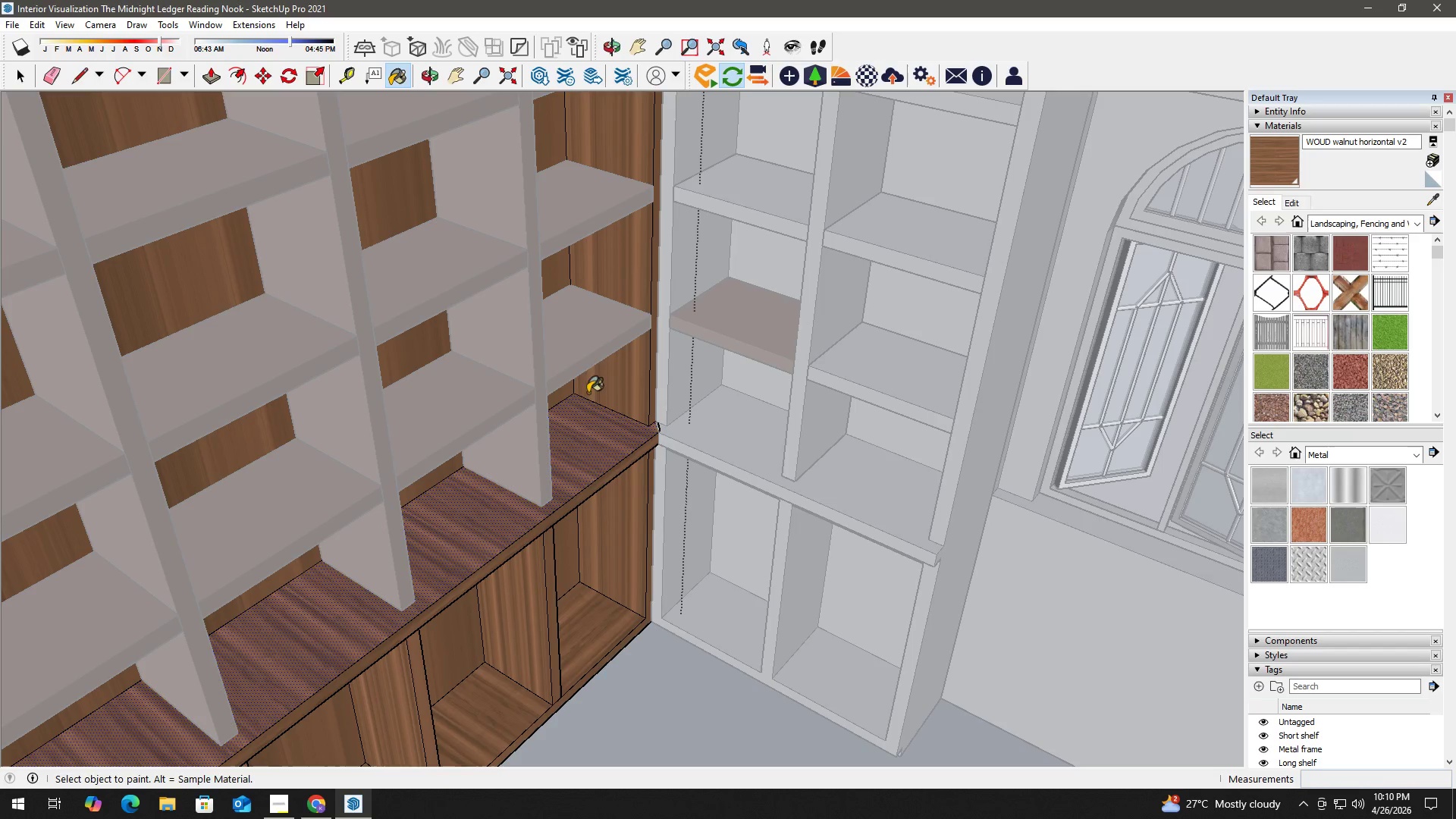 
hold_key(key=AltLeft, duration=0.31)
left_click([572, 337])
 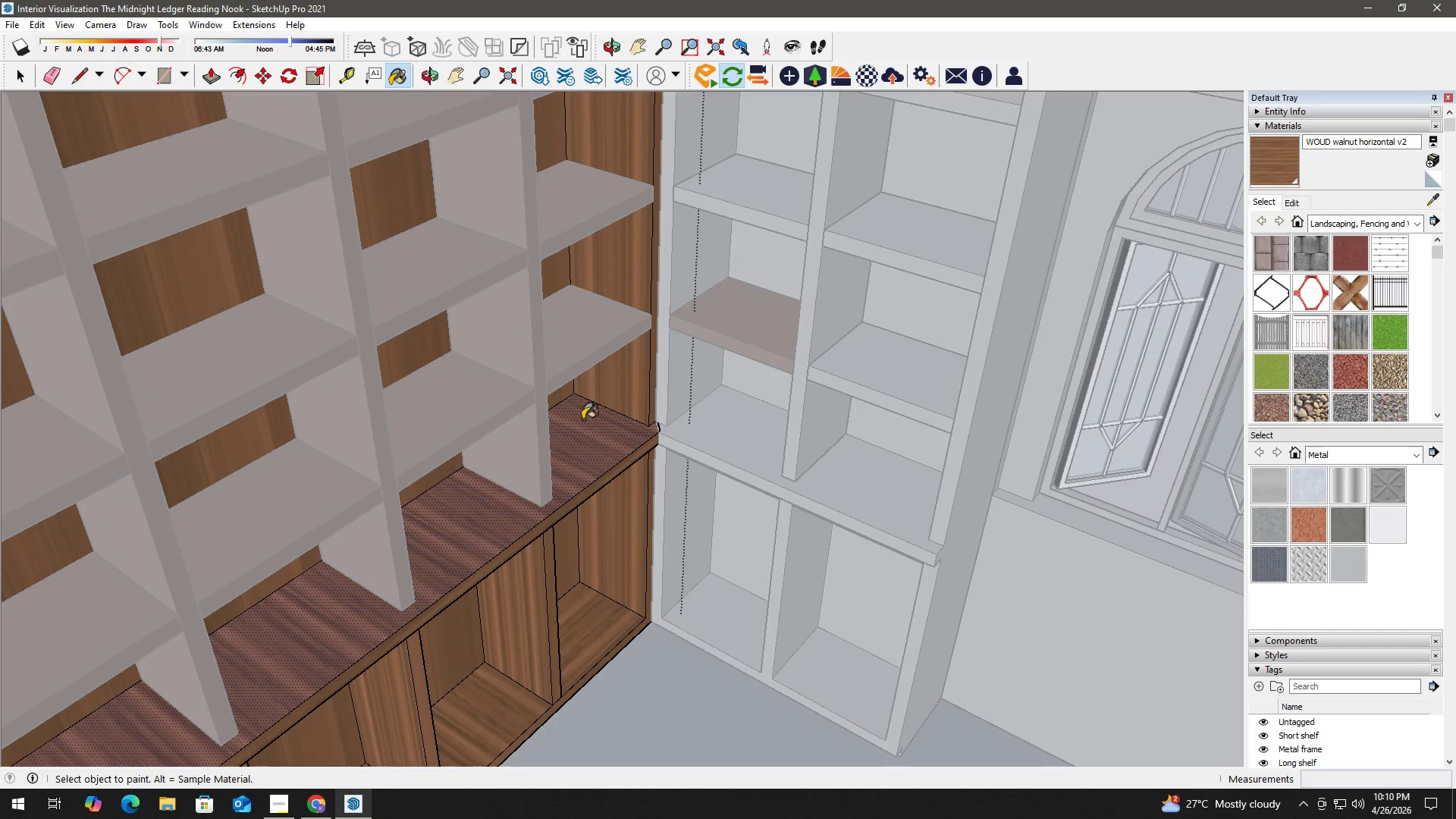 
double_click([582, 436])
 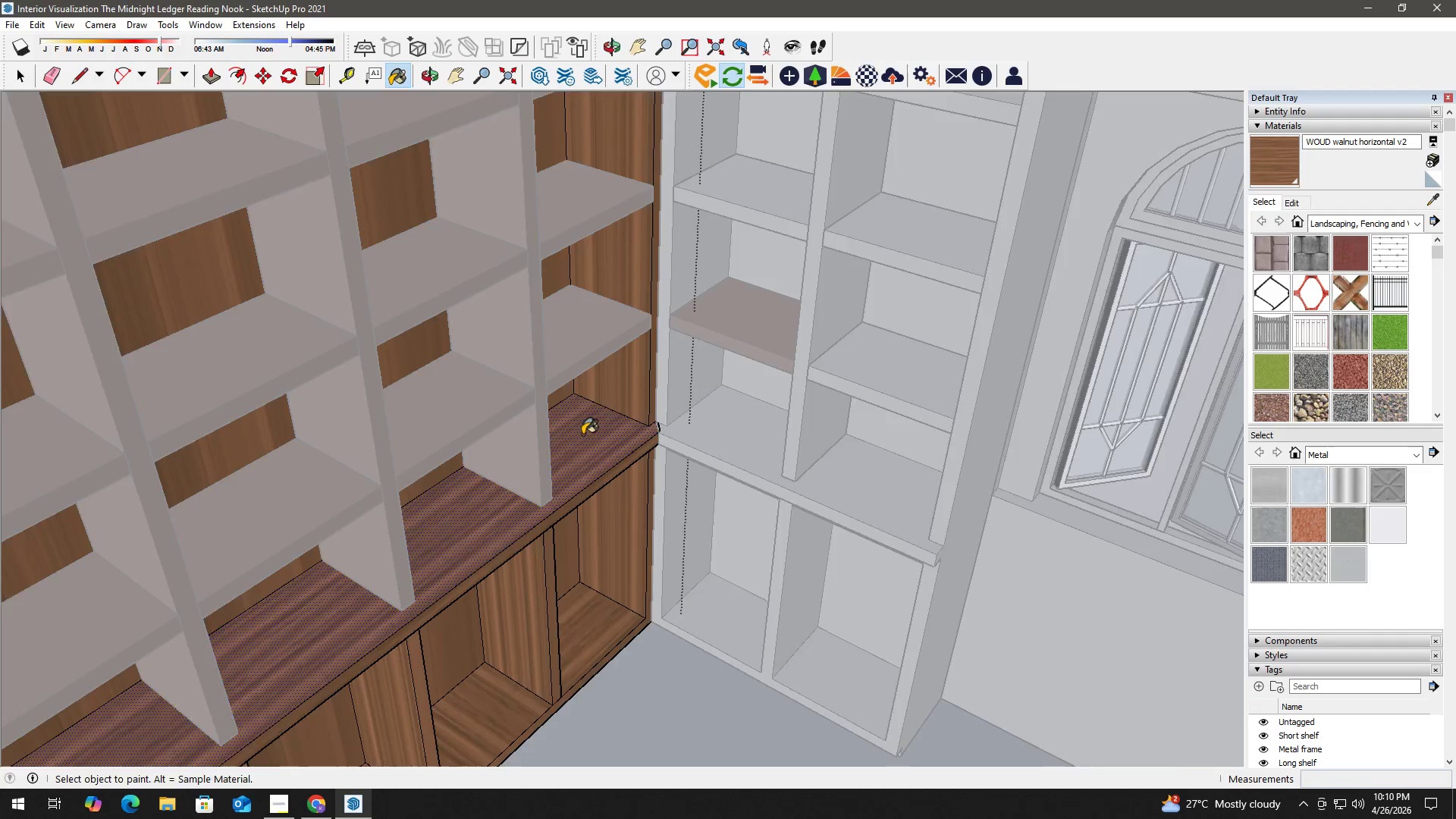 
key(Space)
 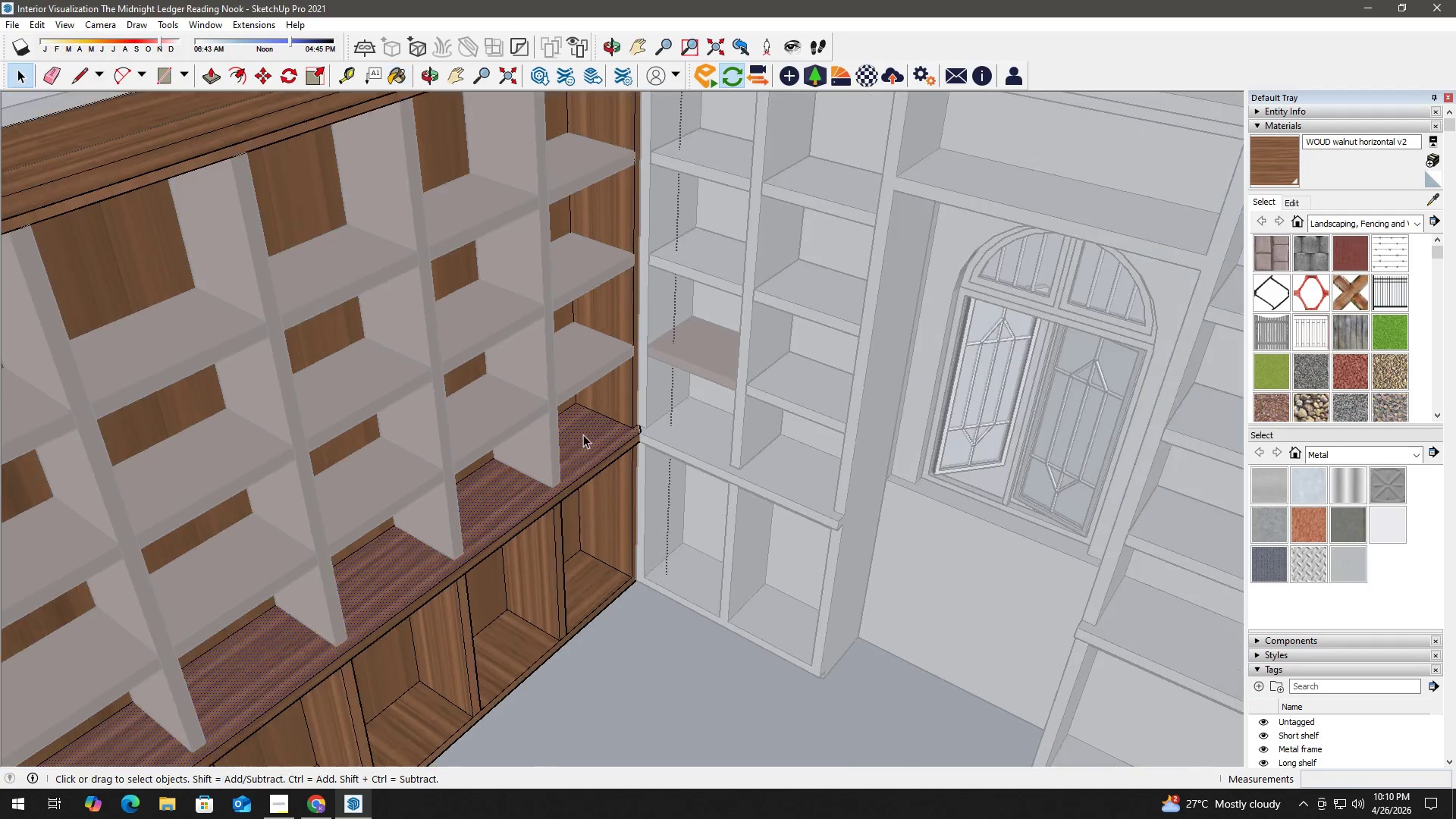 
key(Escape)
 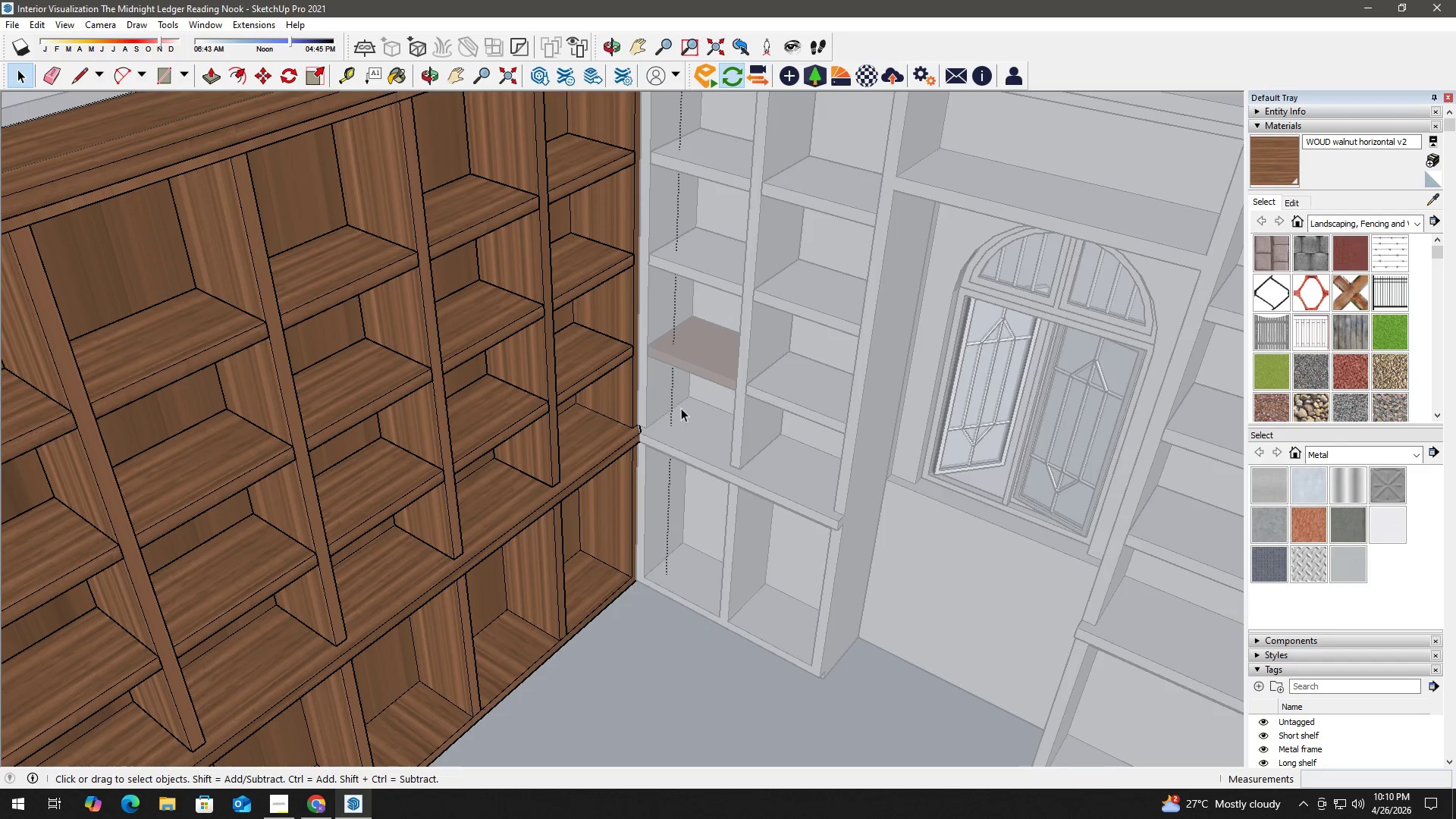 
key(Escape)
 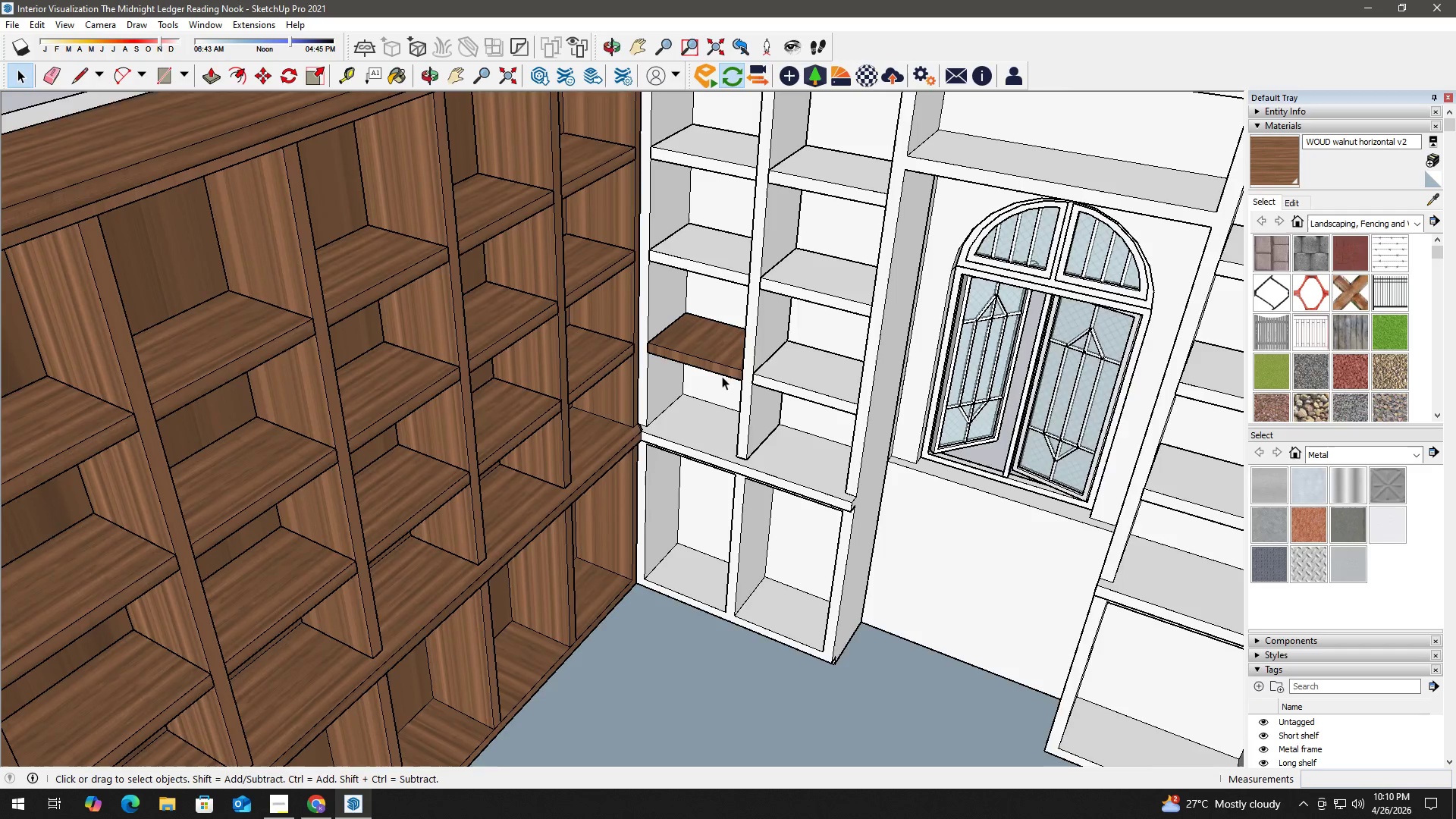 
scroll: coordinate [583, 435], scroll_direction: down, amount: 3.0
 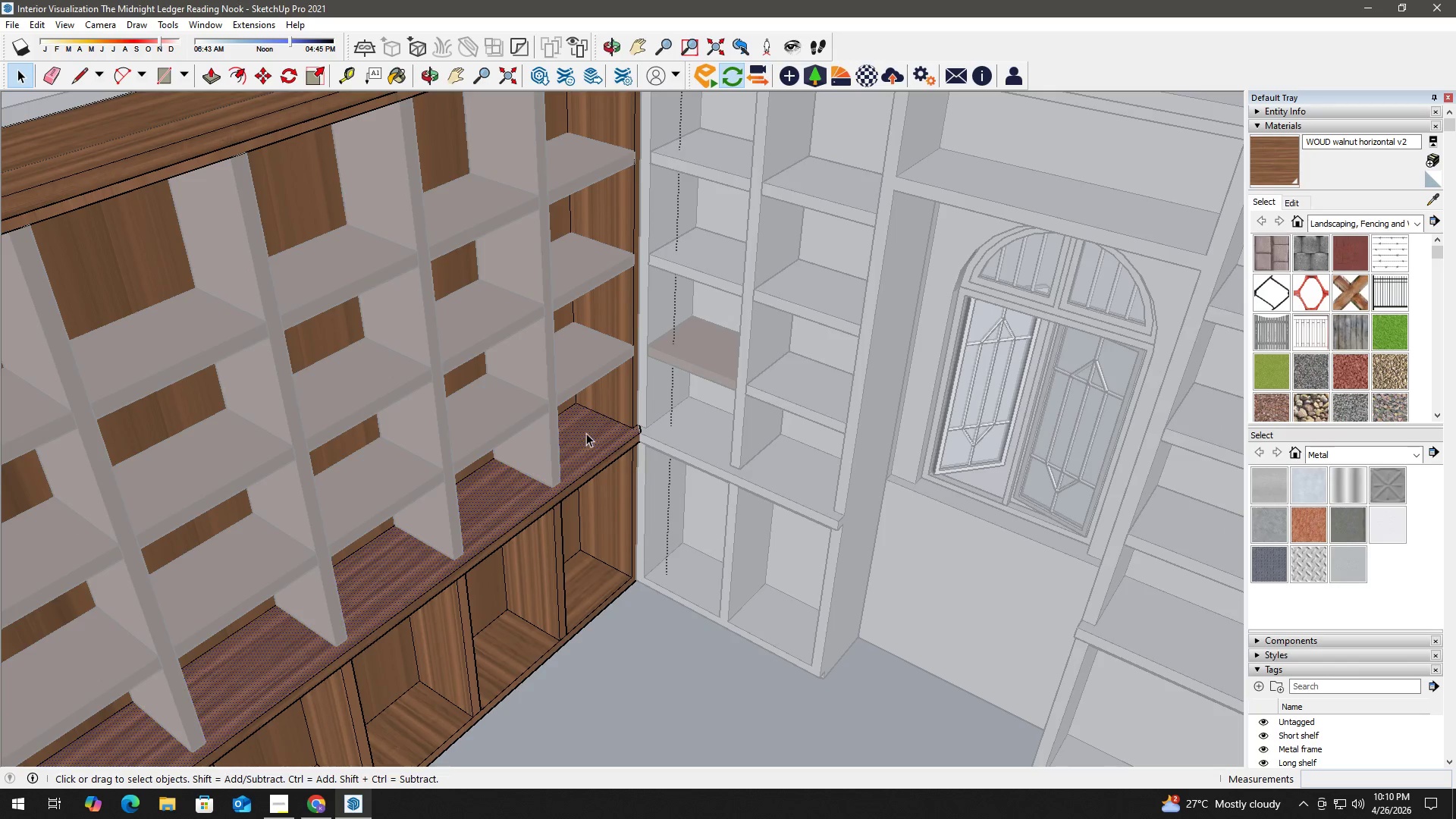 
scroll: coordinate [676, 369], scroll_direction: none, amount: 0.0
 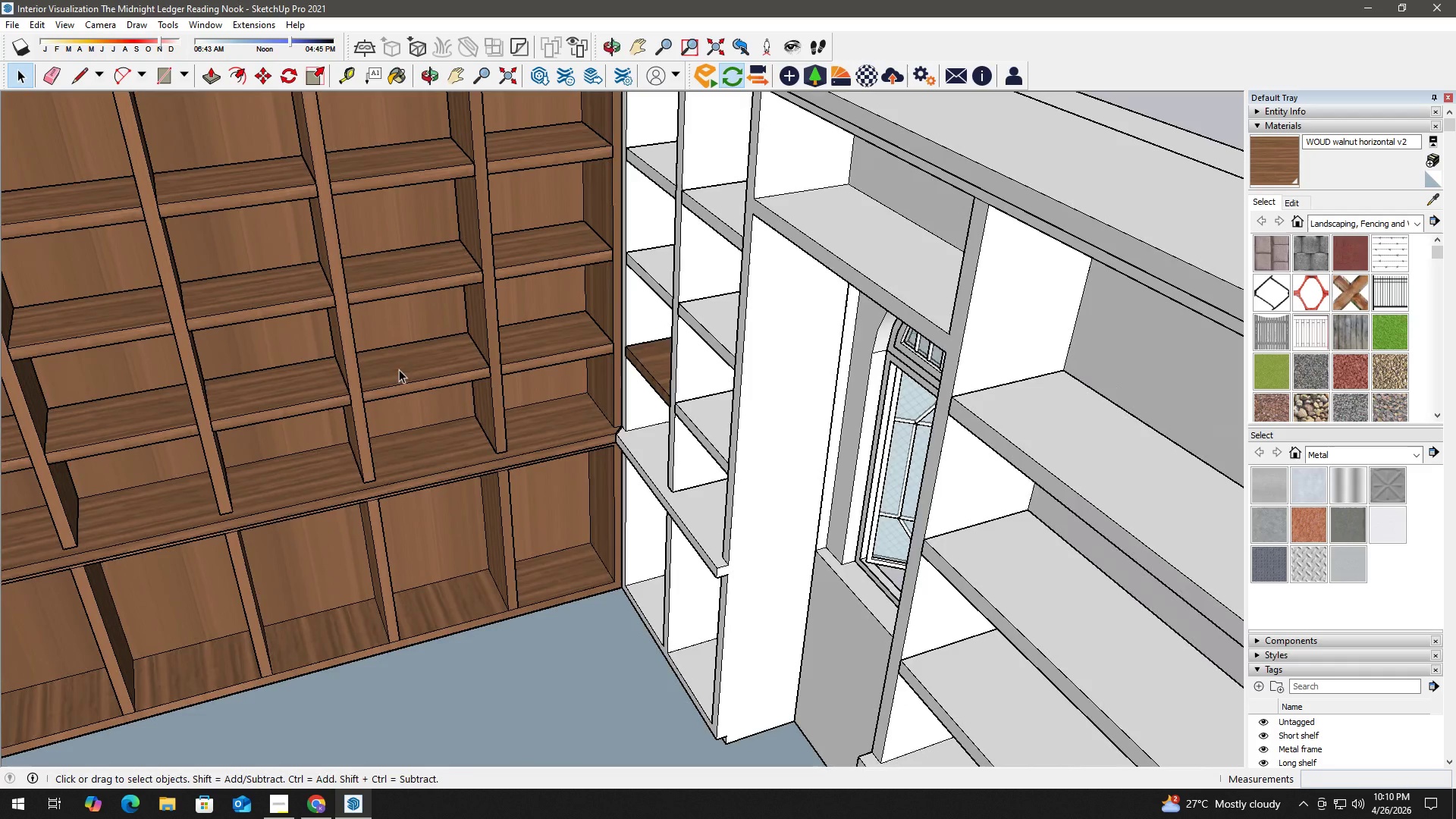 
key(H)
 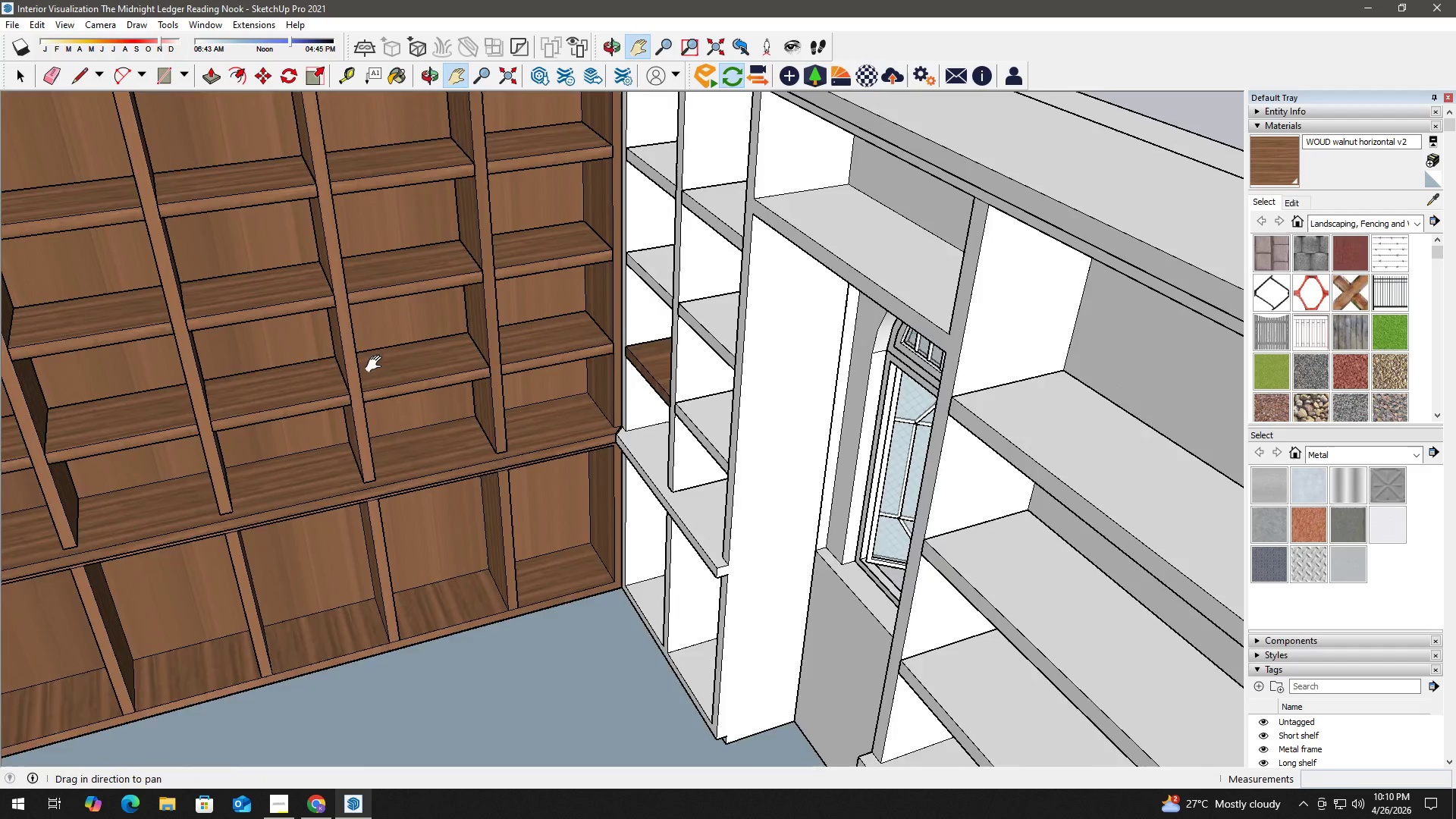 
left_click_drag(start_coordinate=[377, 364], to_coordinate=[795, 526])
 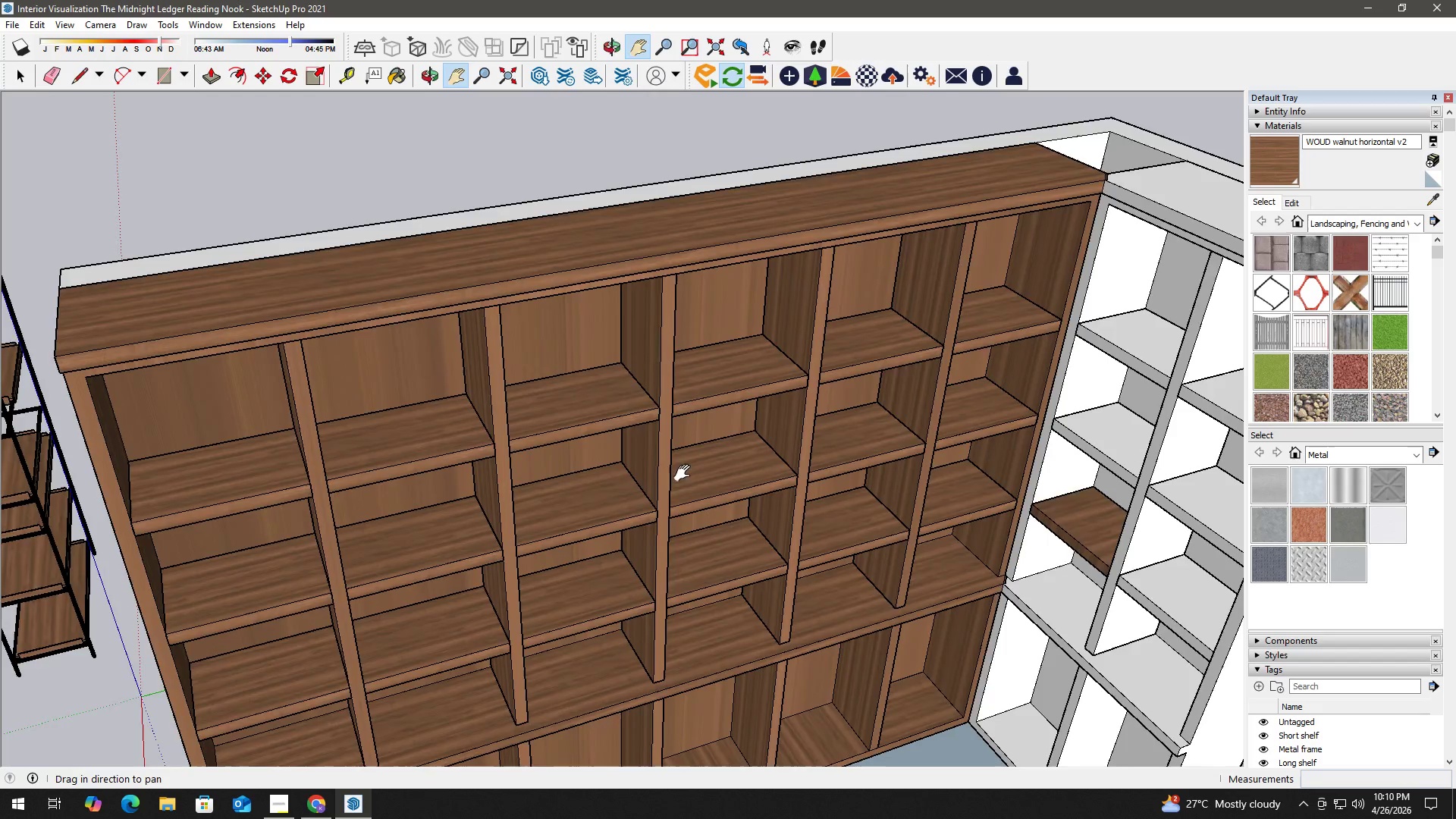 
scroll: coordinate [682, 472], scroll_direction: down, amount: 2.0
 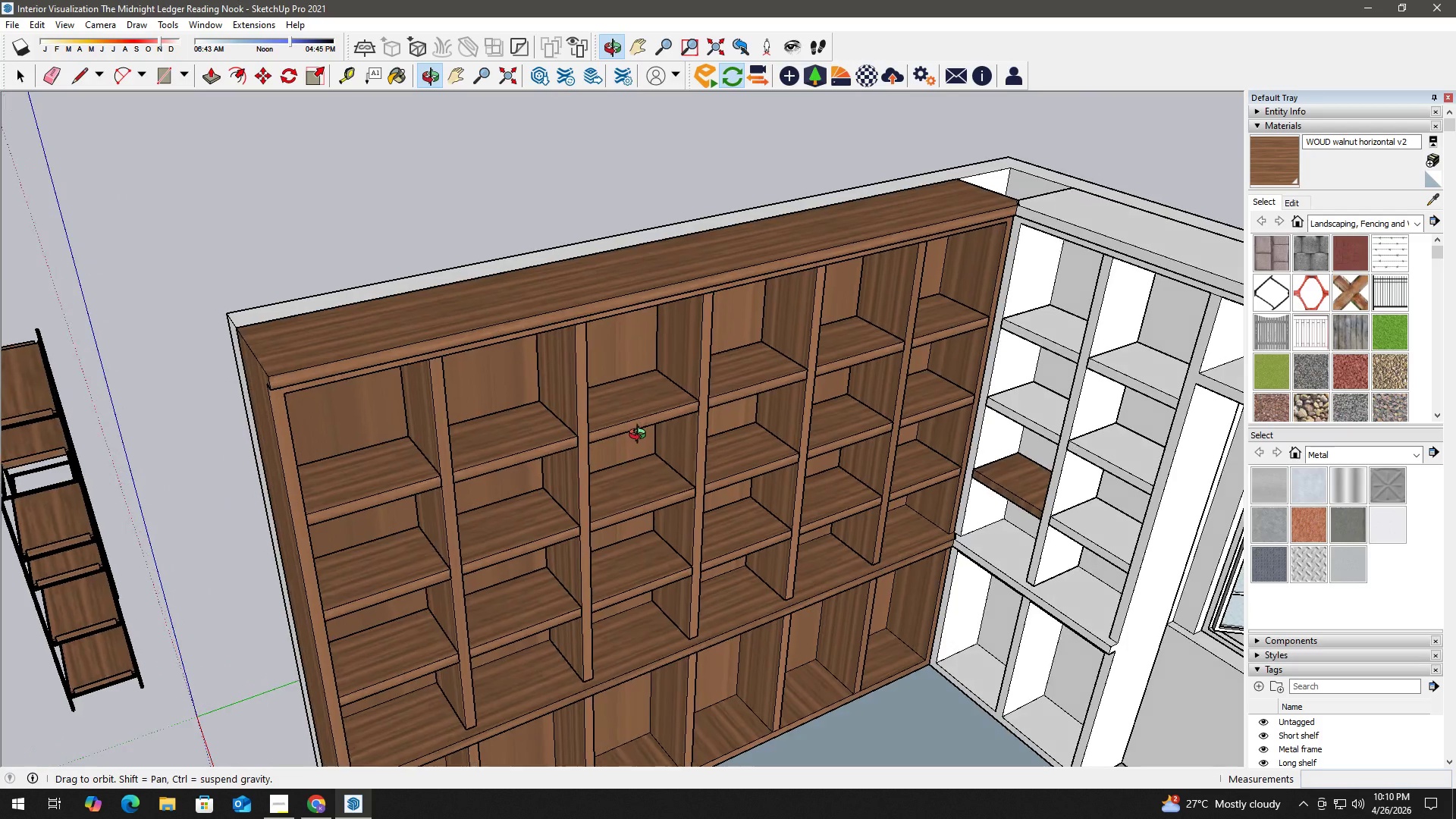 
key(H)
 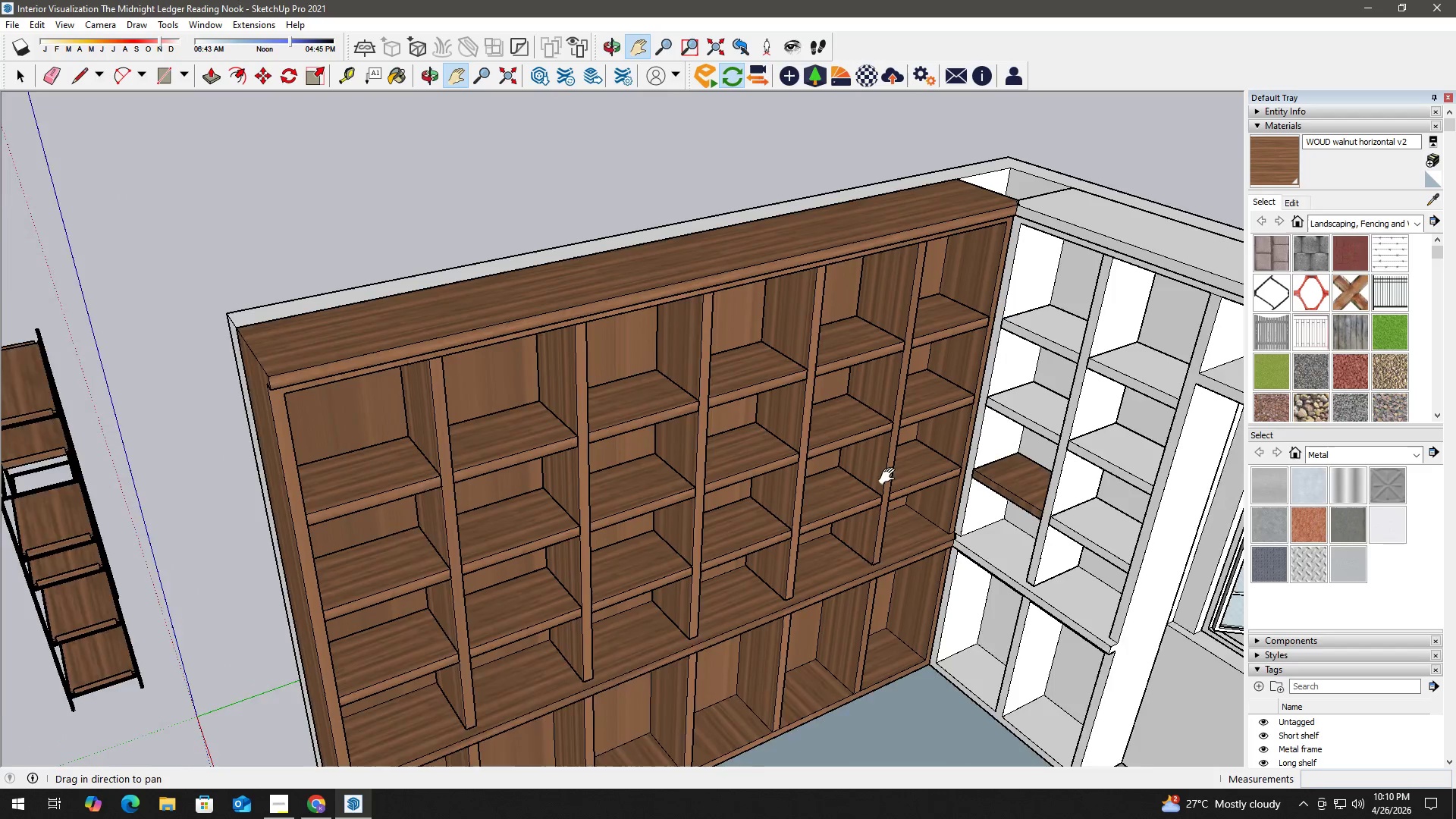 
scroll: coordinate [890, 476], scroll_direction: up, amount: 1.0
 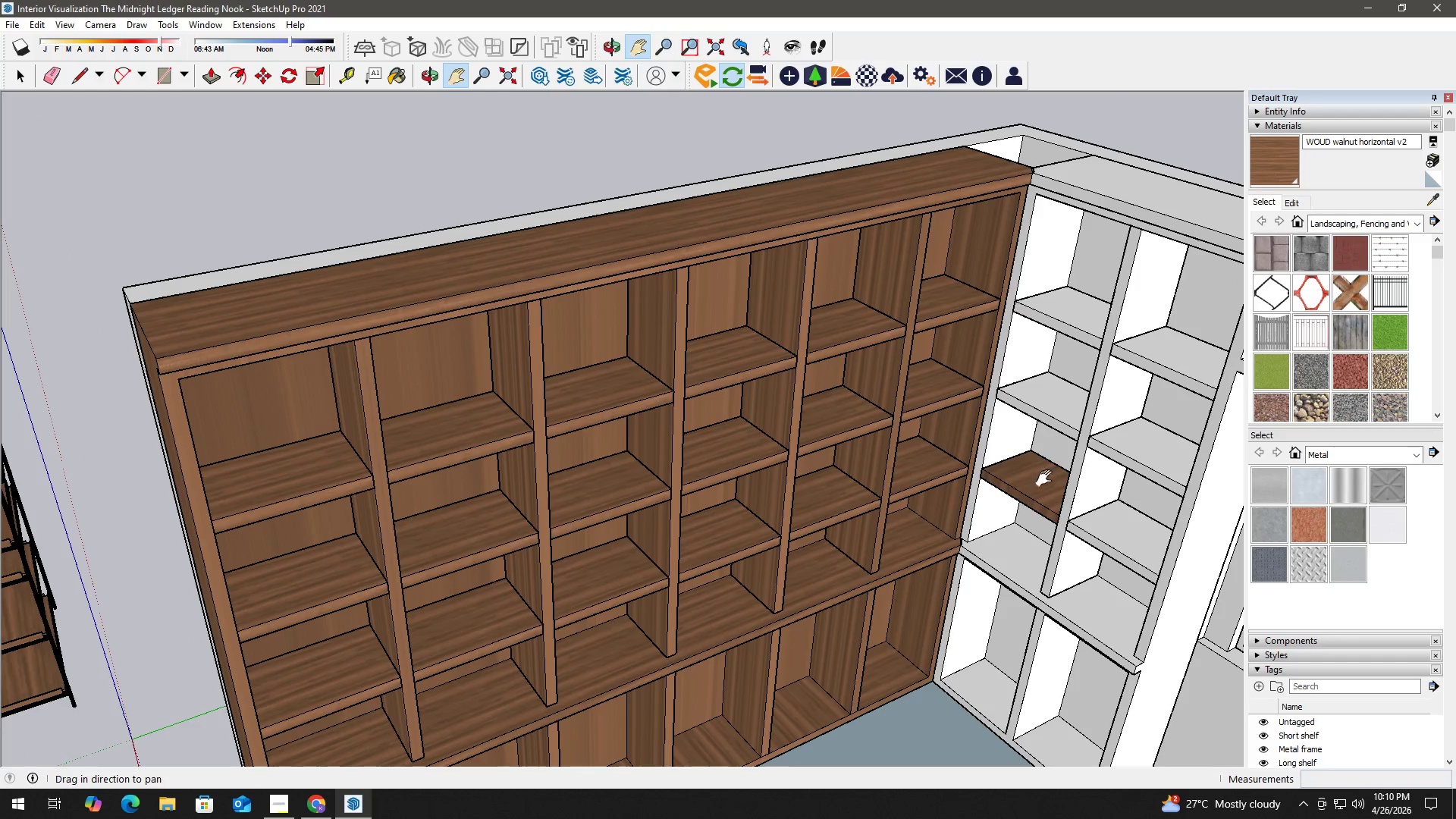 
key(Space)
 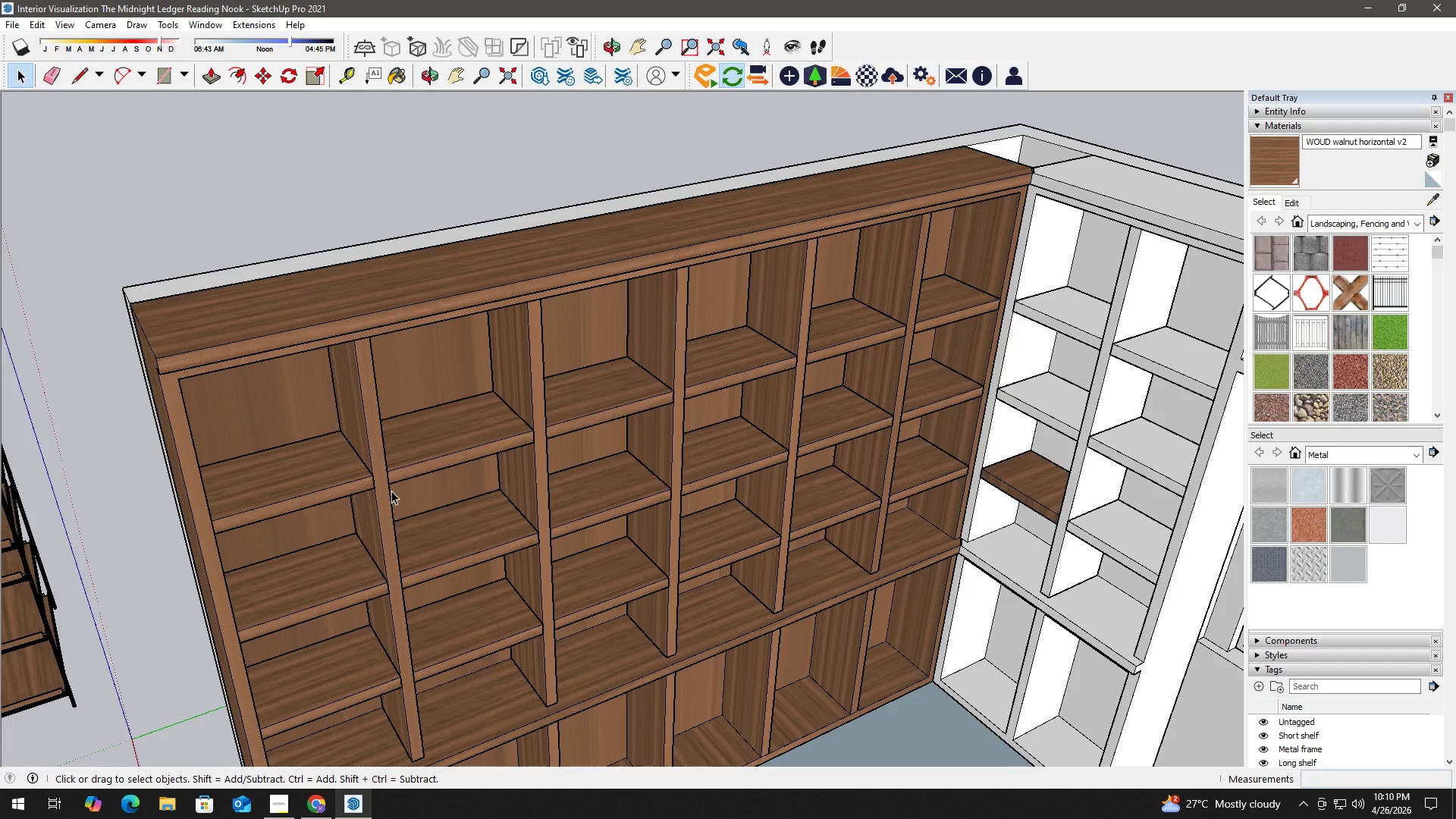 
key(B)
 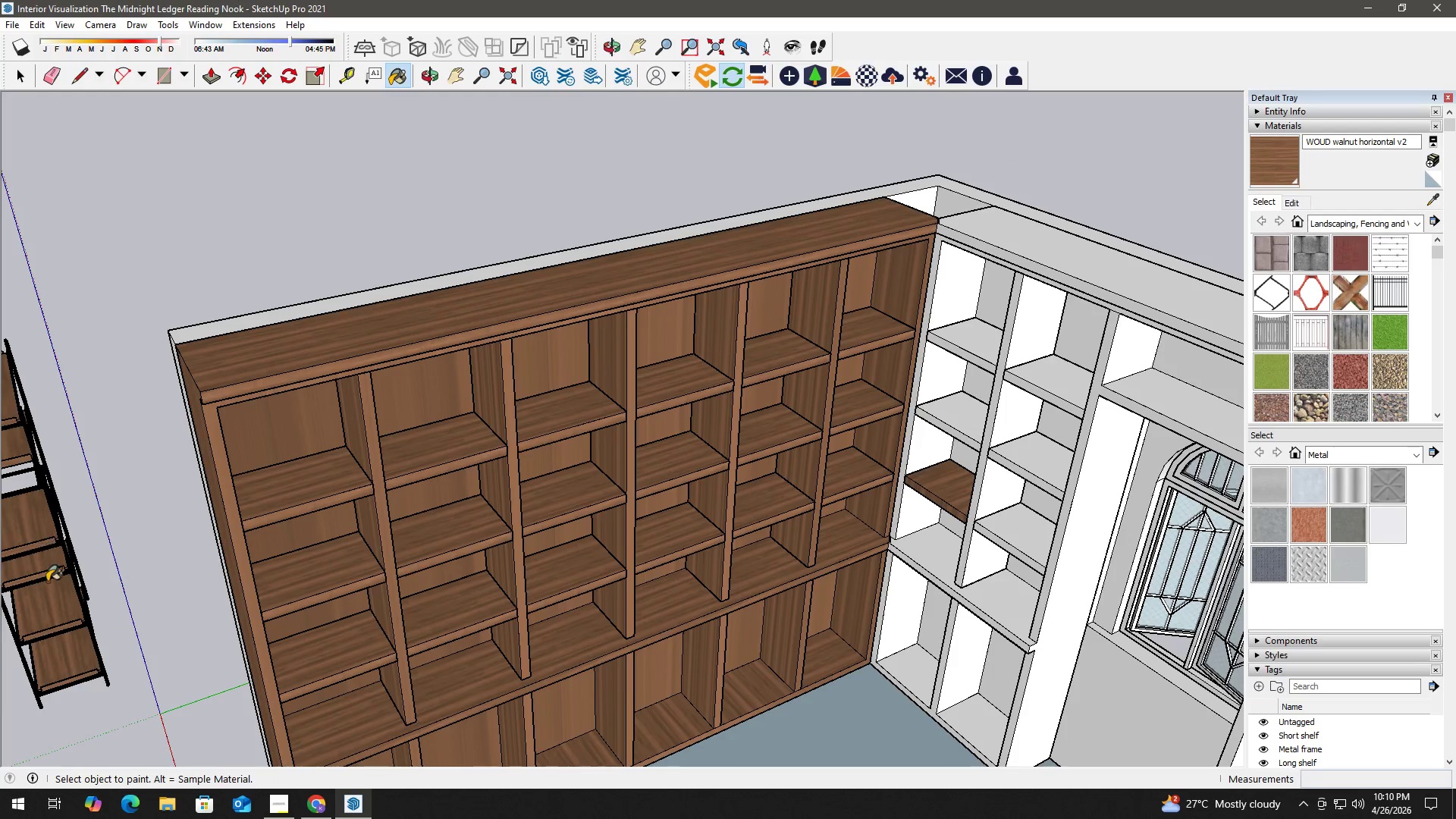 
scroll: coordinate [369, 528], scroll_direction: down, amount: 2.0
 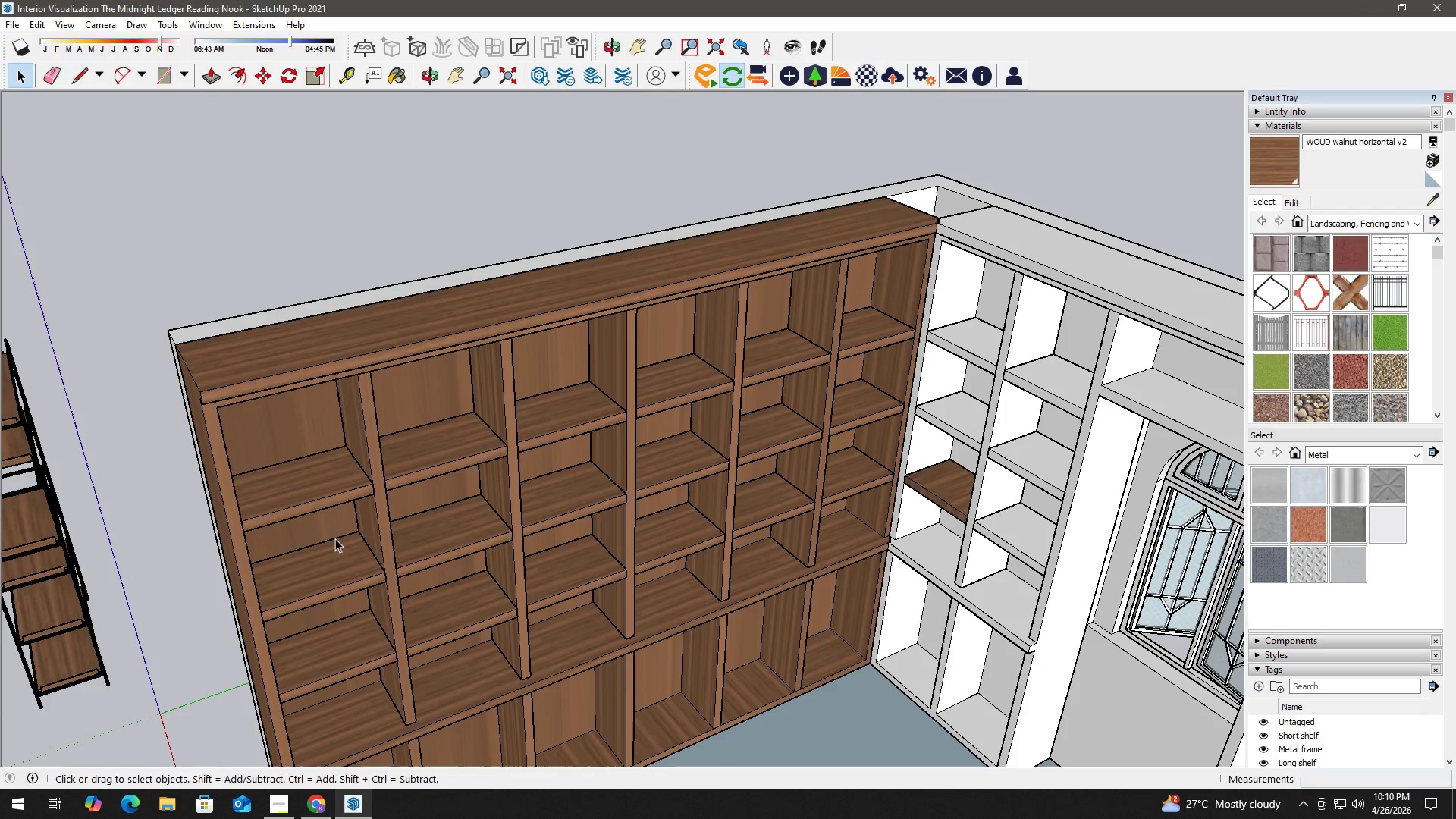 
hold_key(key=AltLeft, duration=0.45)
left_click([51, 598])
 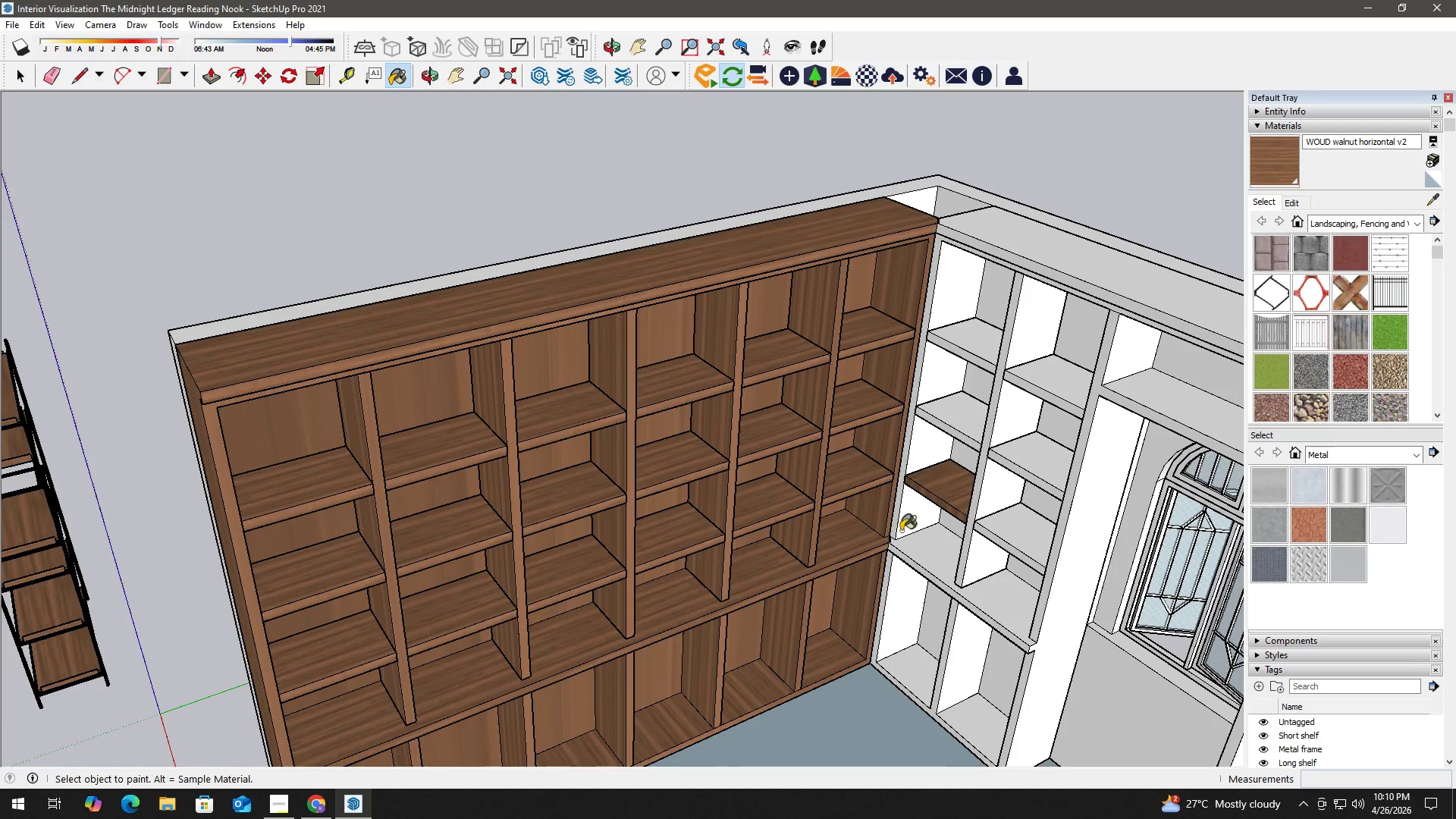 
key(Space)
 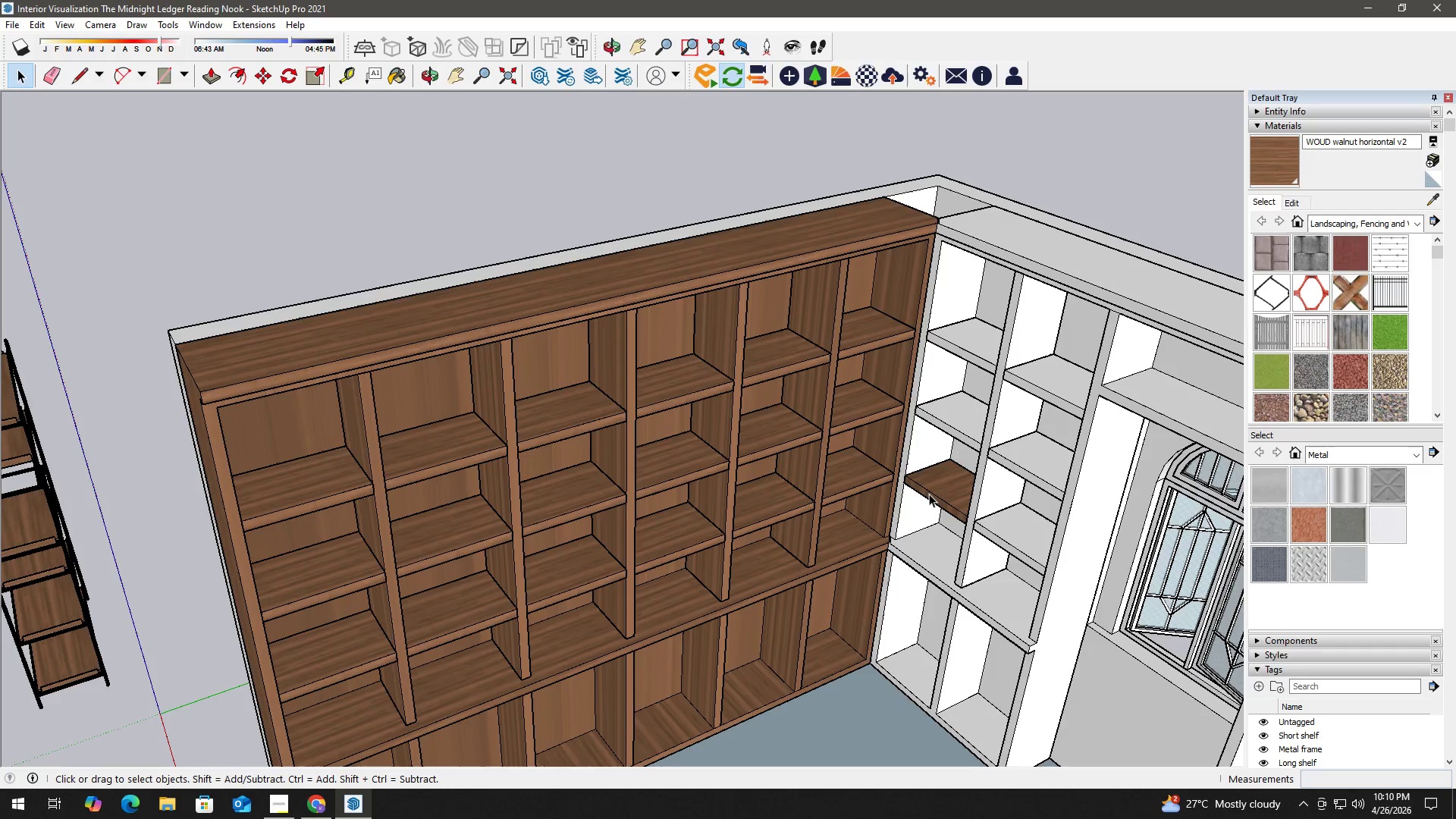 
double_click([929, 494])
 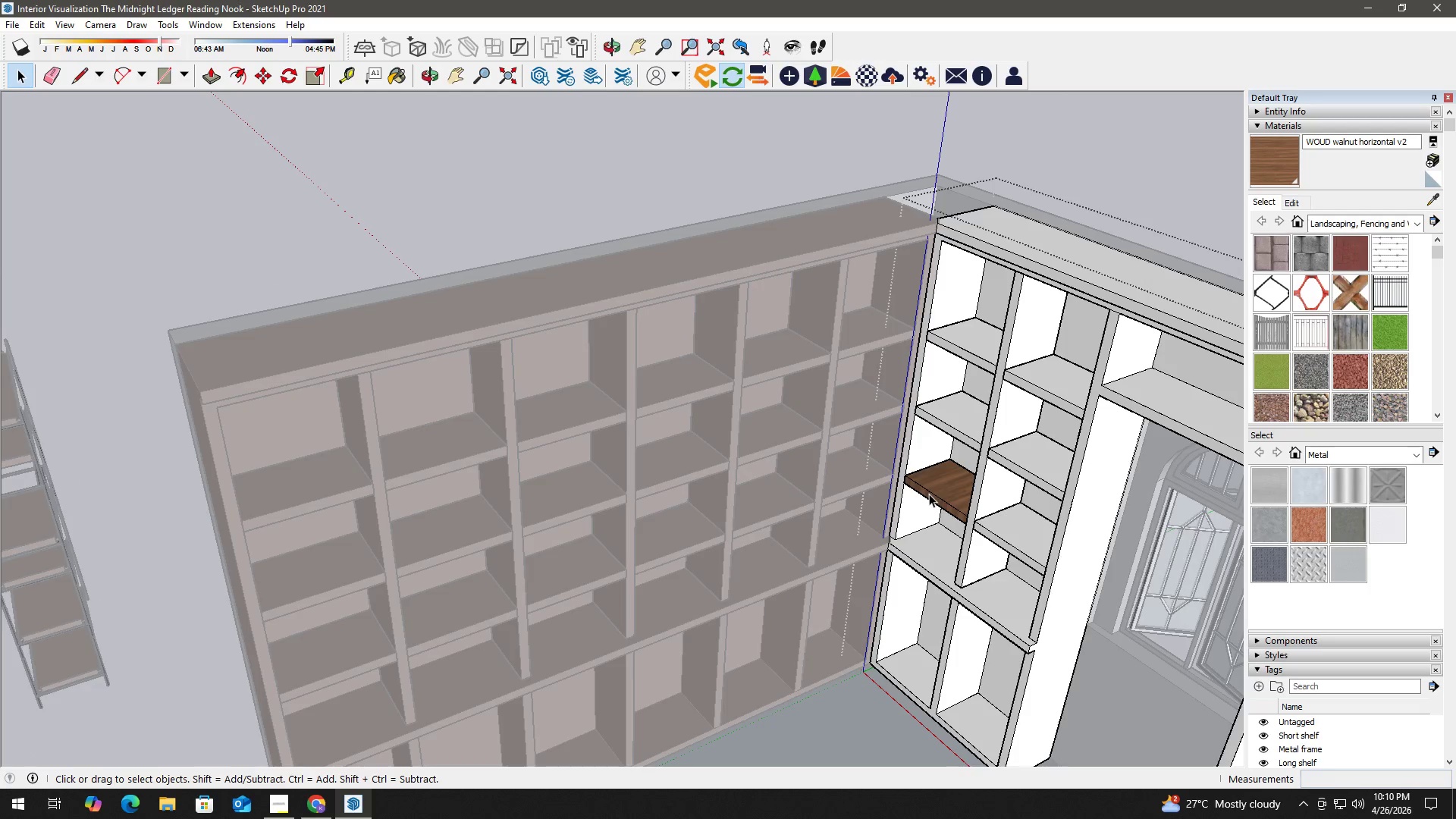 
triple_click([929, 494])
 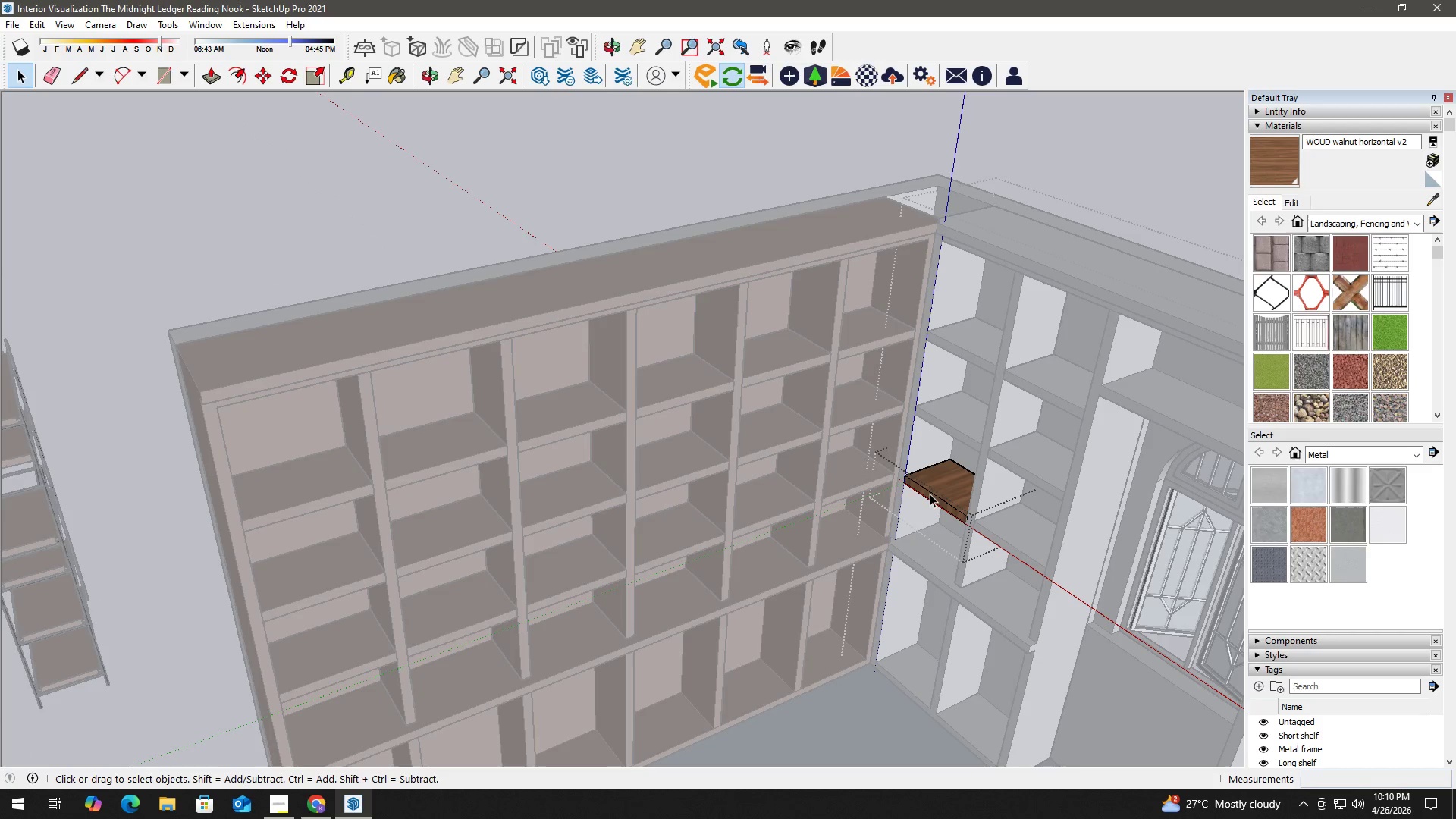 
key(B)
 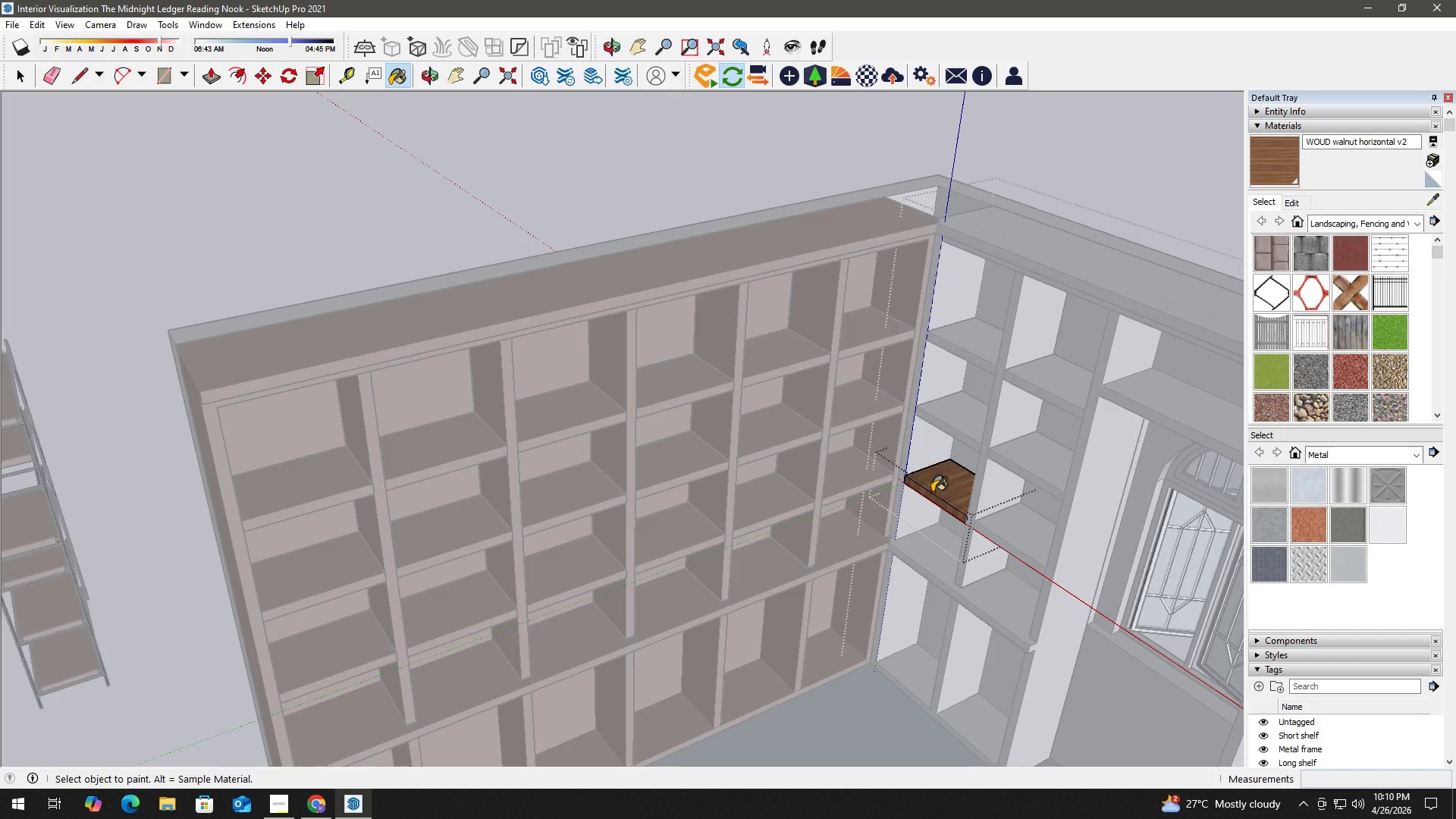 
key(Space)
 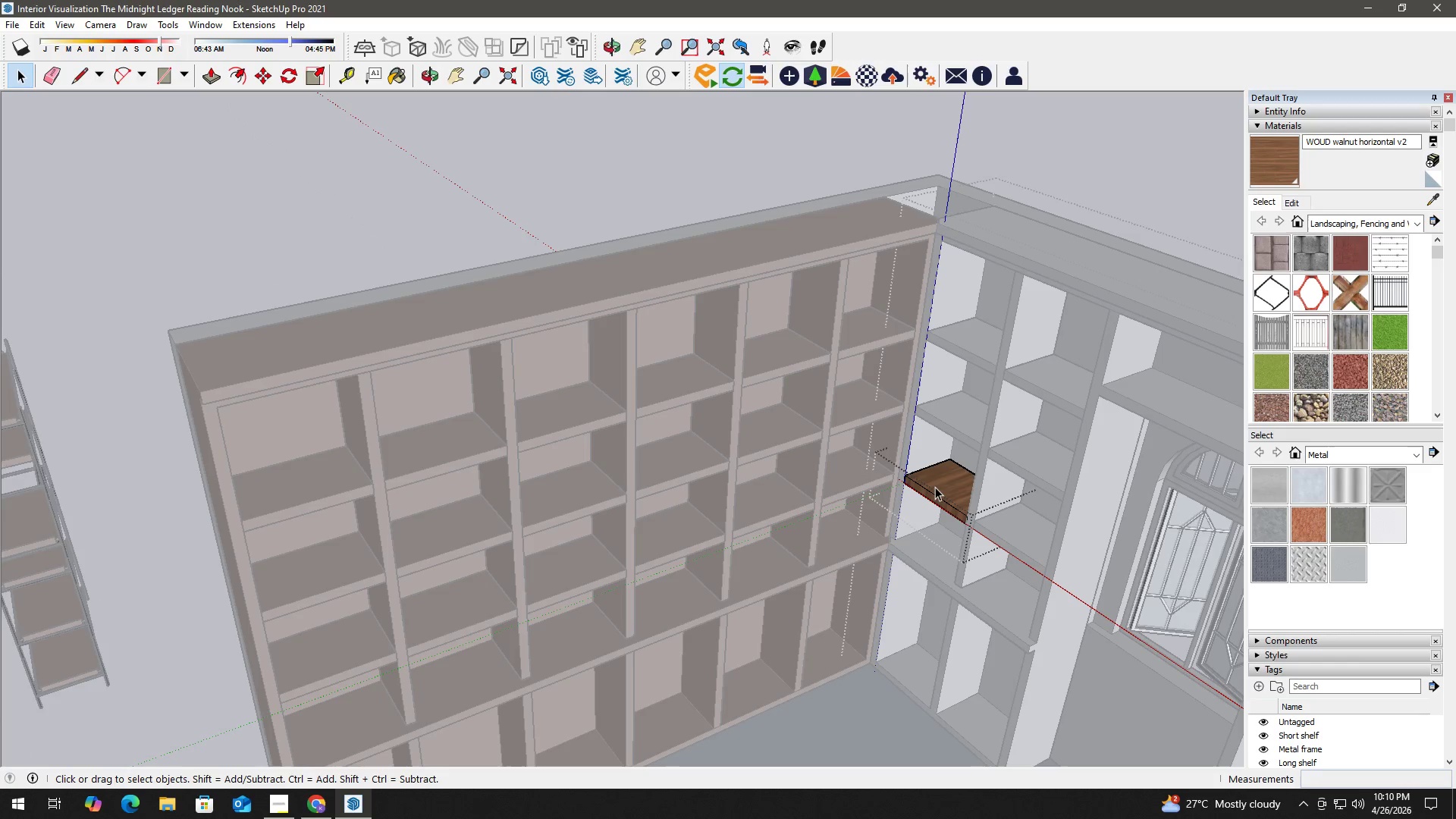 
left_click([935, 486])
 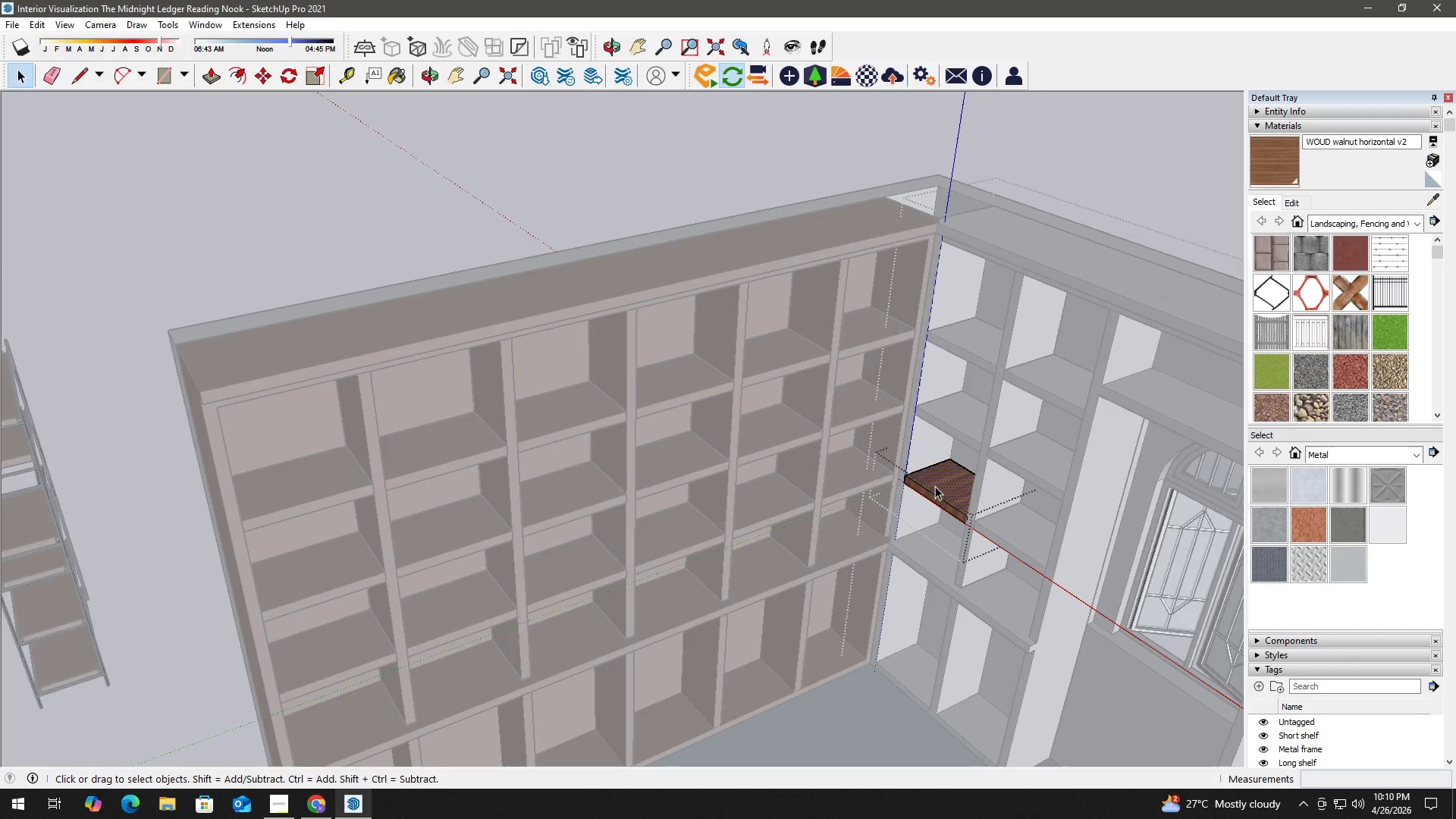 
double_click([935, 486])
 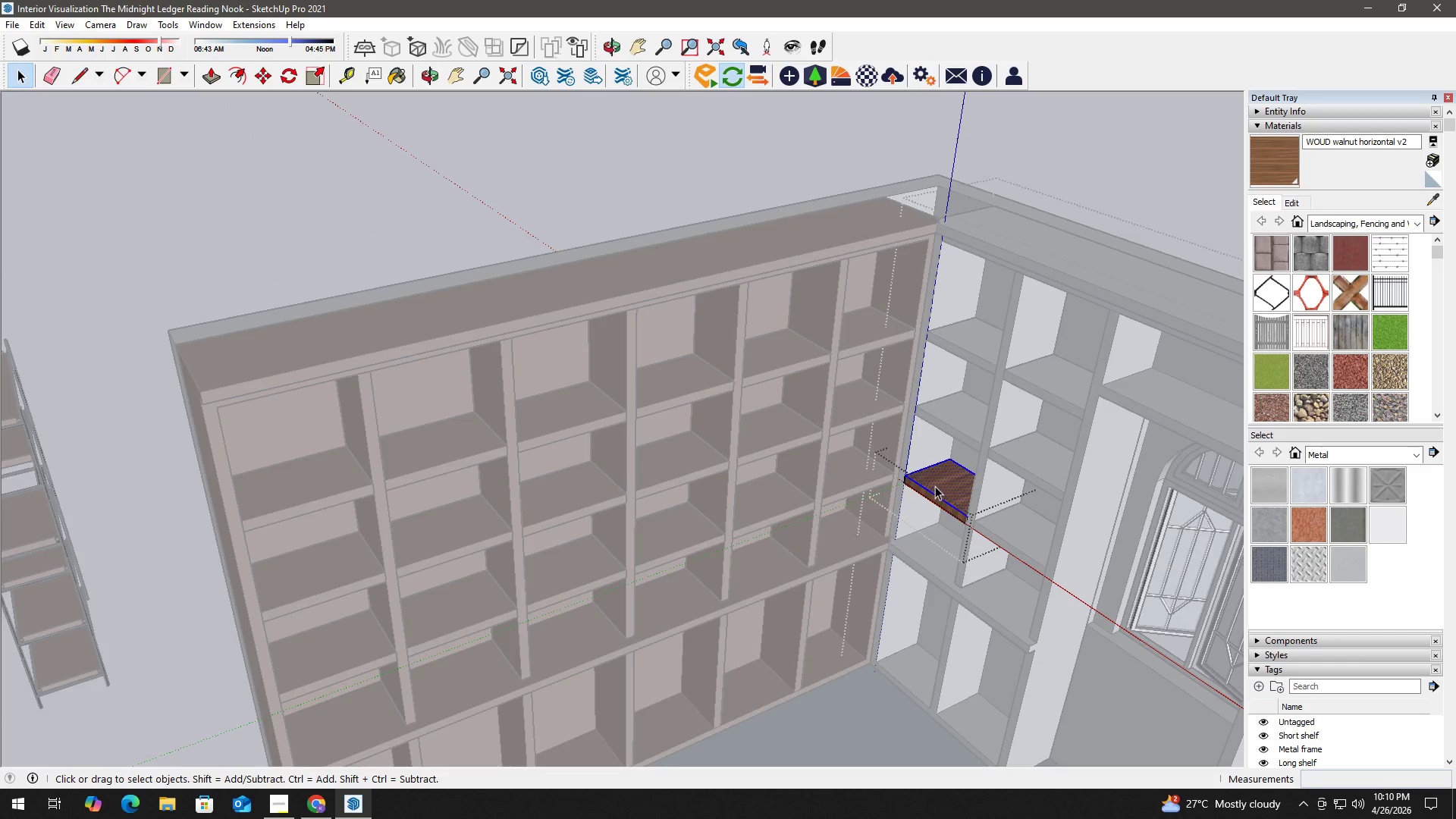 
triple_click([935, 486])
 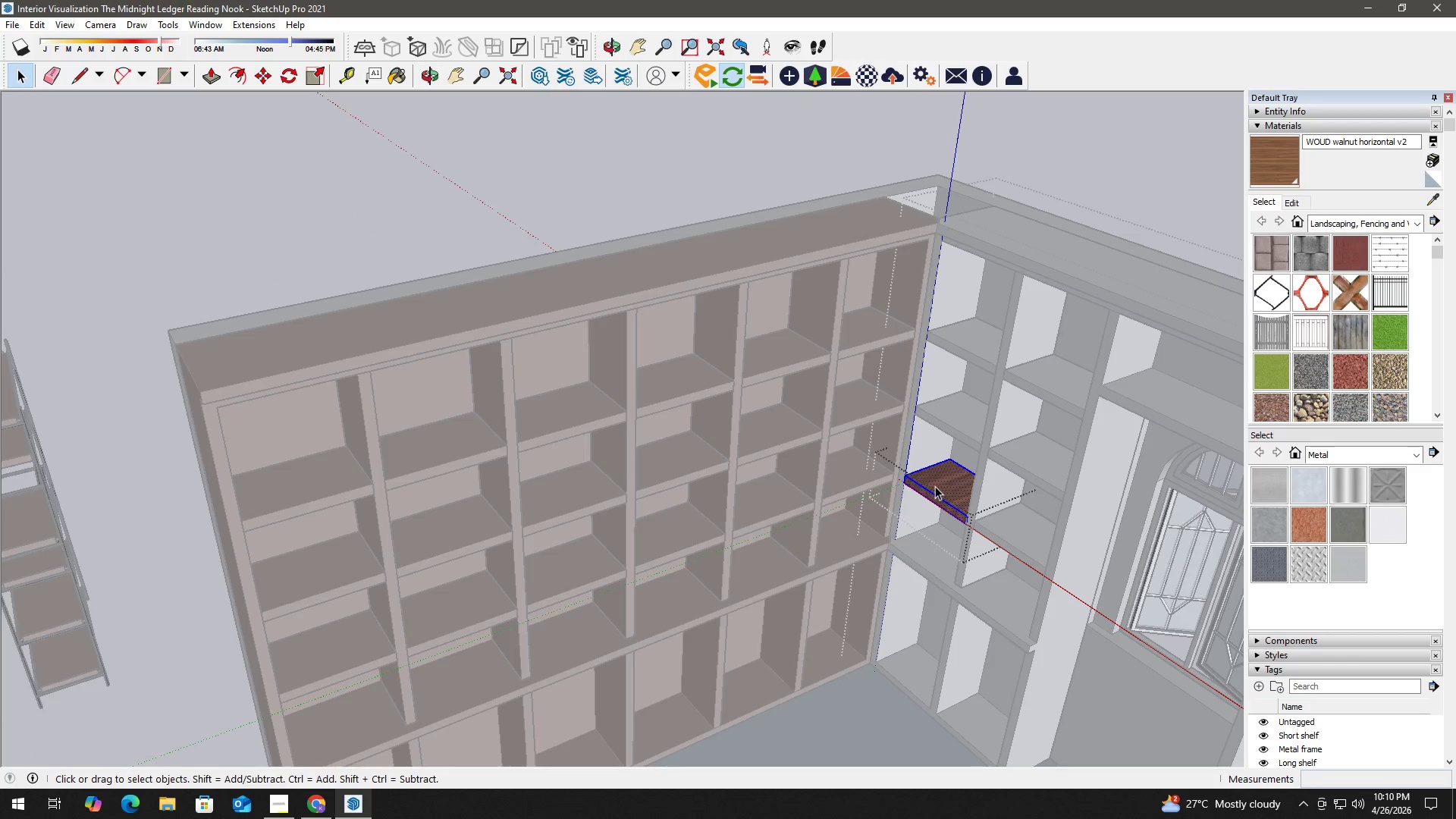 
triple_click([935, 486])
 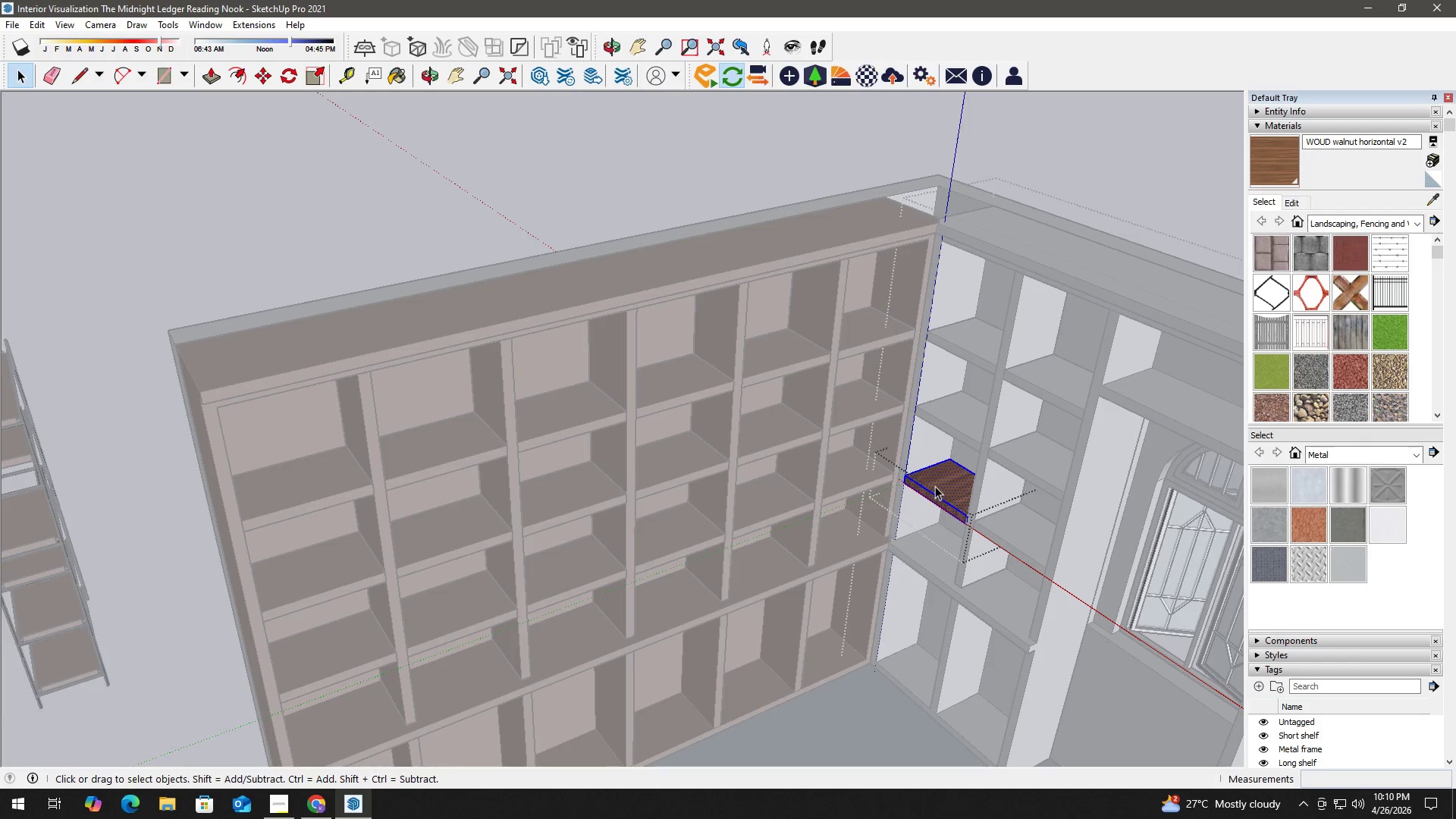 
key(B)
 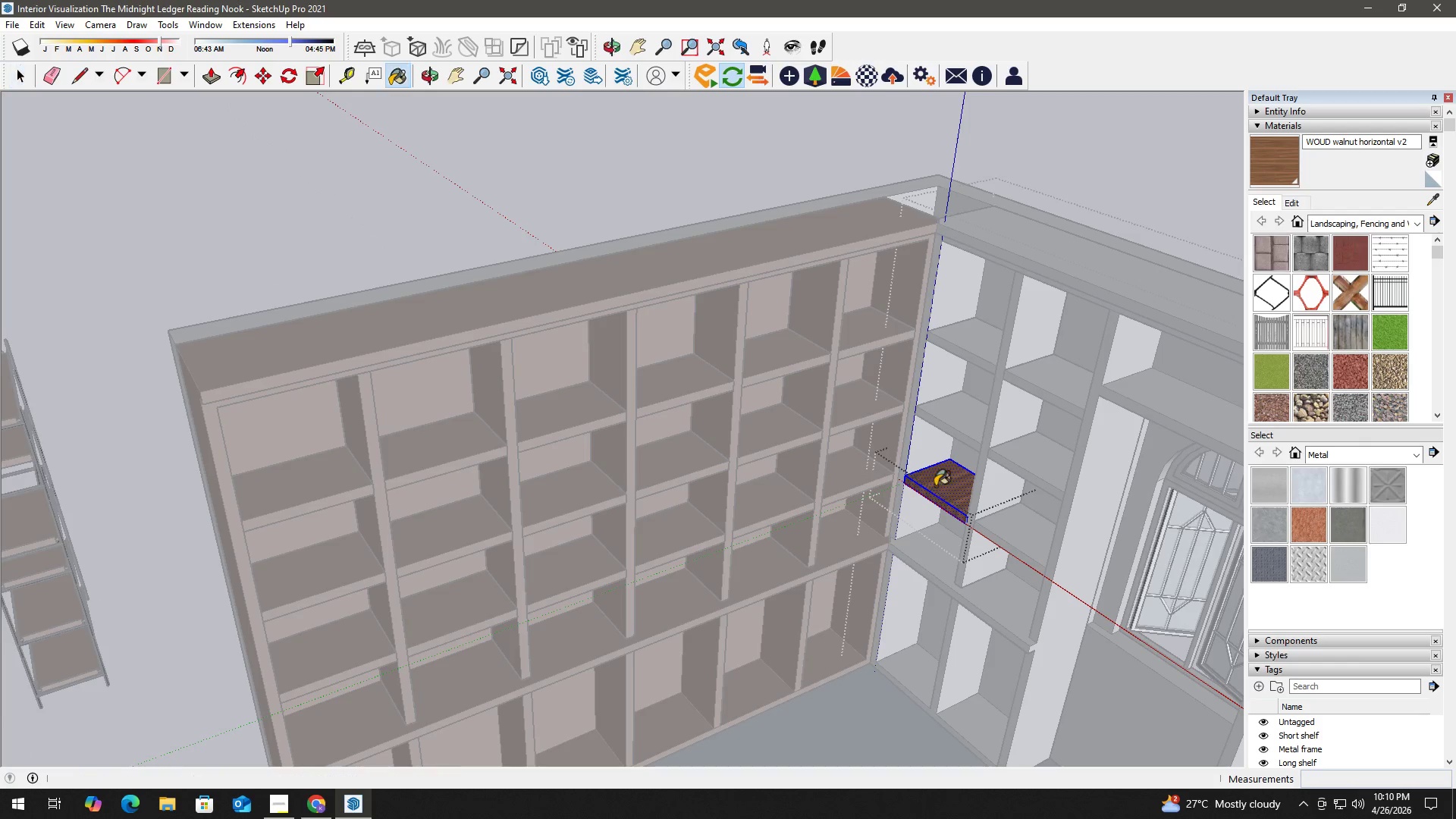 
triple_click([935, 486])
 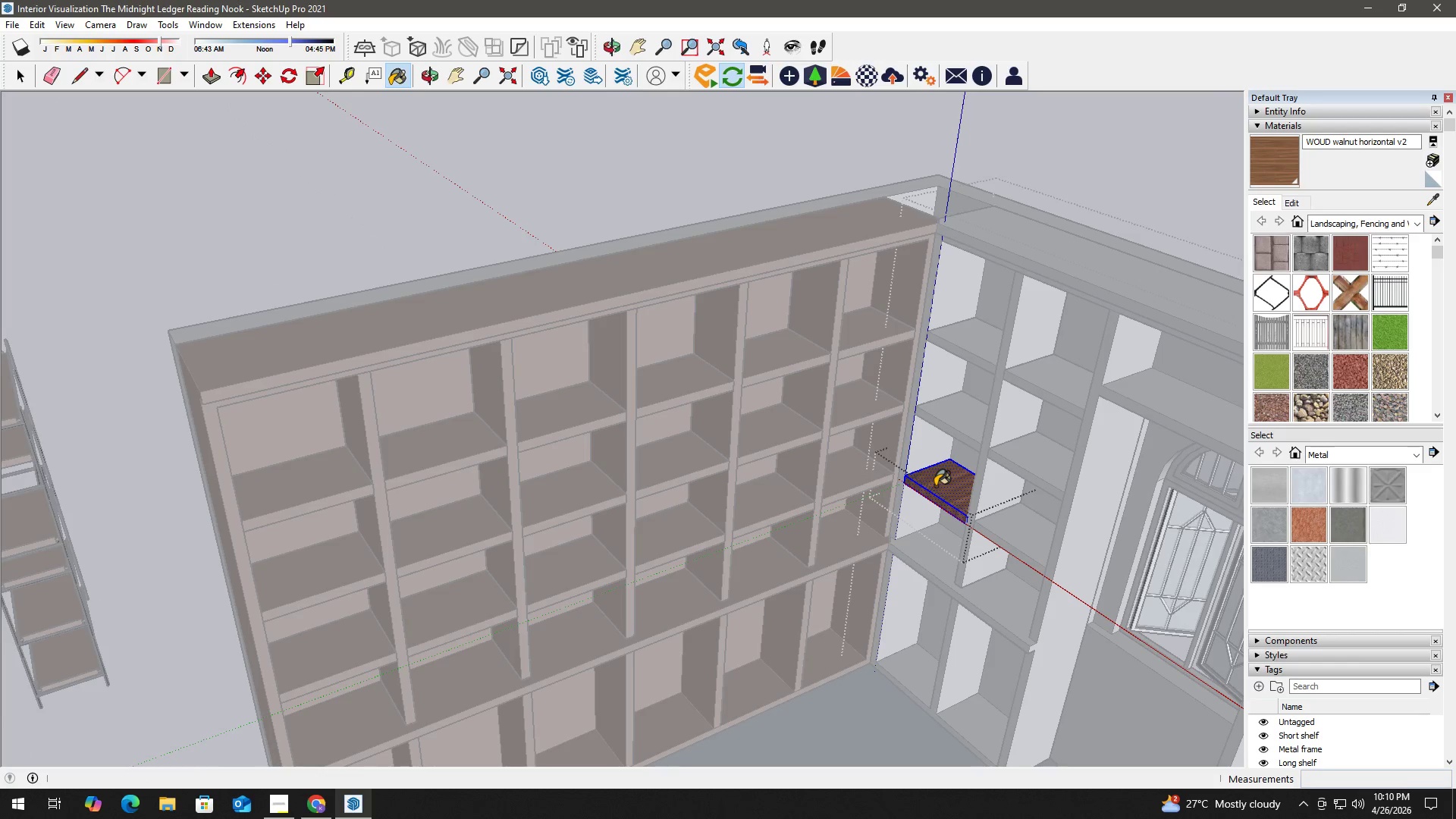 
triple_click([935, 486])
 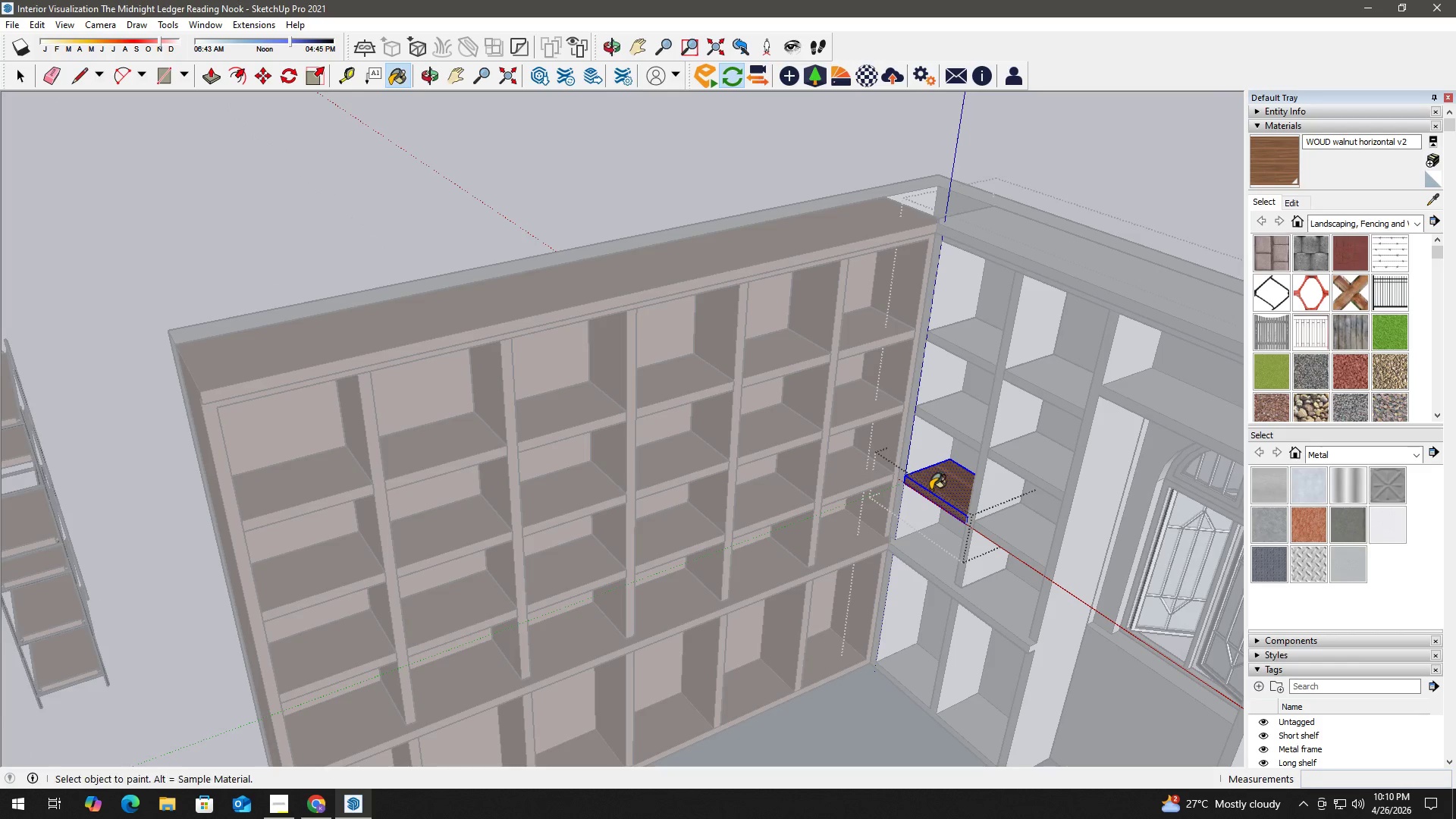 
key(Space)
 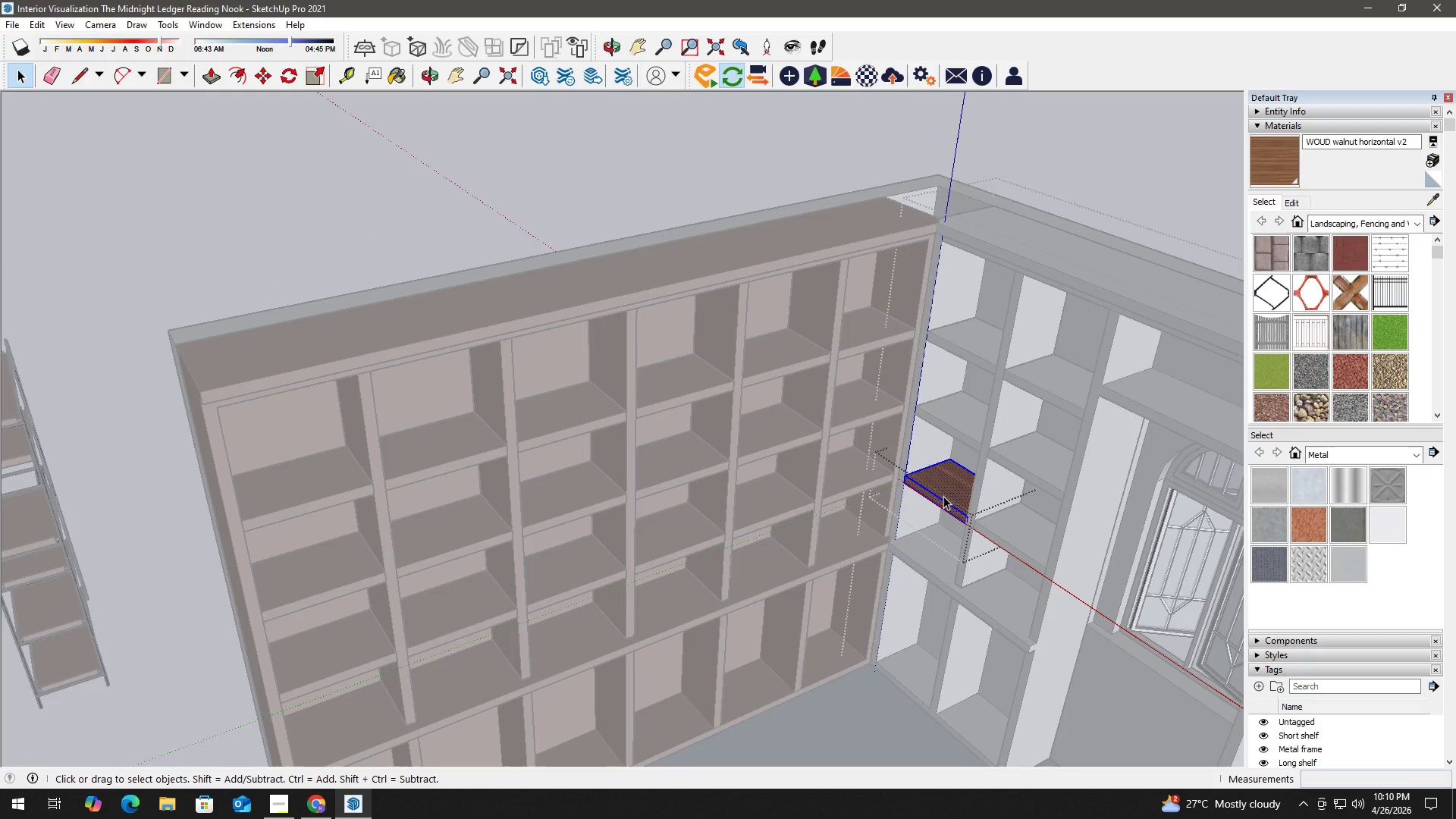 
key(Escape)
 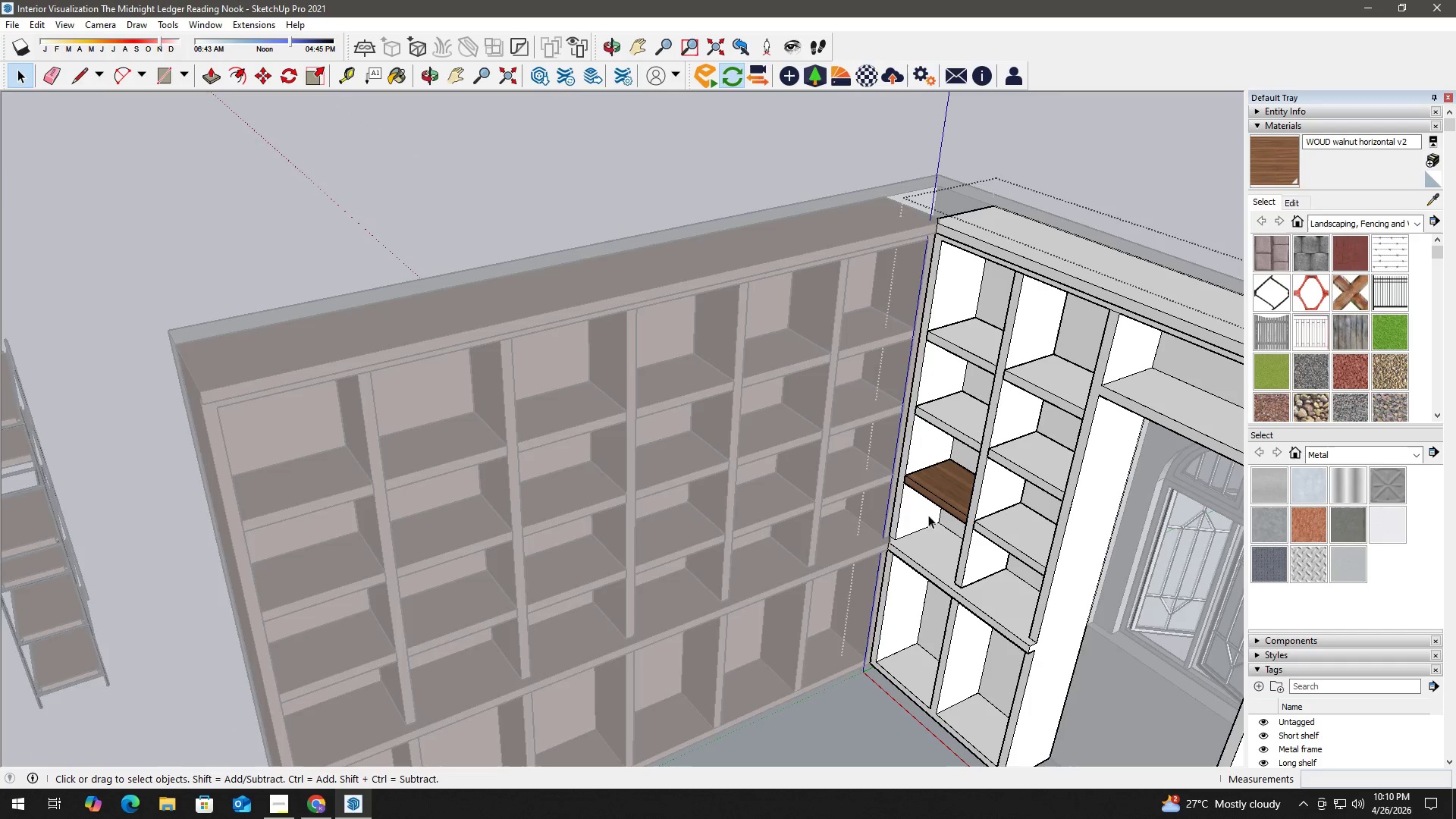 
key(Escape)
 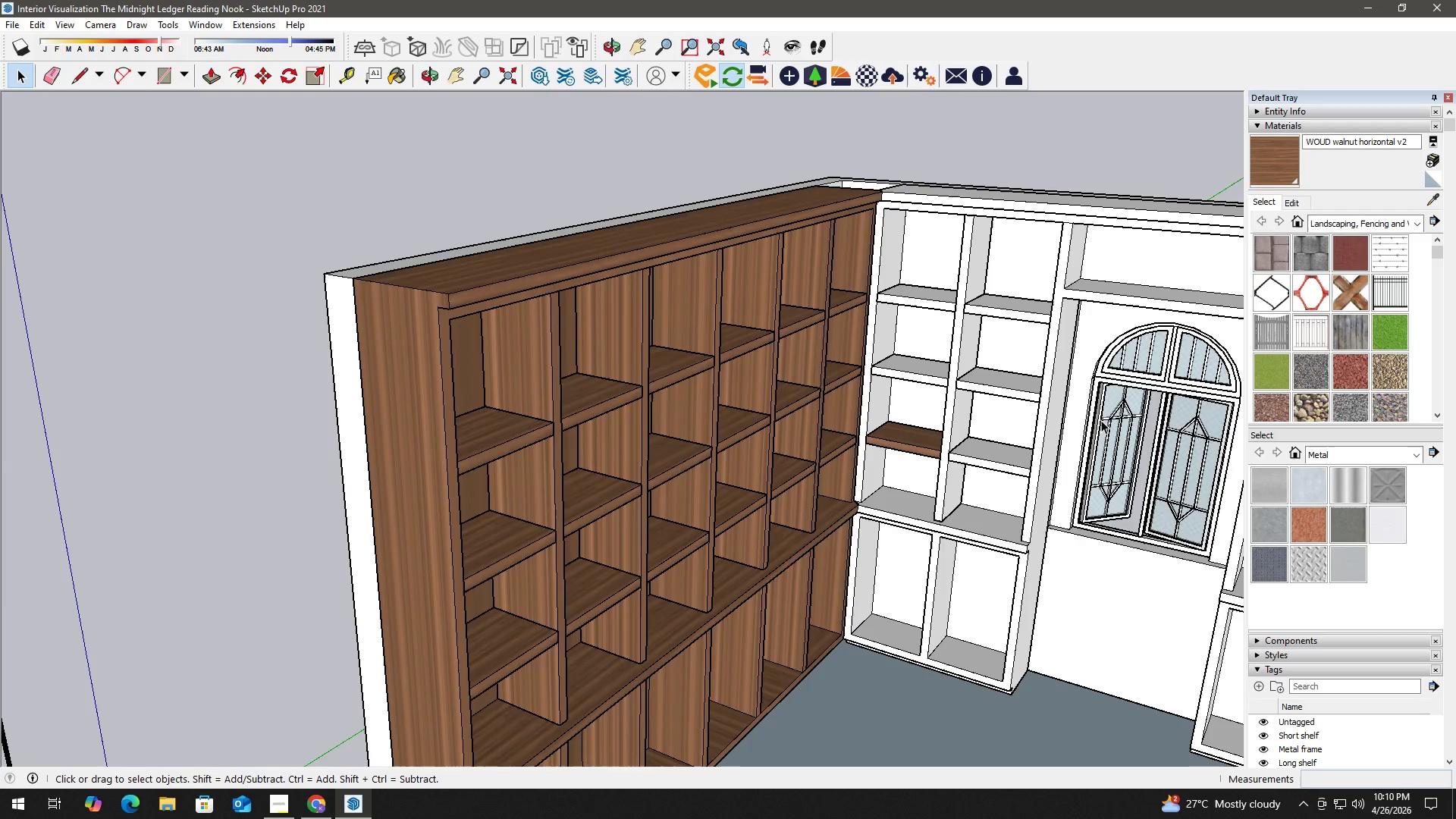 
scroll: coordinate [804, 458], scroll_direction: up, amount: 5.0
 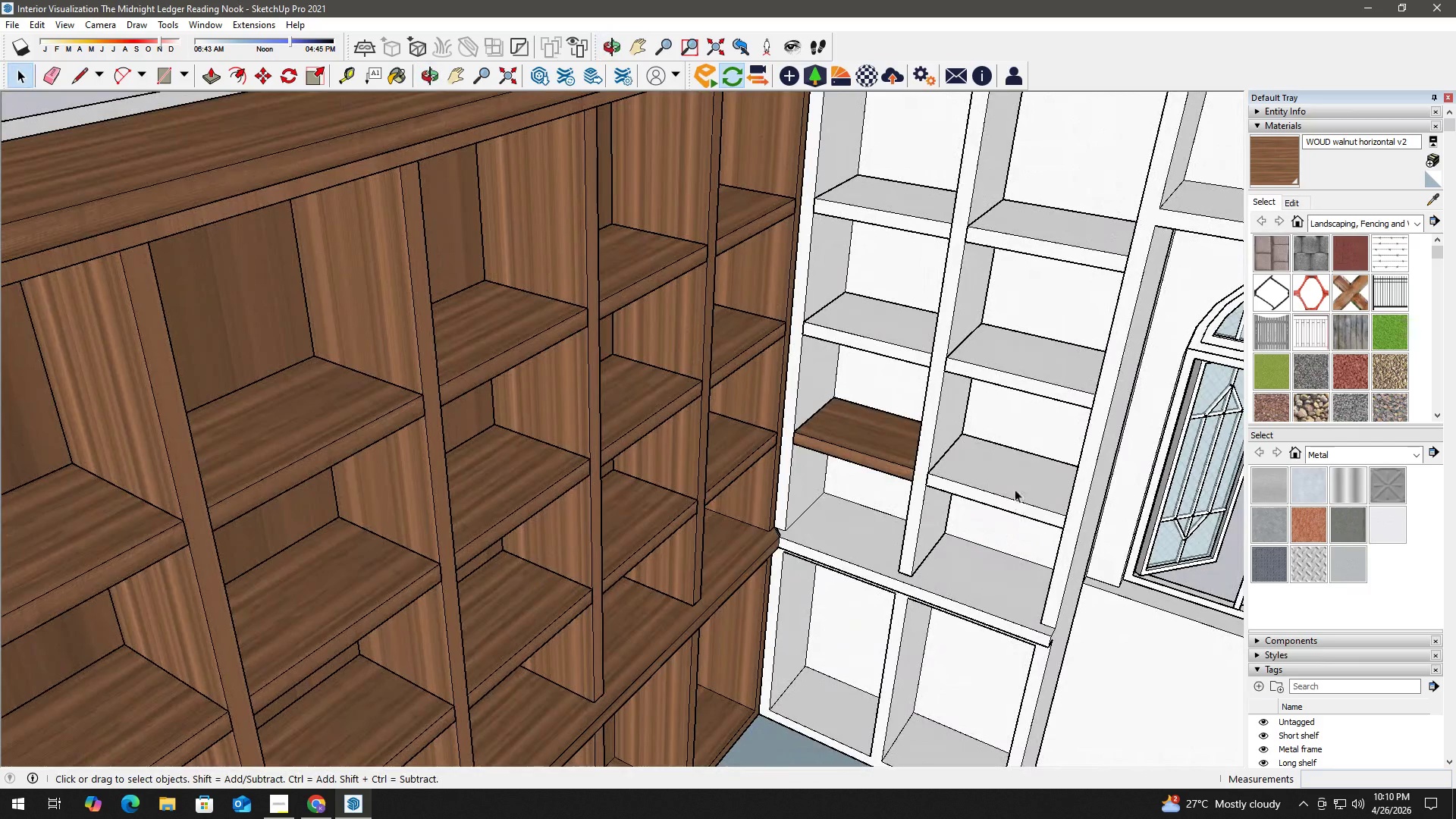 
double_click([1009, 478])
 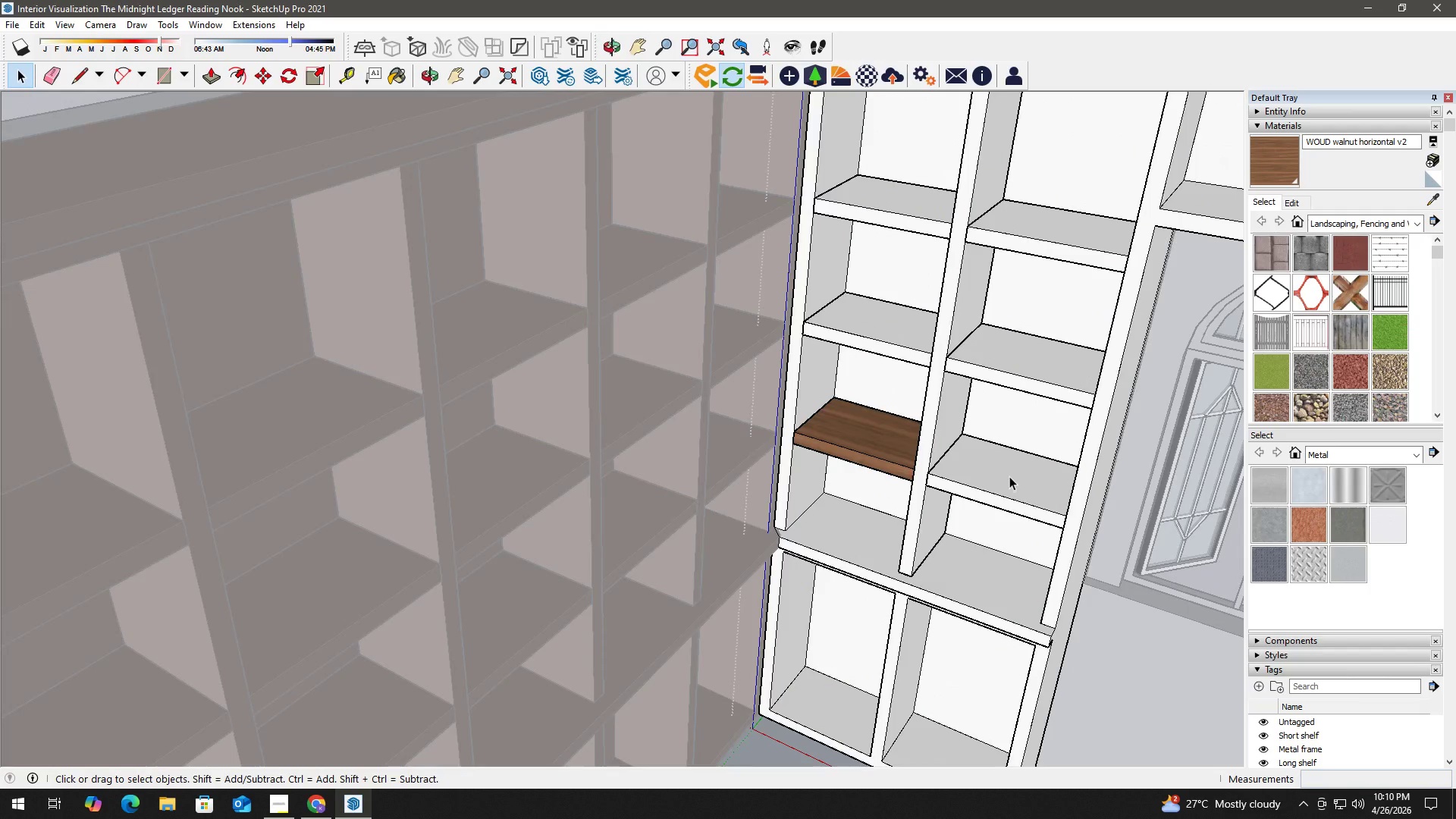 
triple_click([1009, 472])
 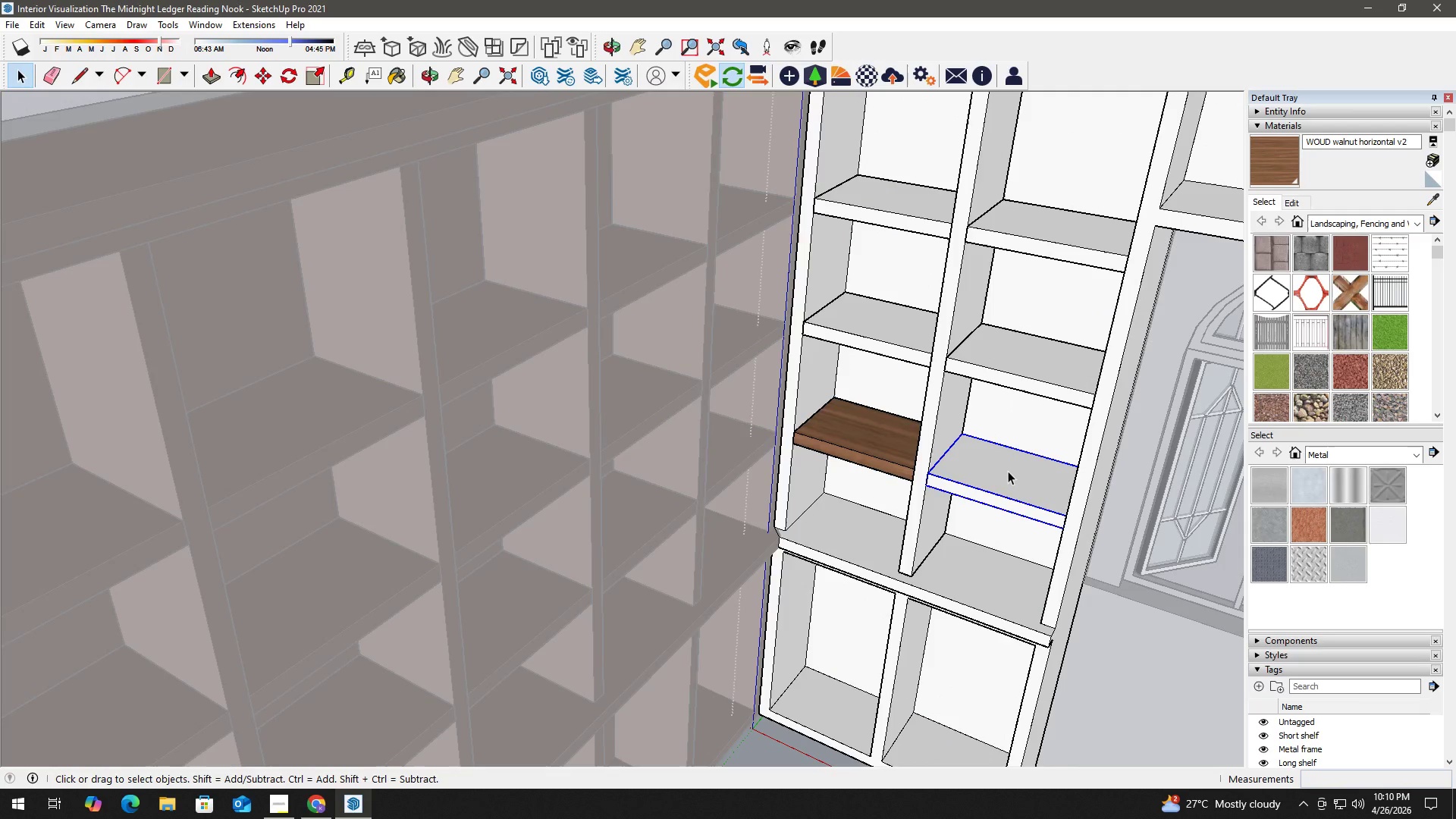 
right_click([1006, 470])
 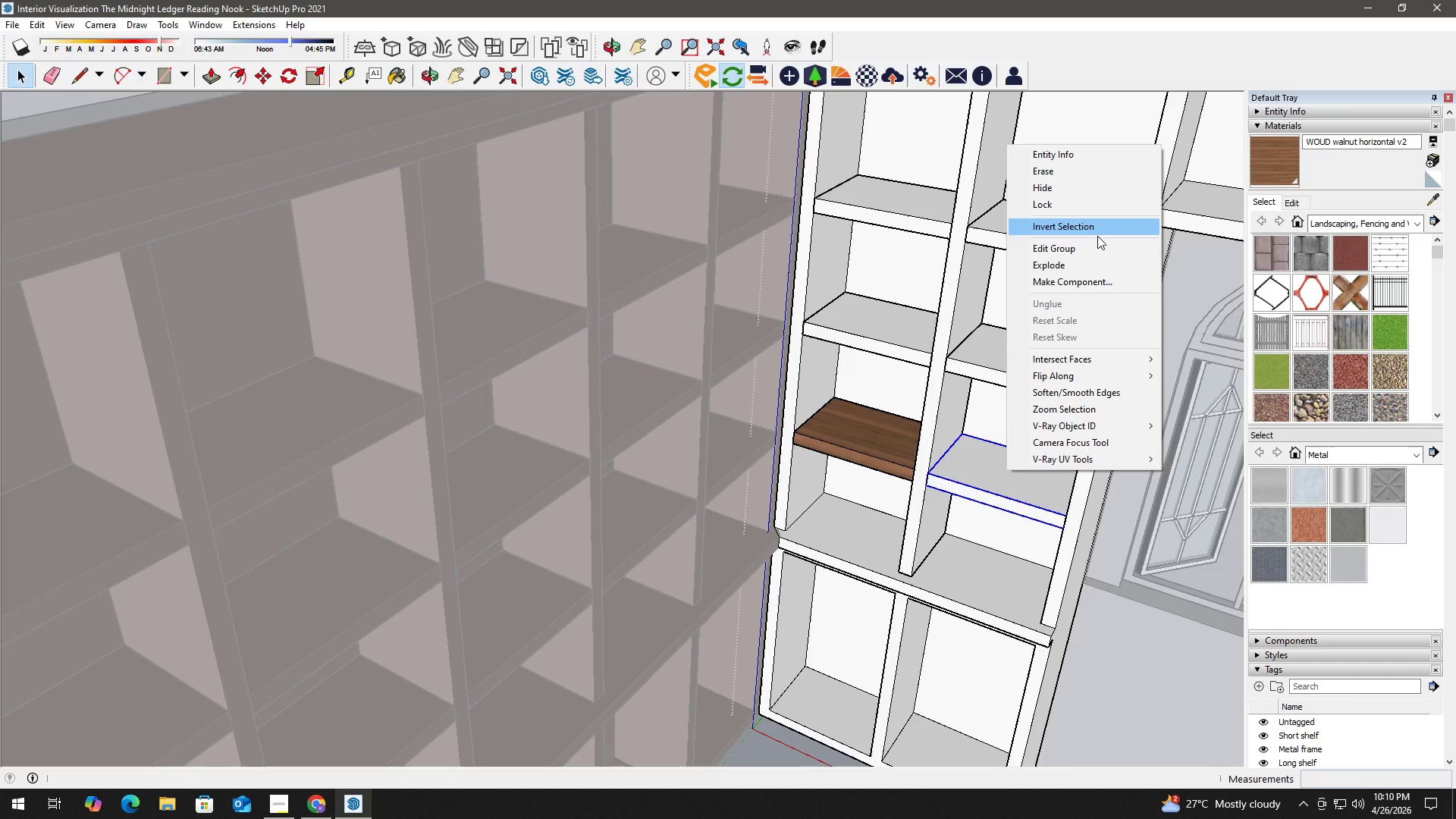 
left_click([1097, 243])
 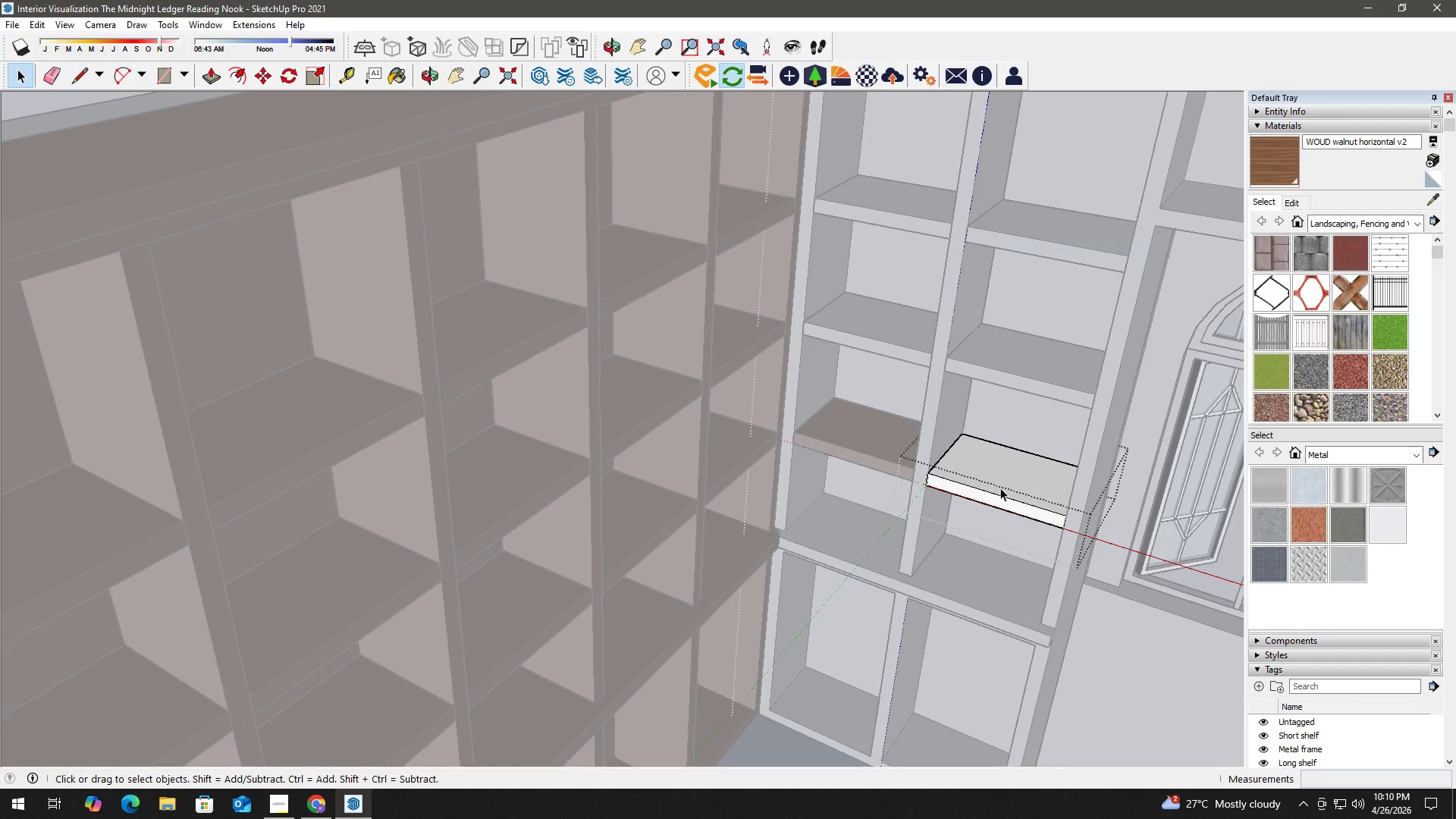 
left_click([1009, 468])
 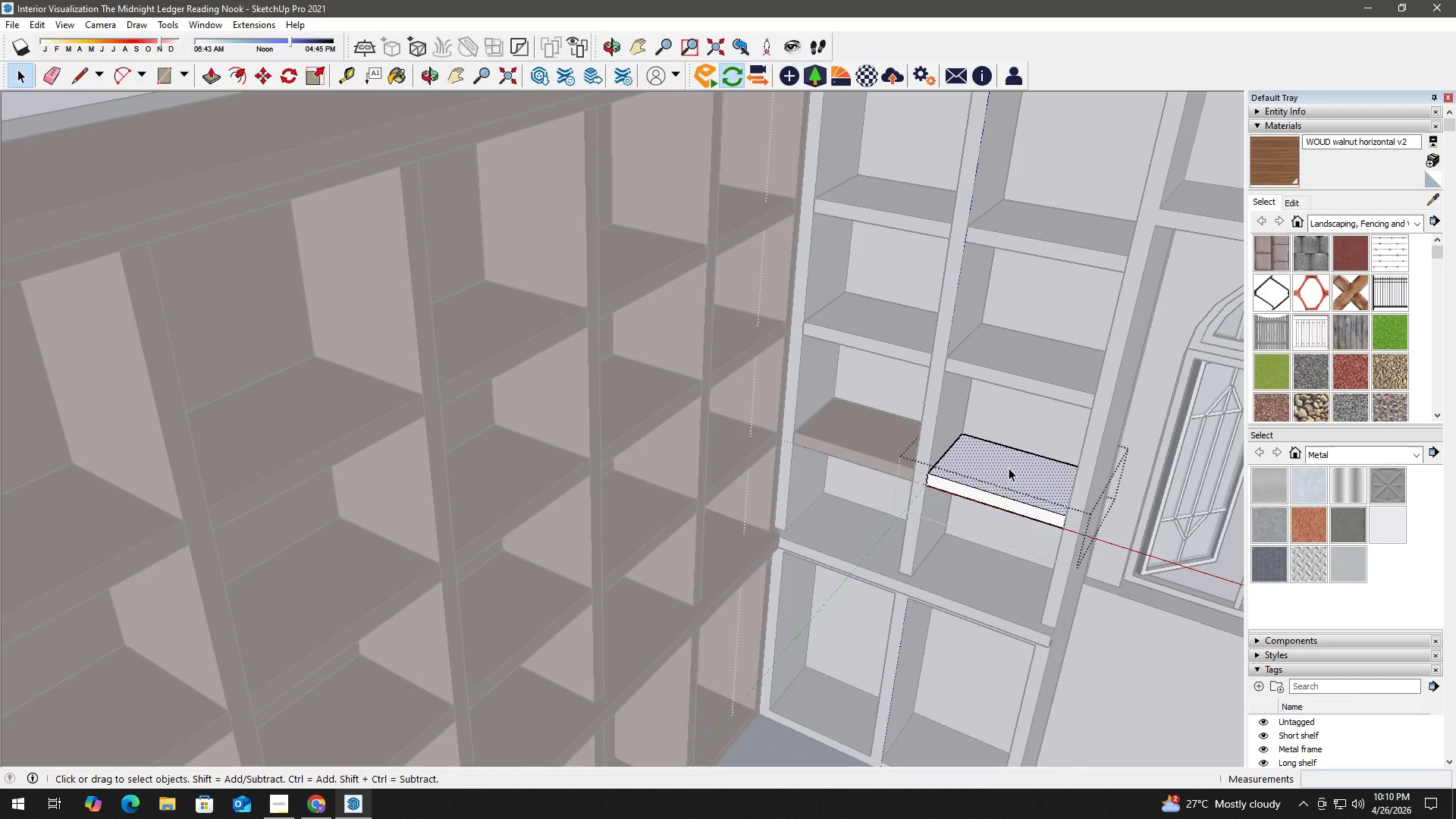 
right_click([1009, 468])
 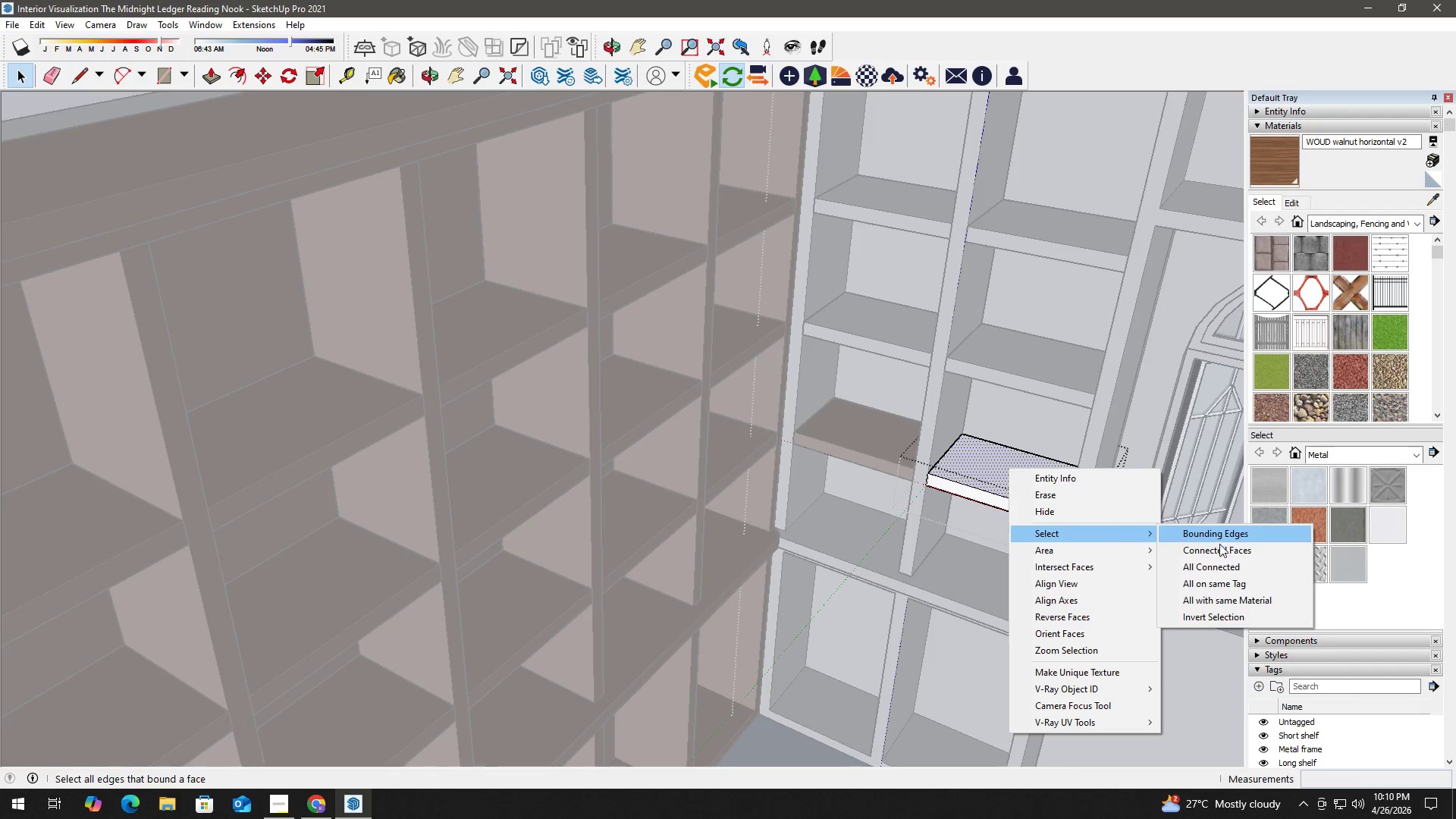 
left_click([1222, 561])
 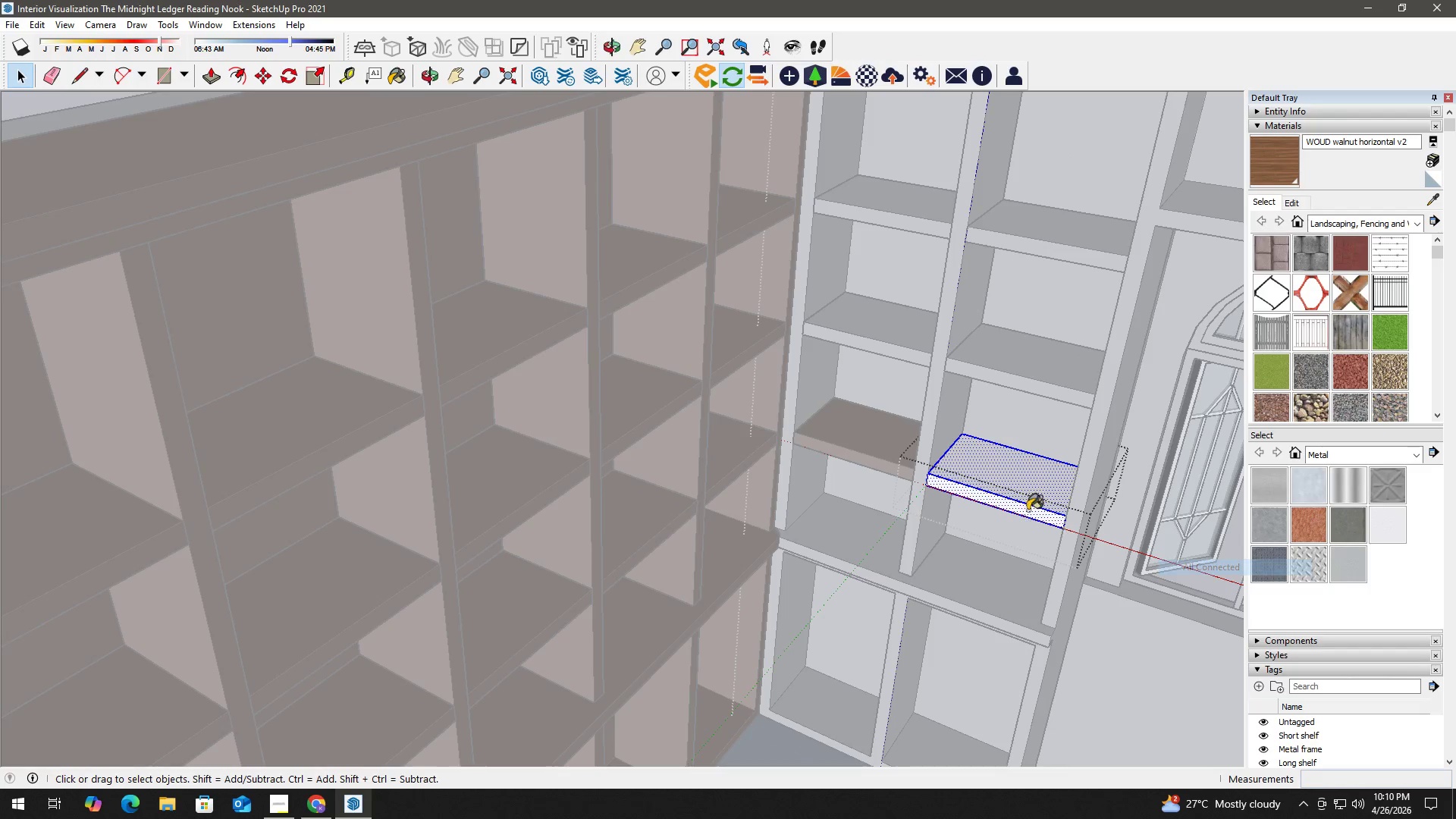 
key(B)
 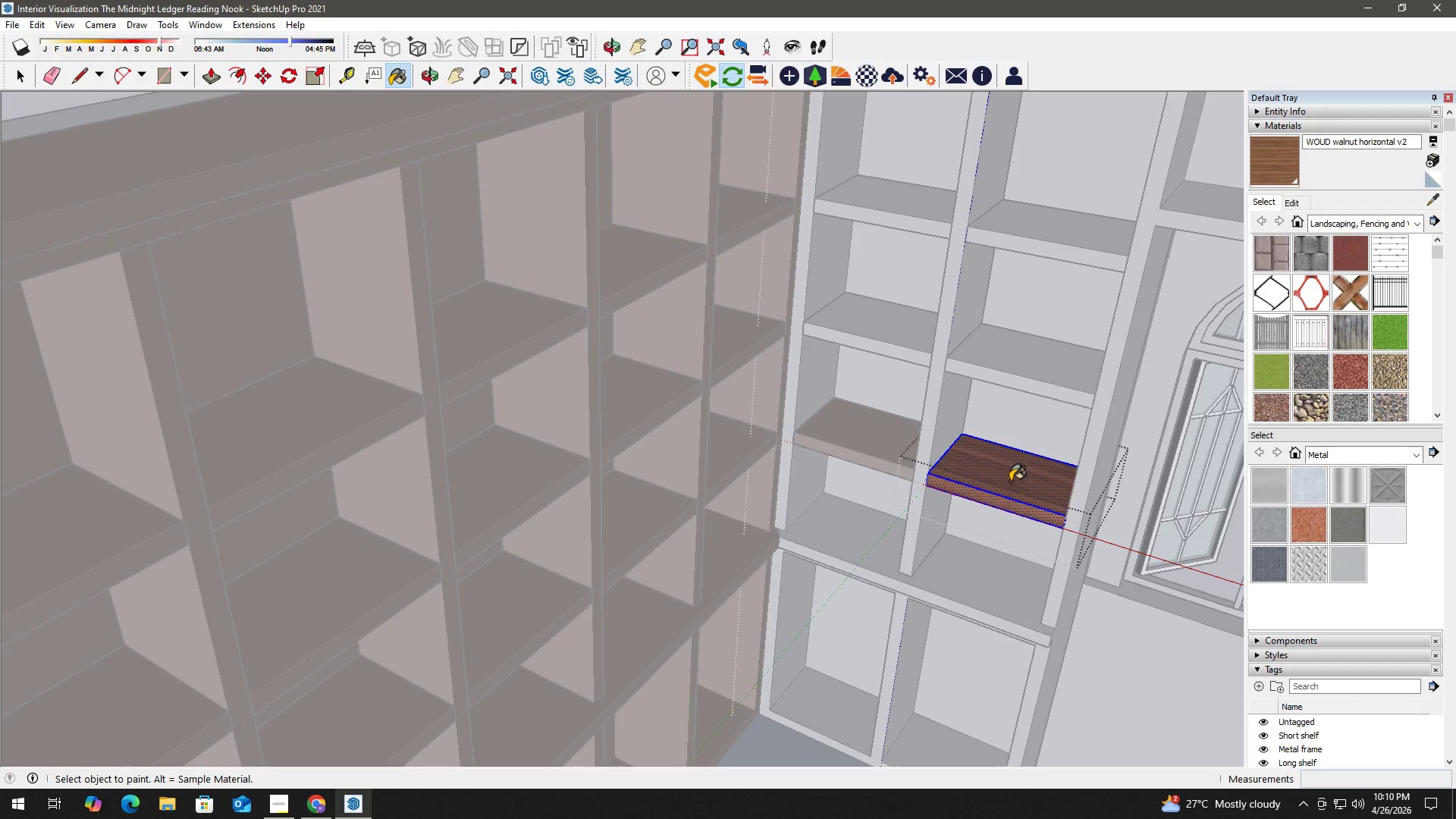 
key(Space)
 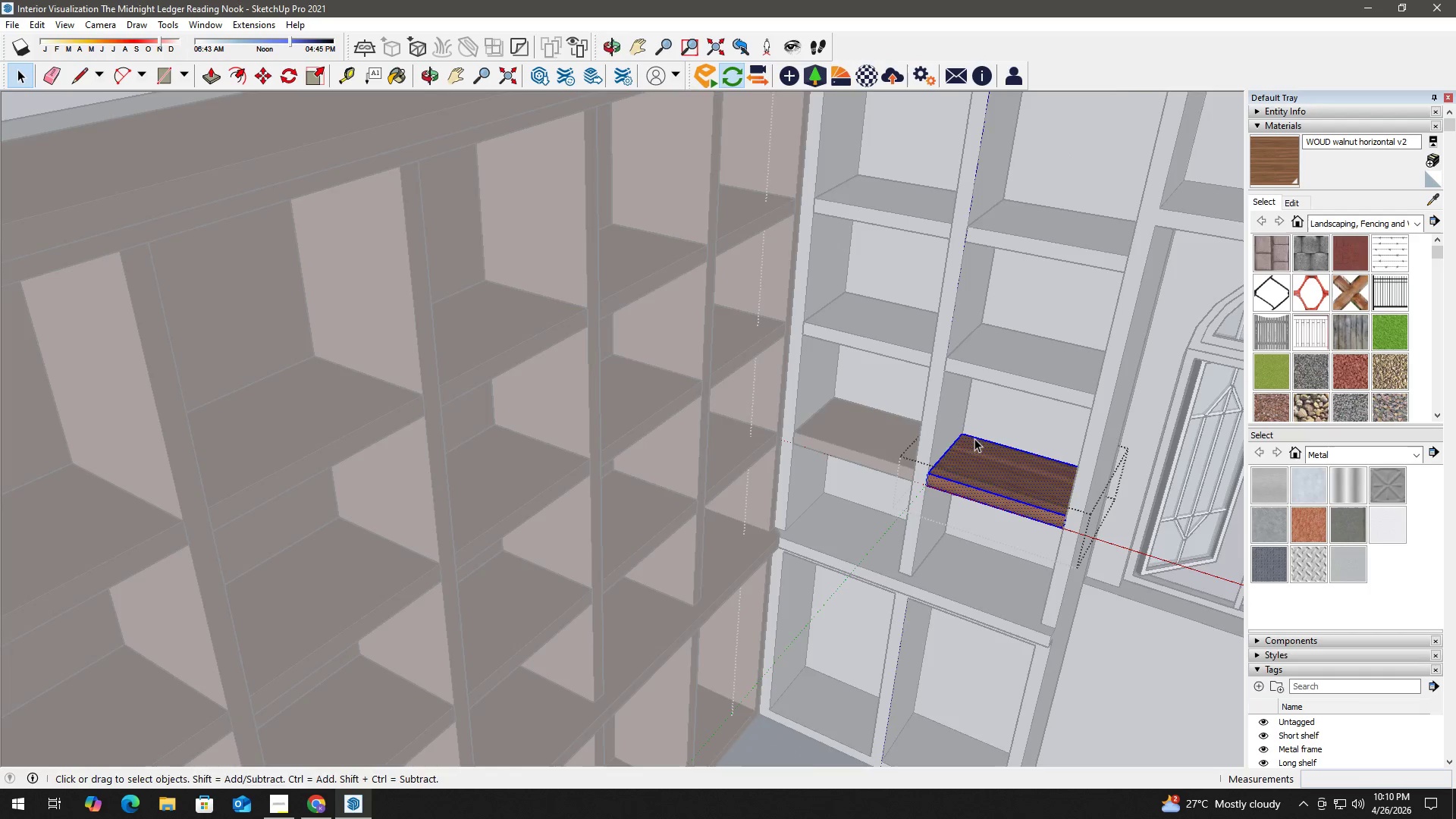 
left_click_drag(start_coordinate=[957, 438], to_coordinate=[892, 526])
 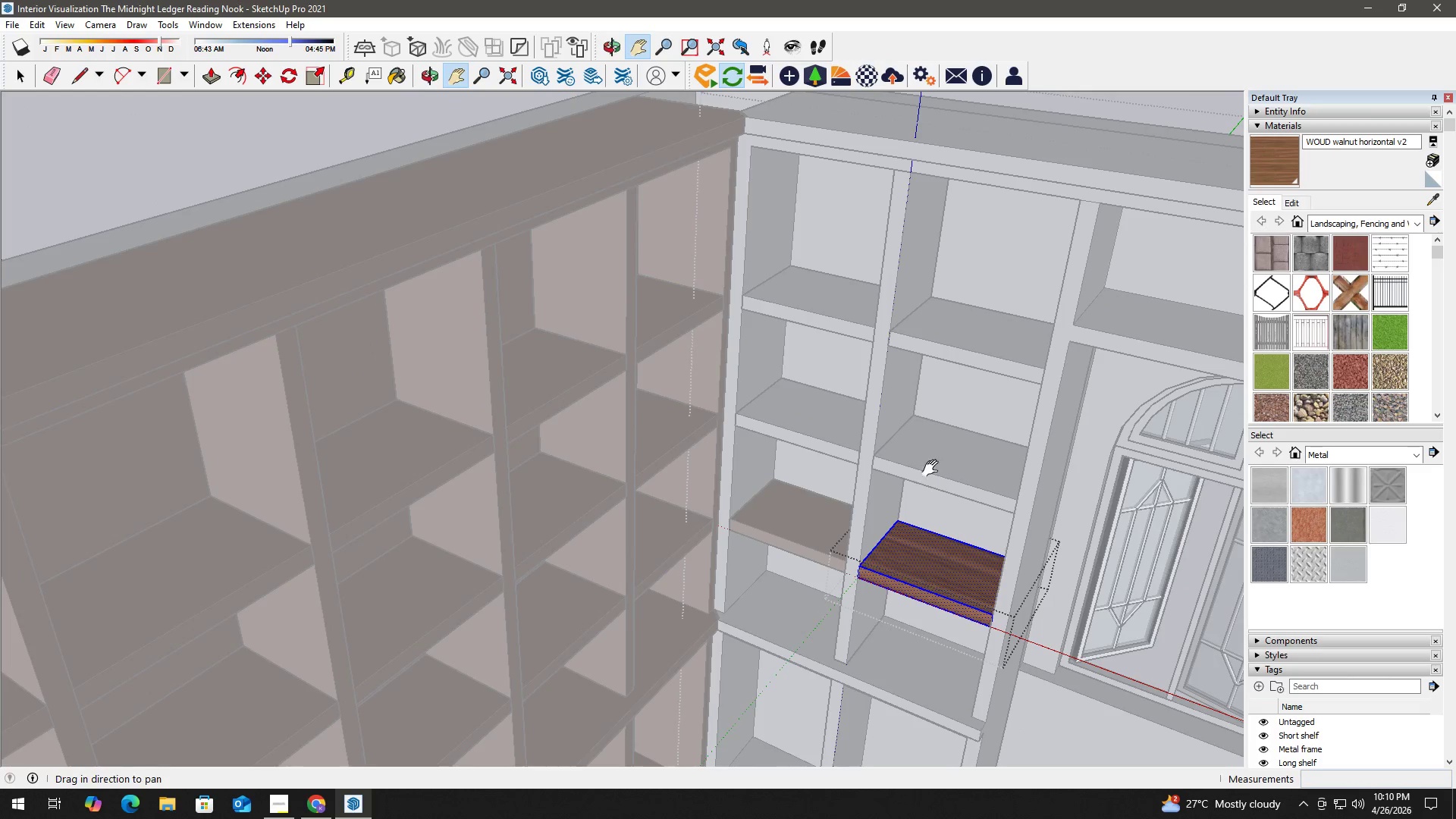 
key(Escape)
 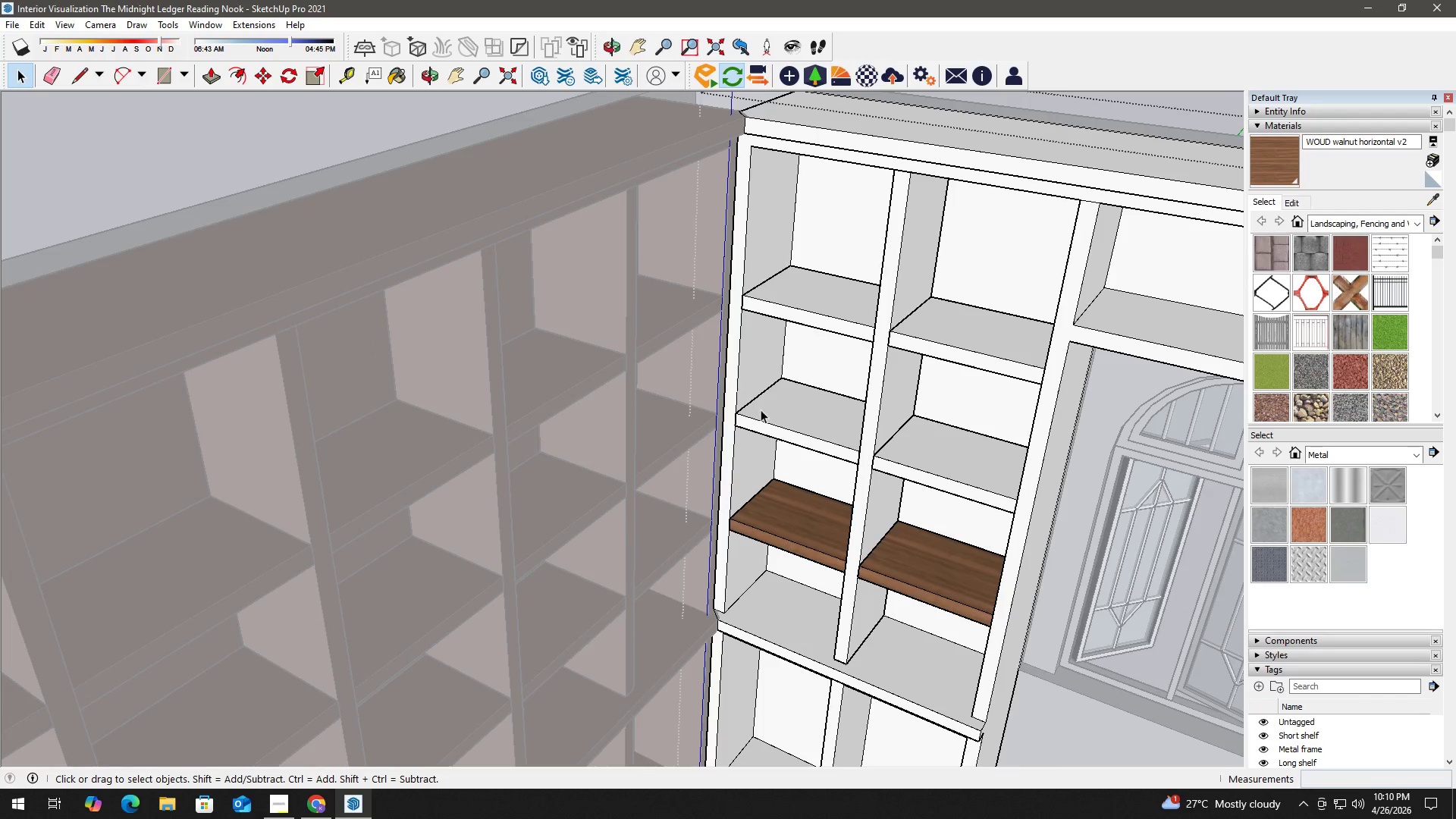 
double_click([779, 410])
 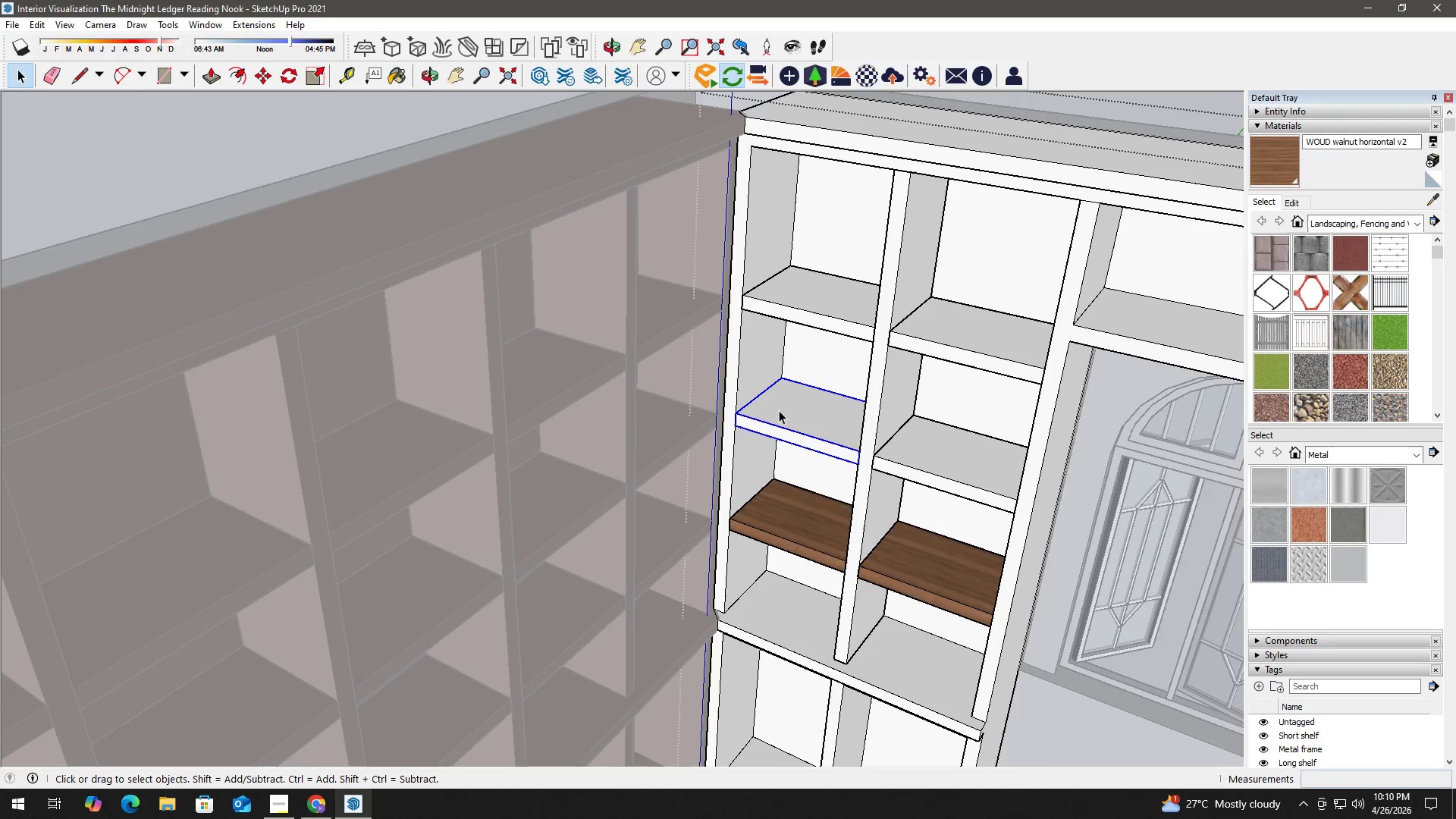 
right_click([779, 410])
 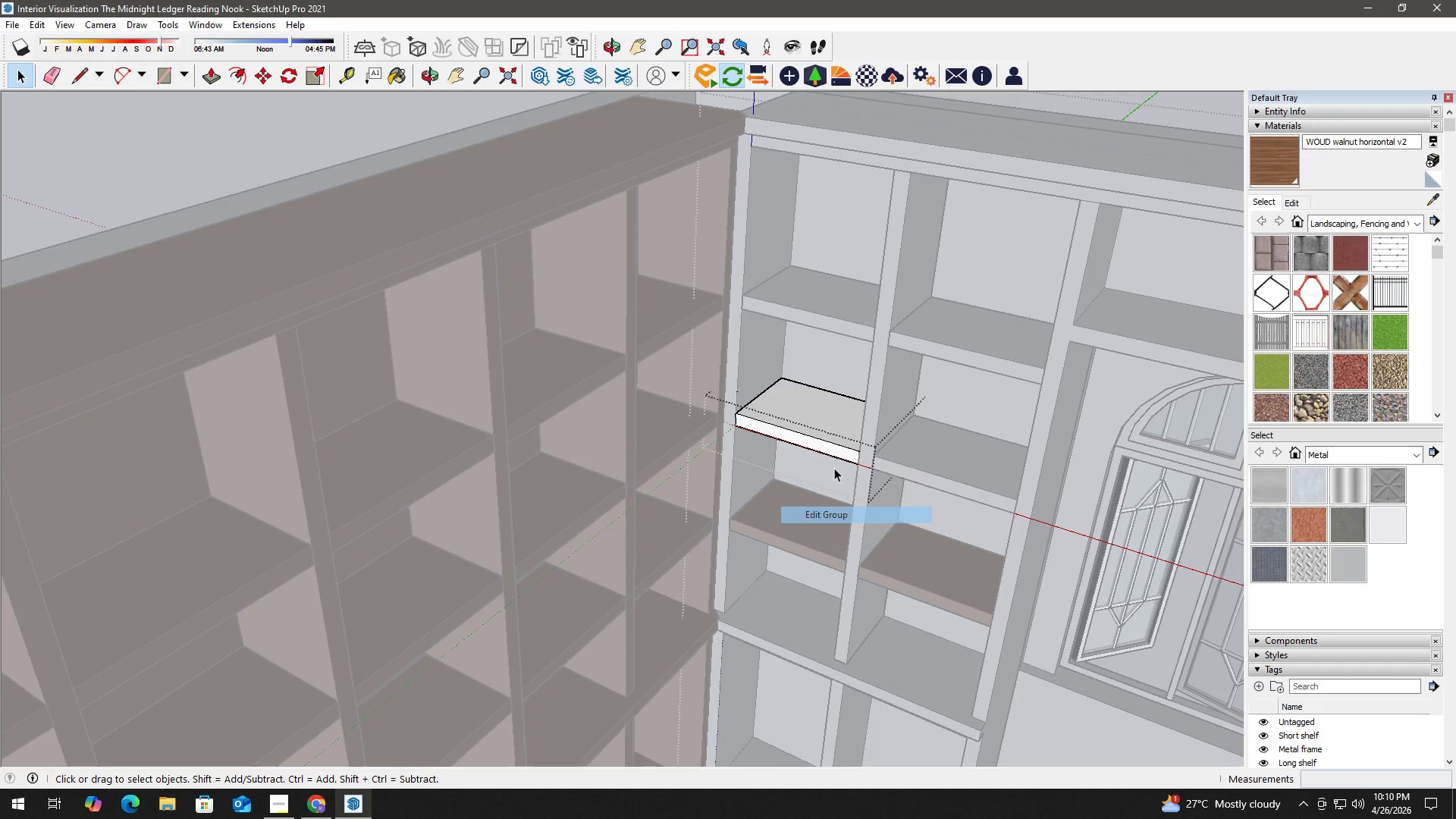 
double_click([801, 409])
 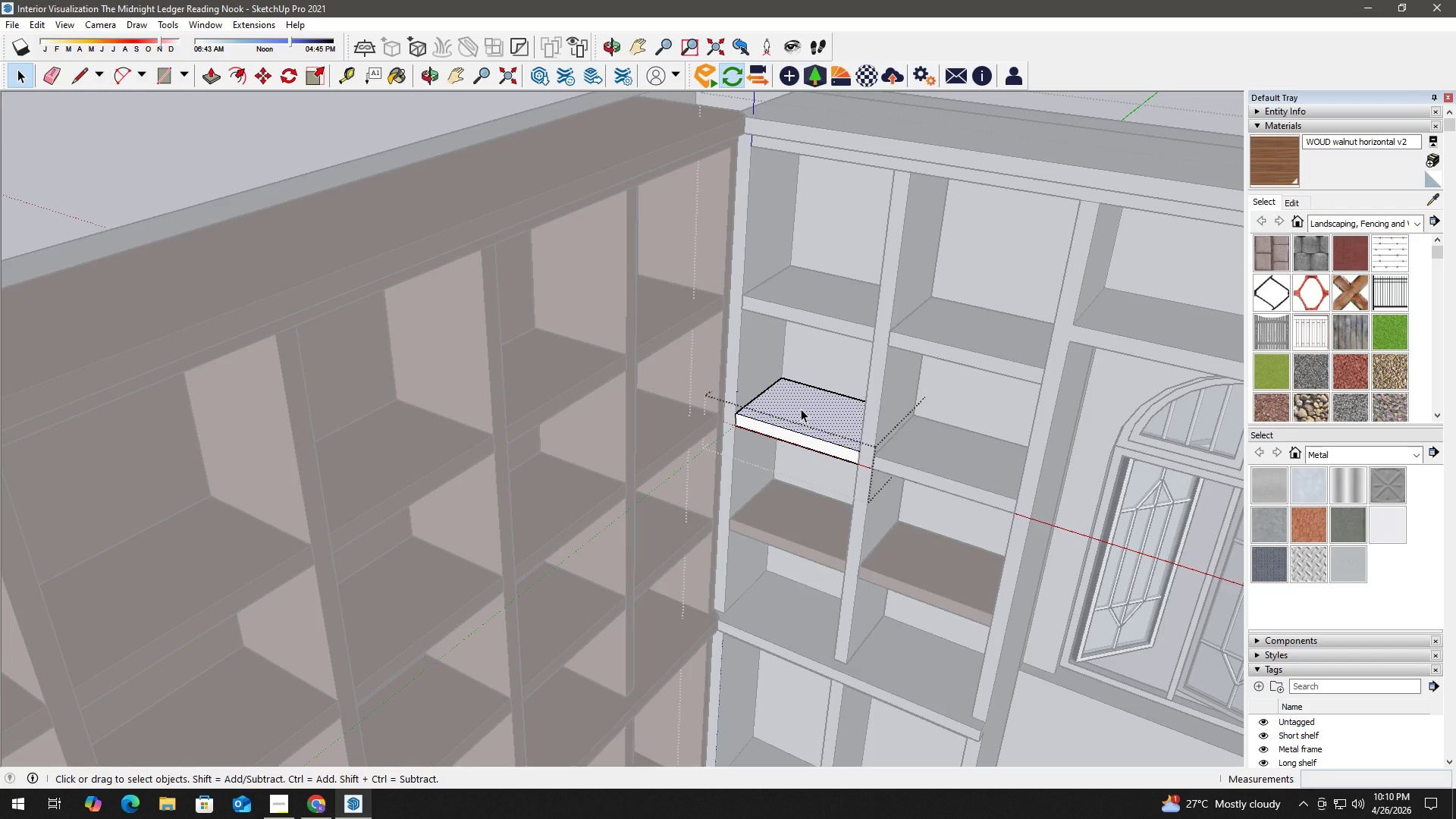 
right_click([801, 408])
 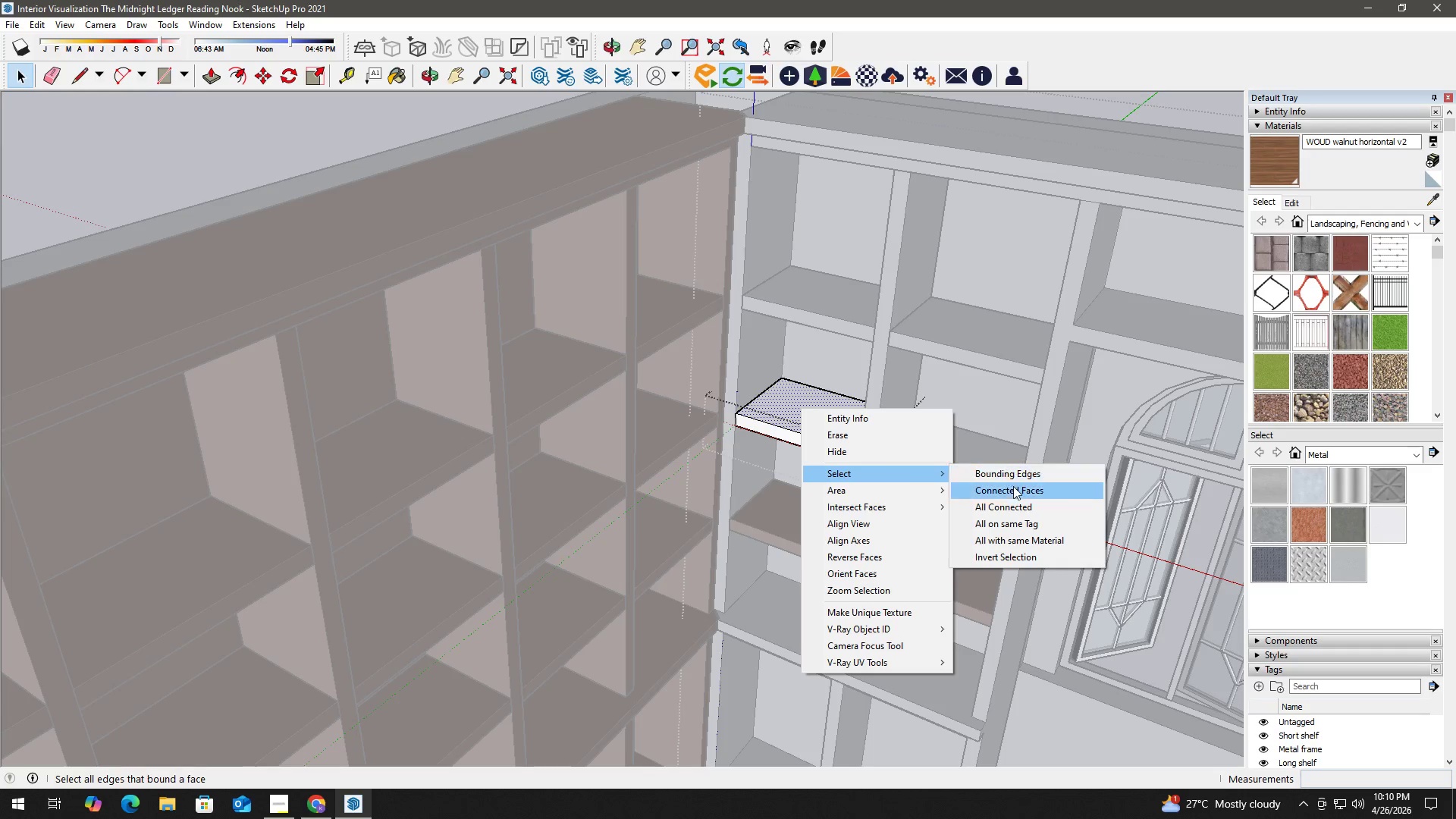 
left_click([1015, 500])
 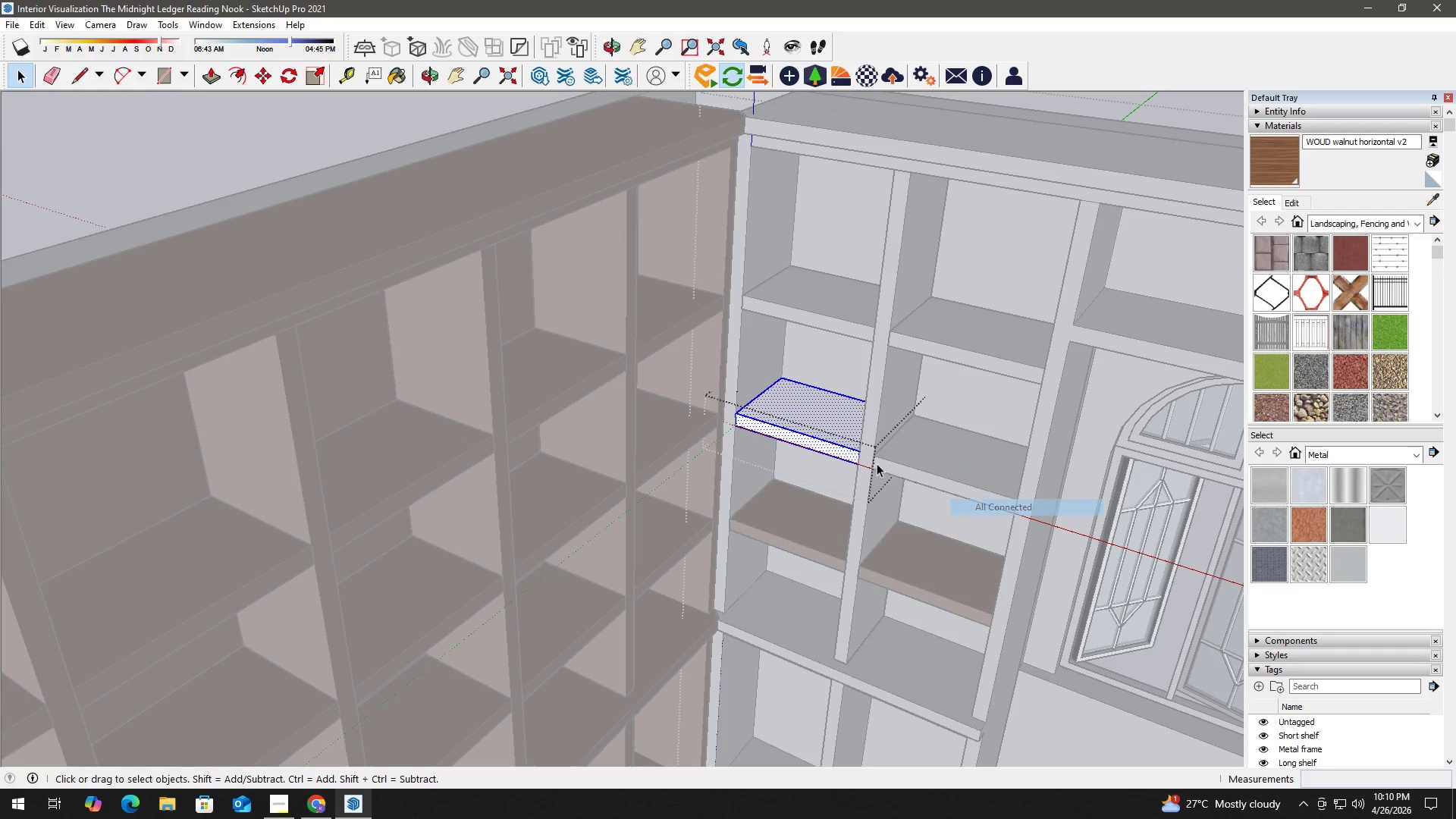 
key(B)
 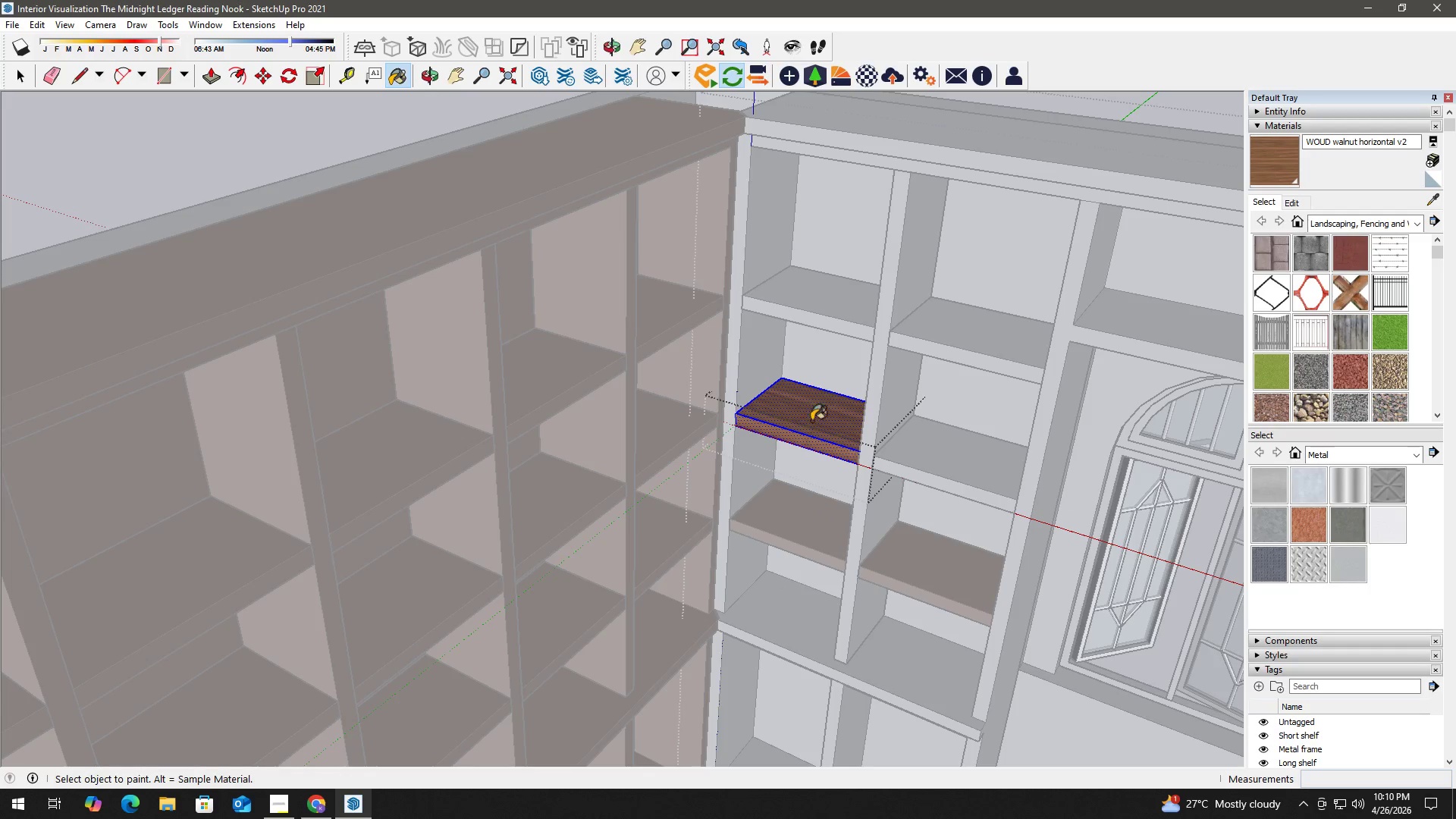 
key(Space)
 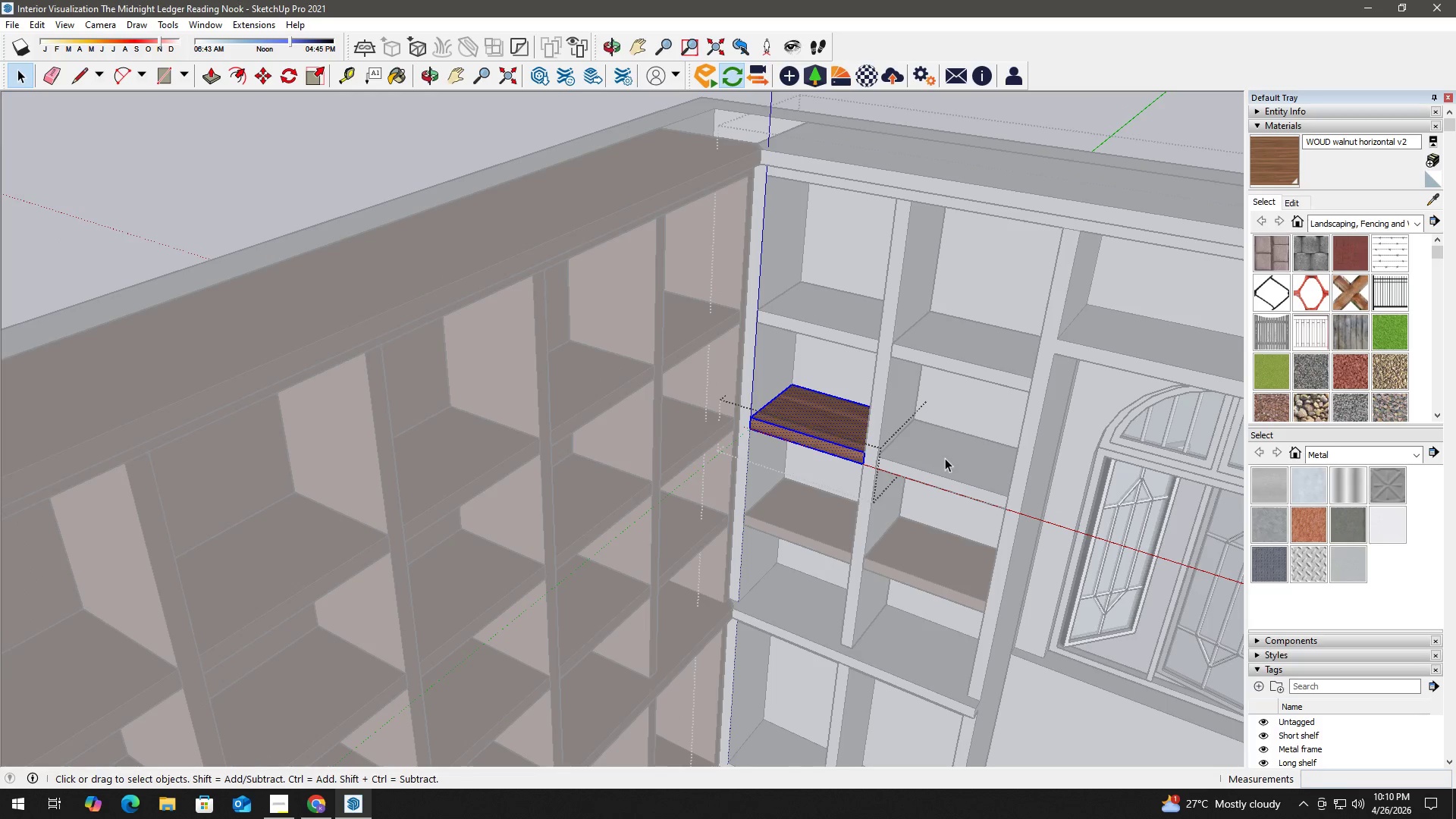 
key(Escape)
 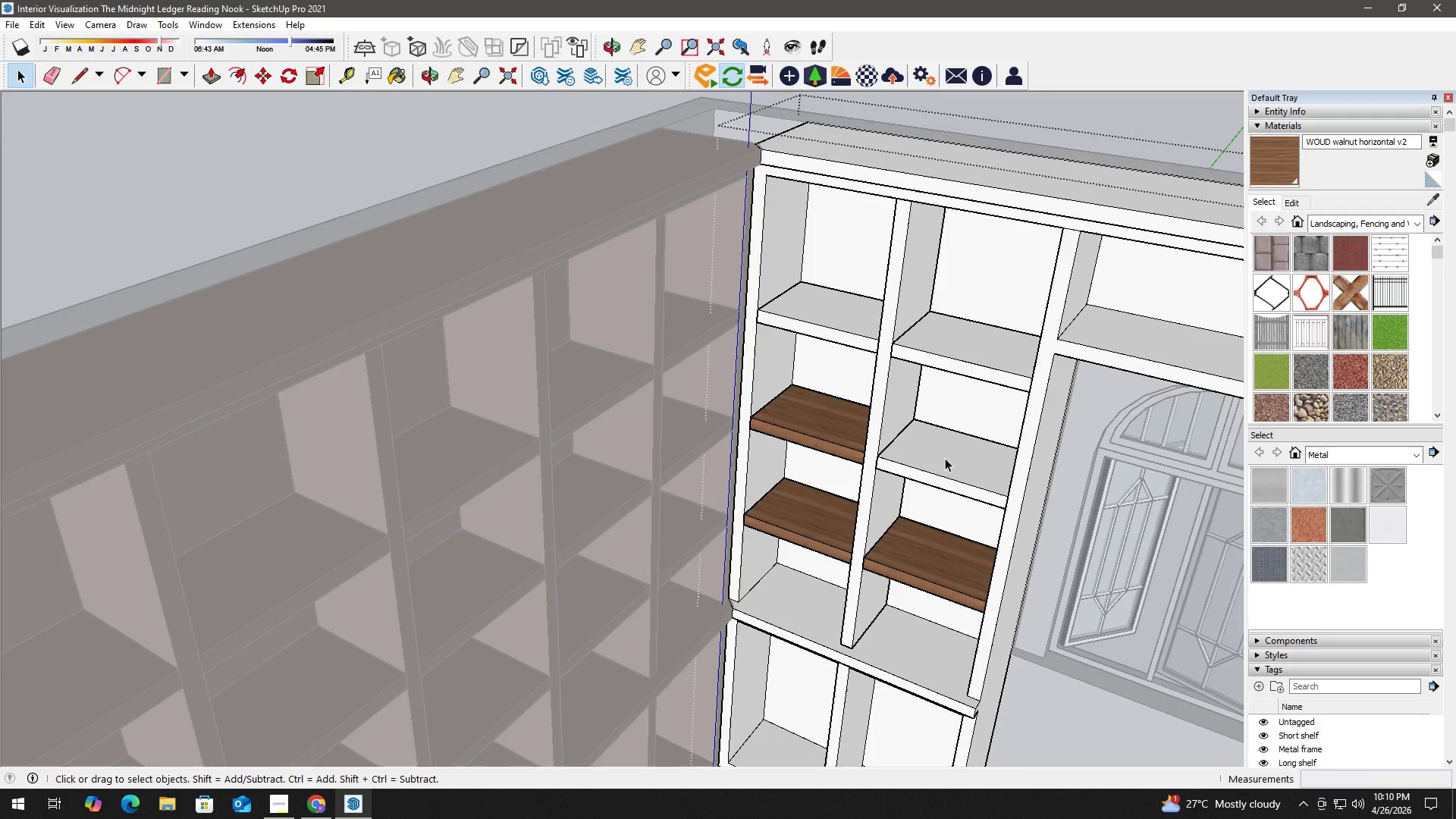 
left_click([945, 458])
 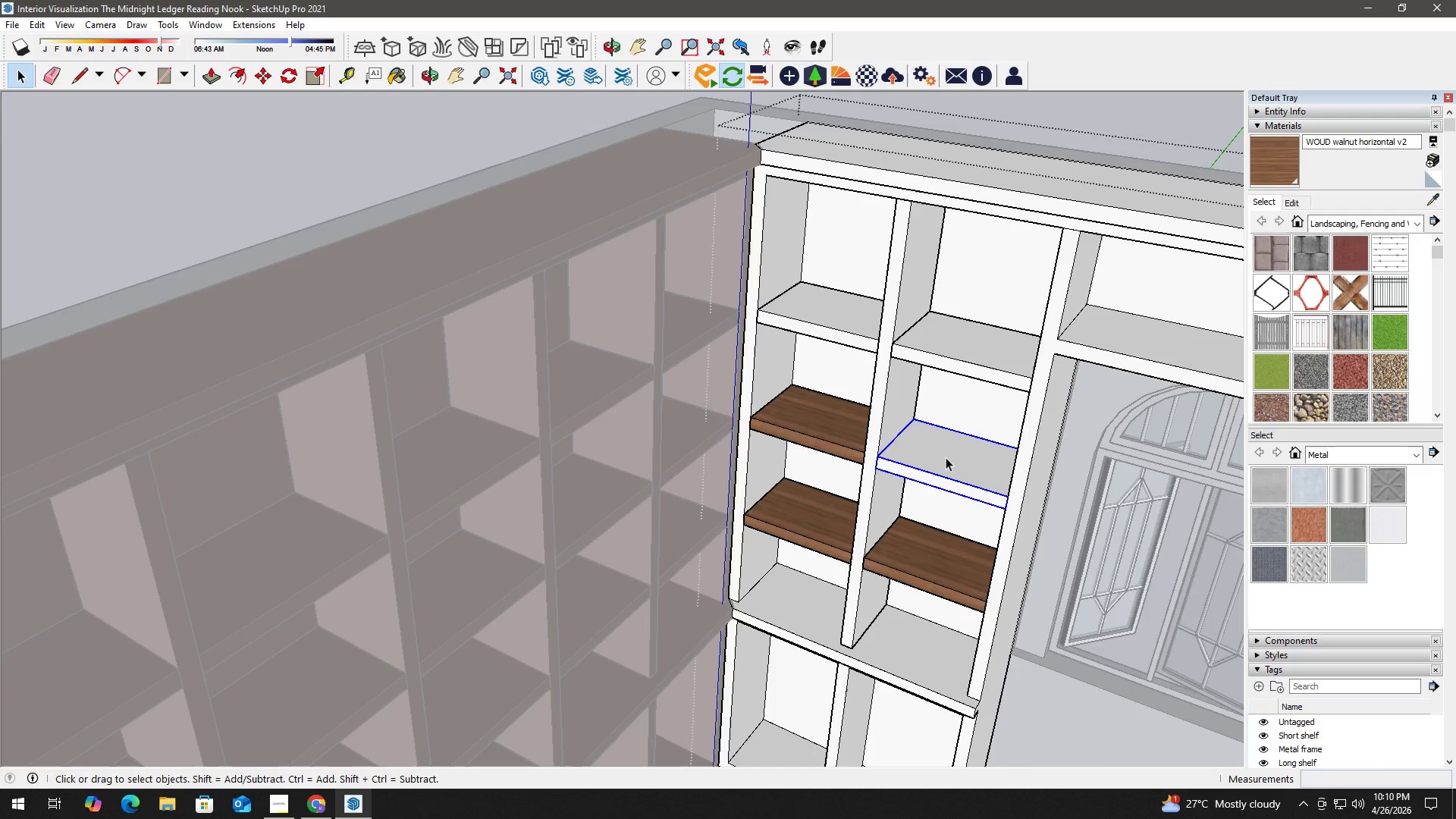 
right_click([946, 457])
 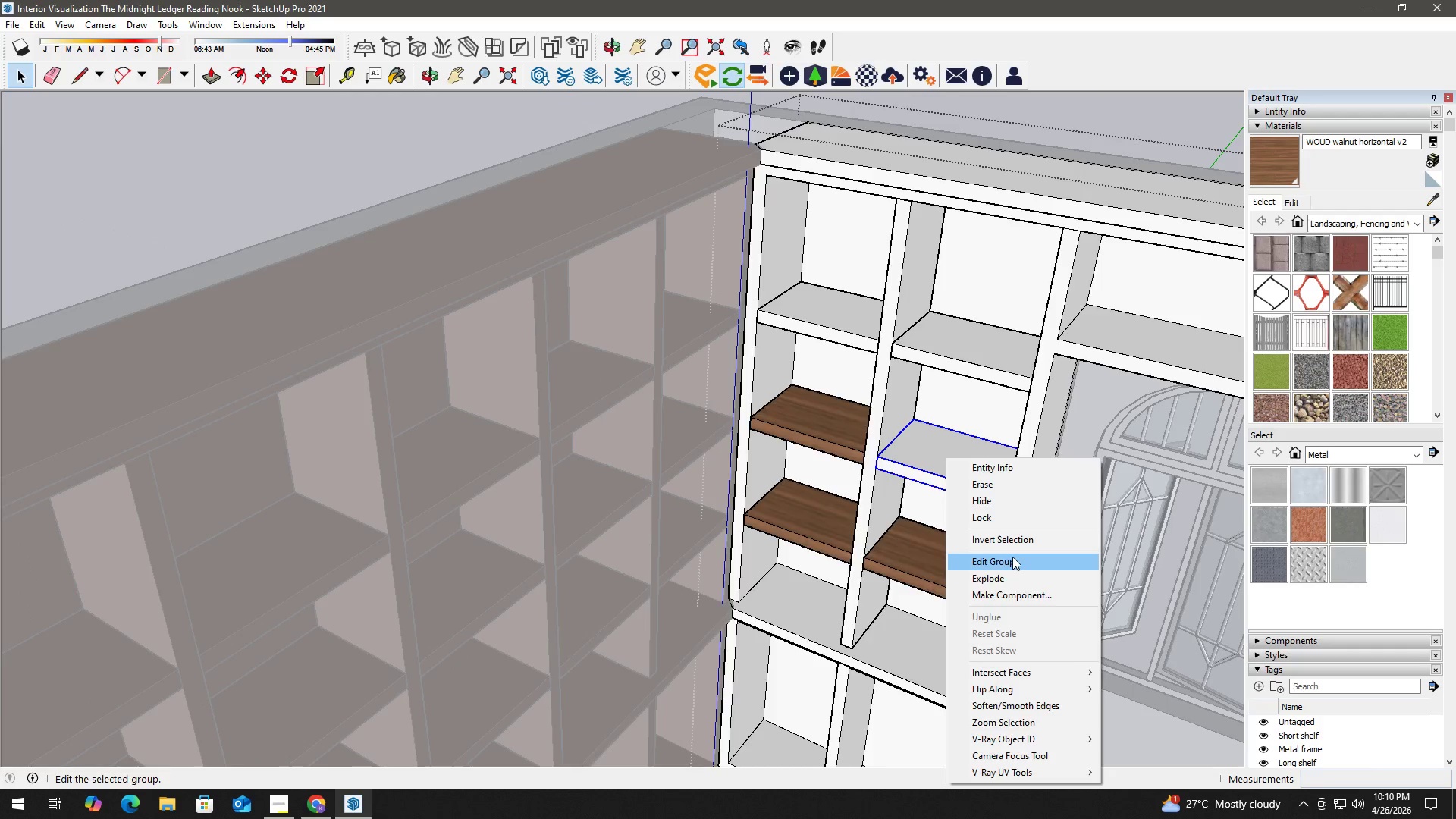 
double_click([956, 453])
 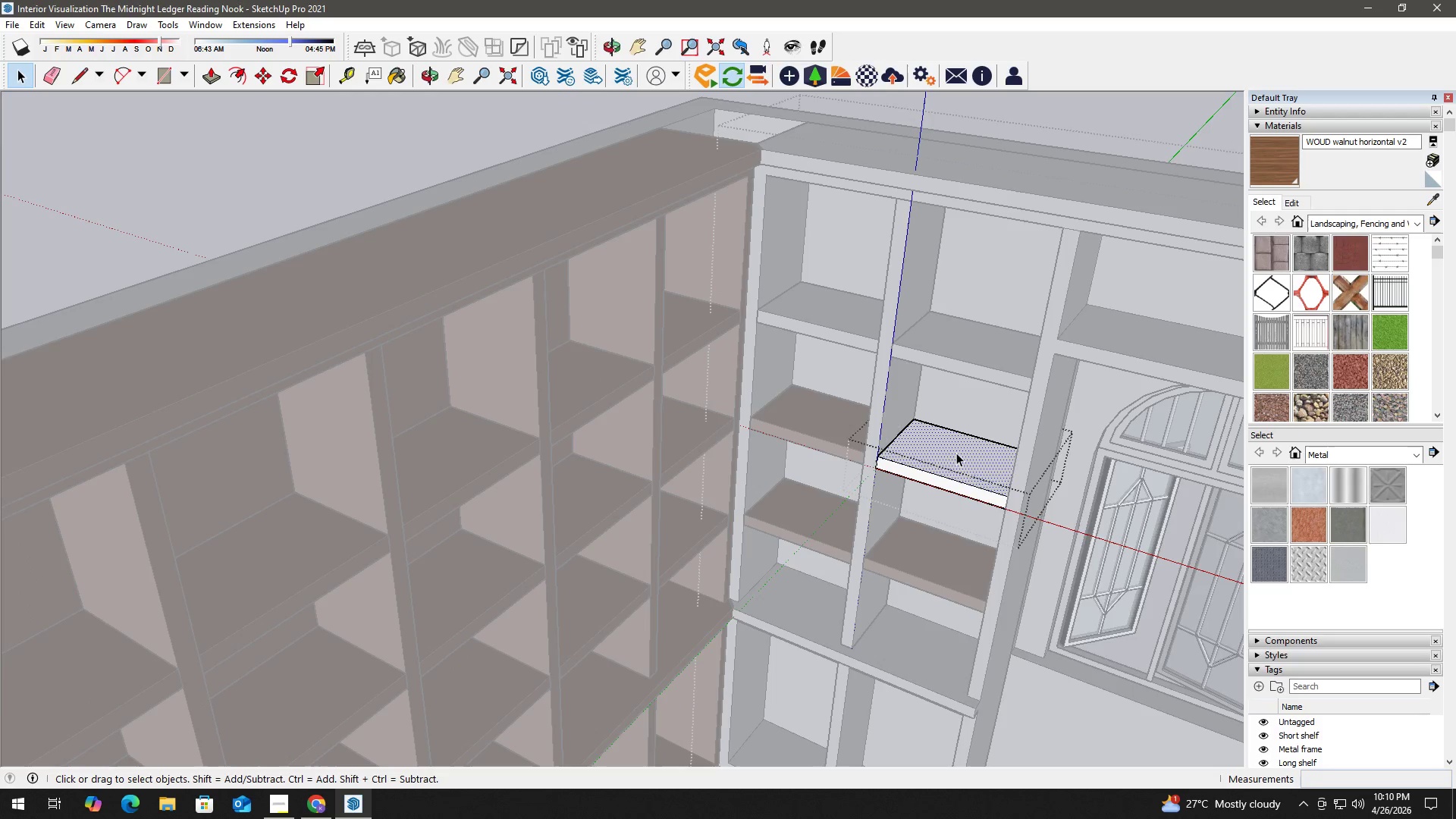 
right_click([956, 453])
 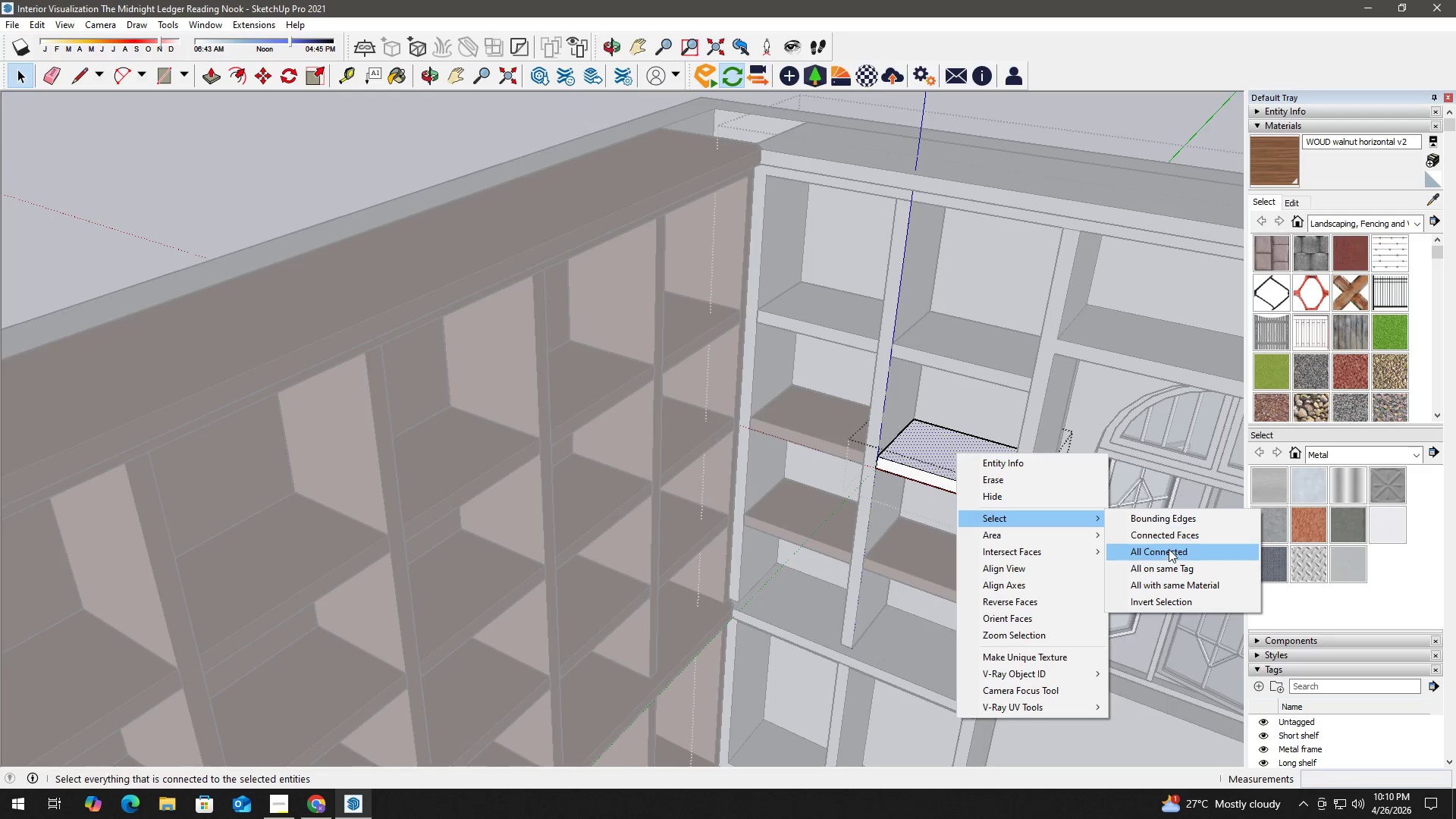 
key(B)
 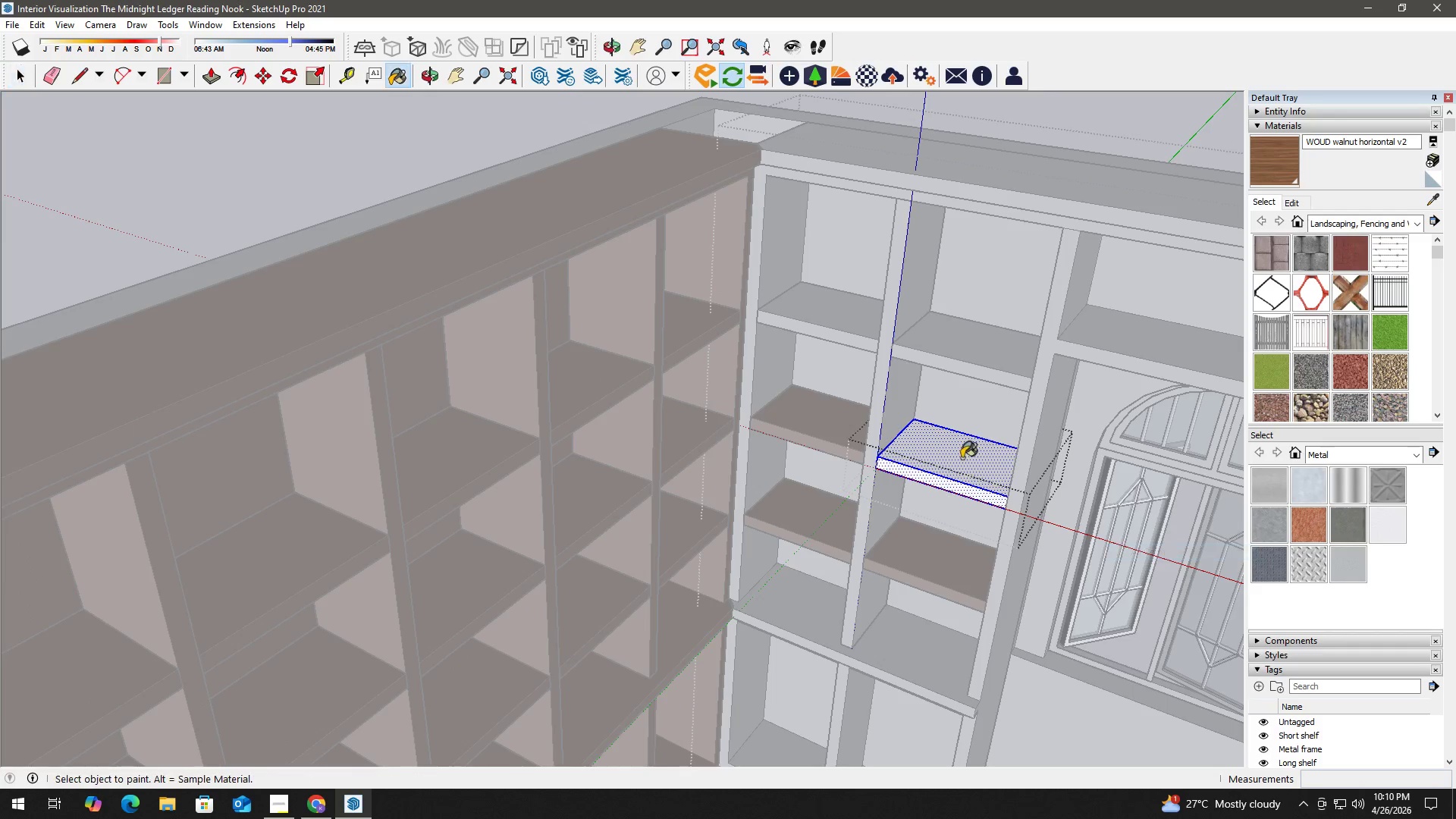 
double_click([962, 458])
 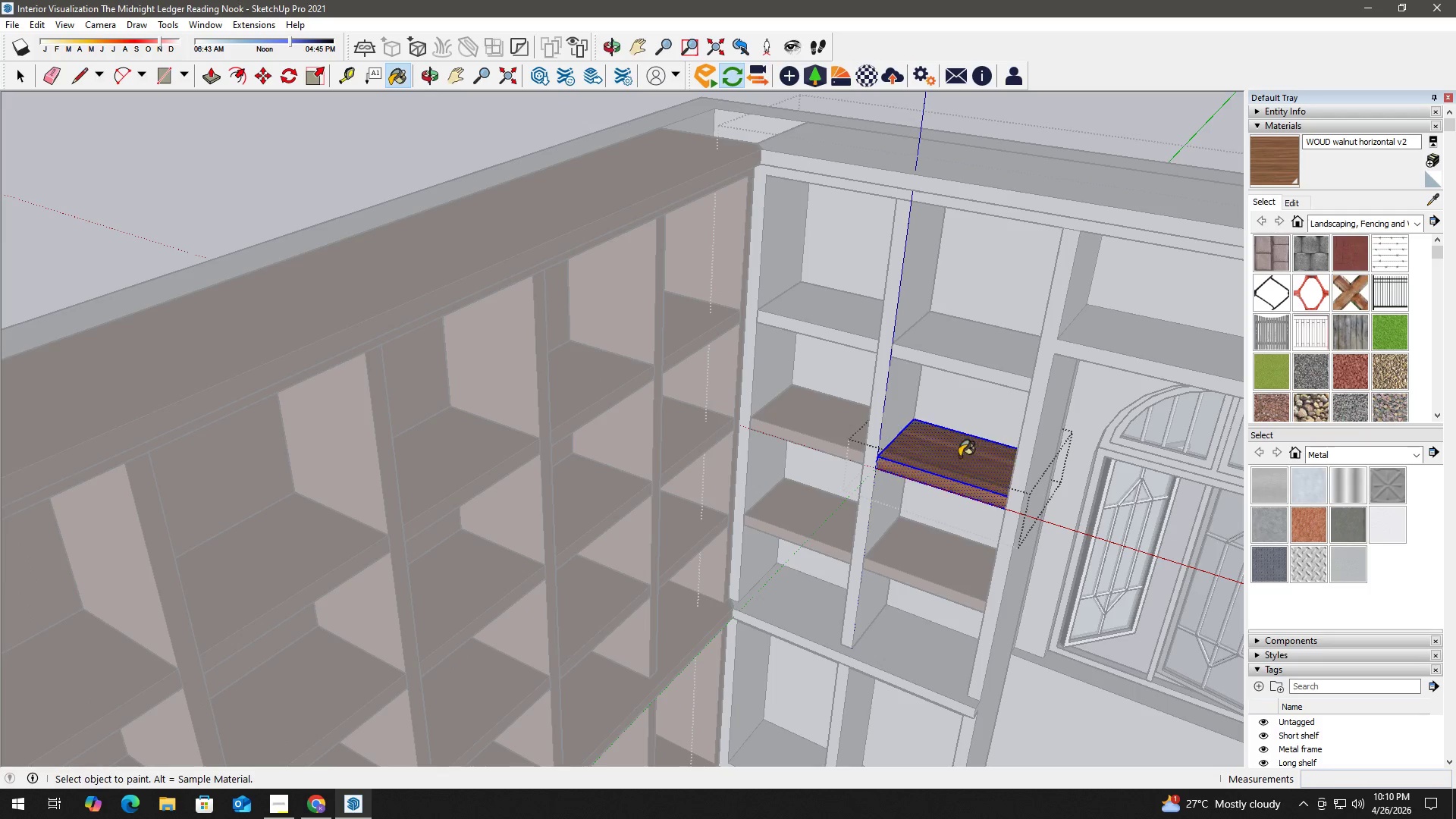 
key(Space)
 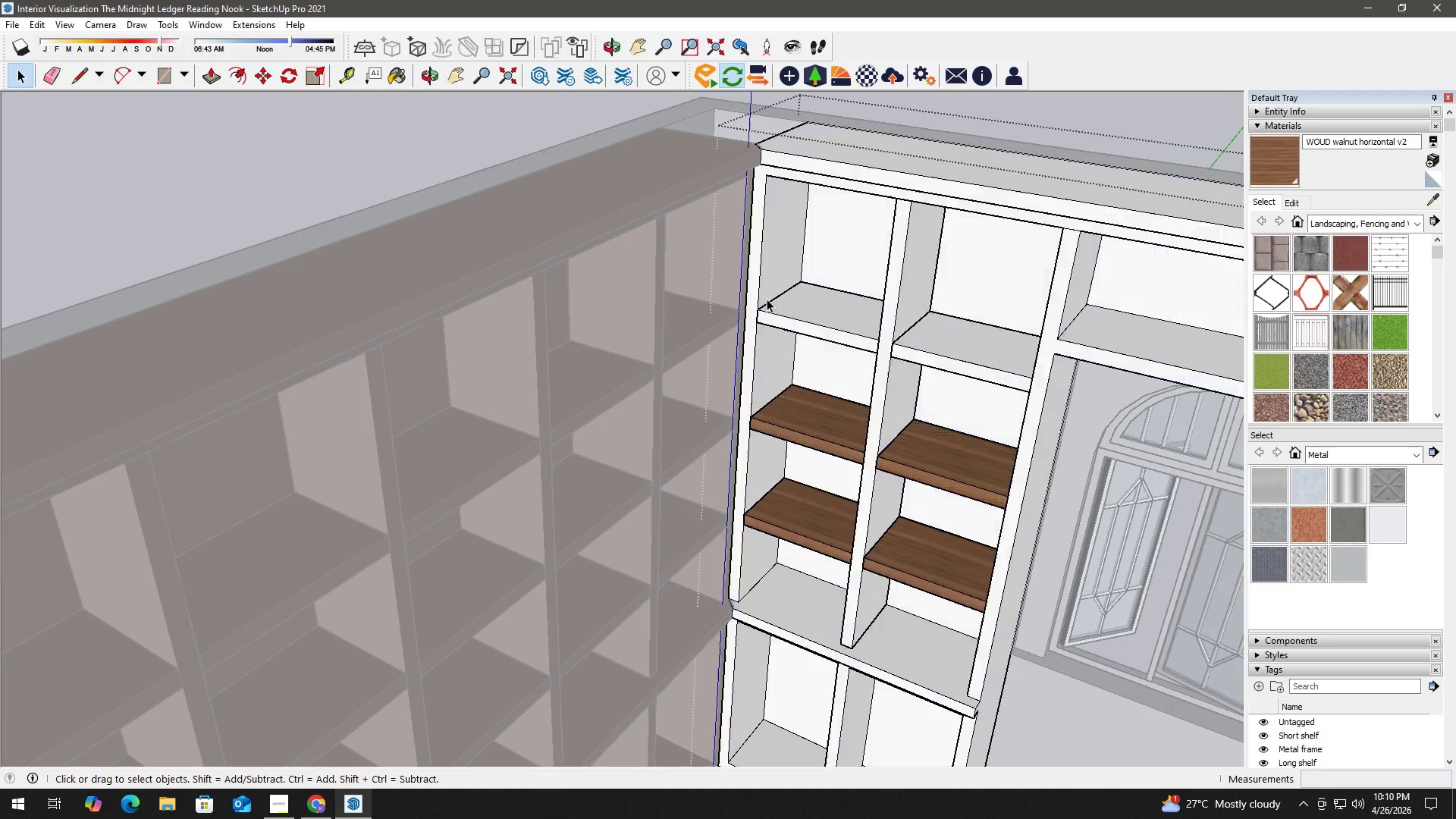 
double_click([827, 312])
 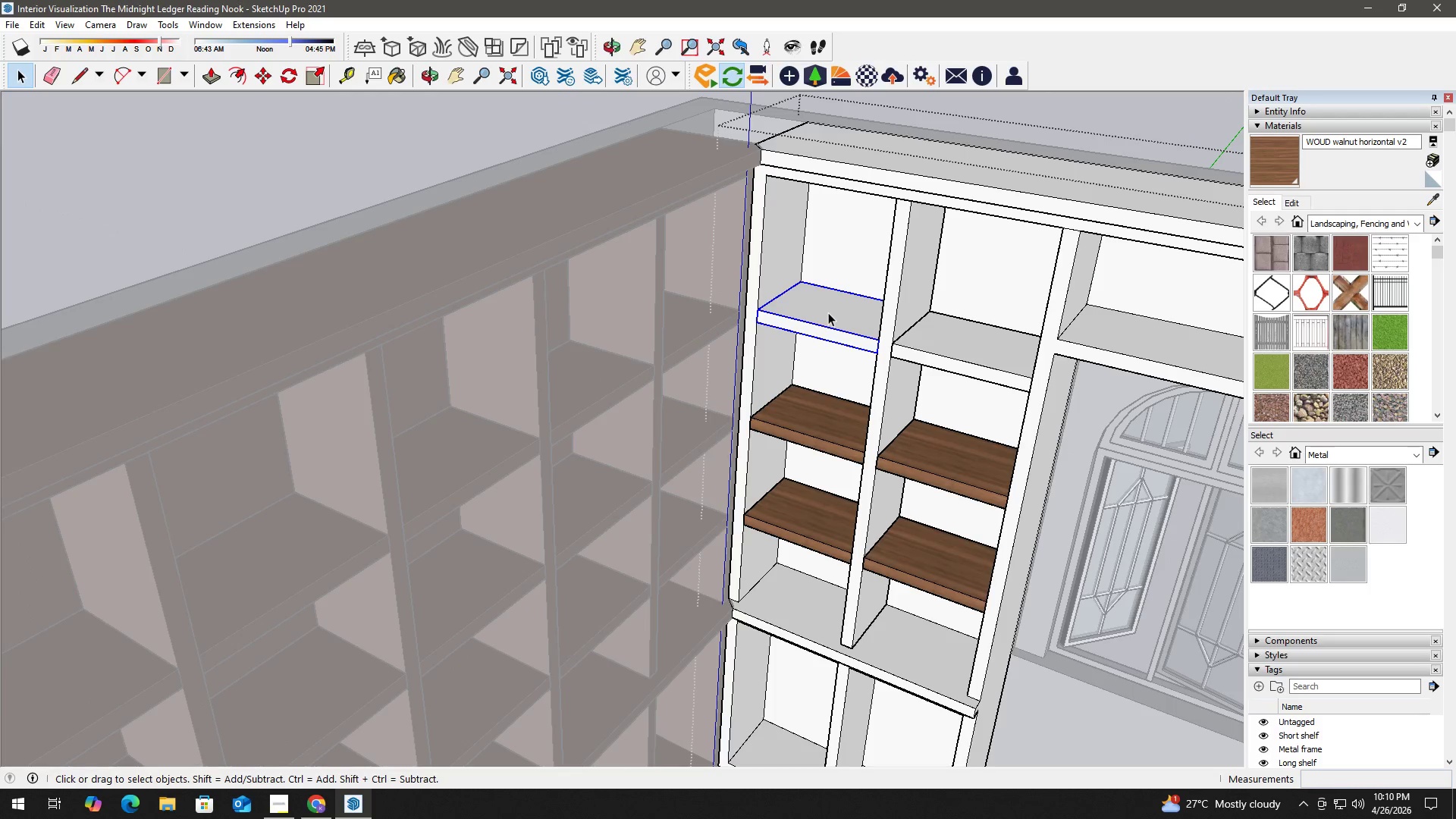 
right_click([829, 312])
 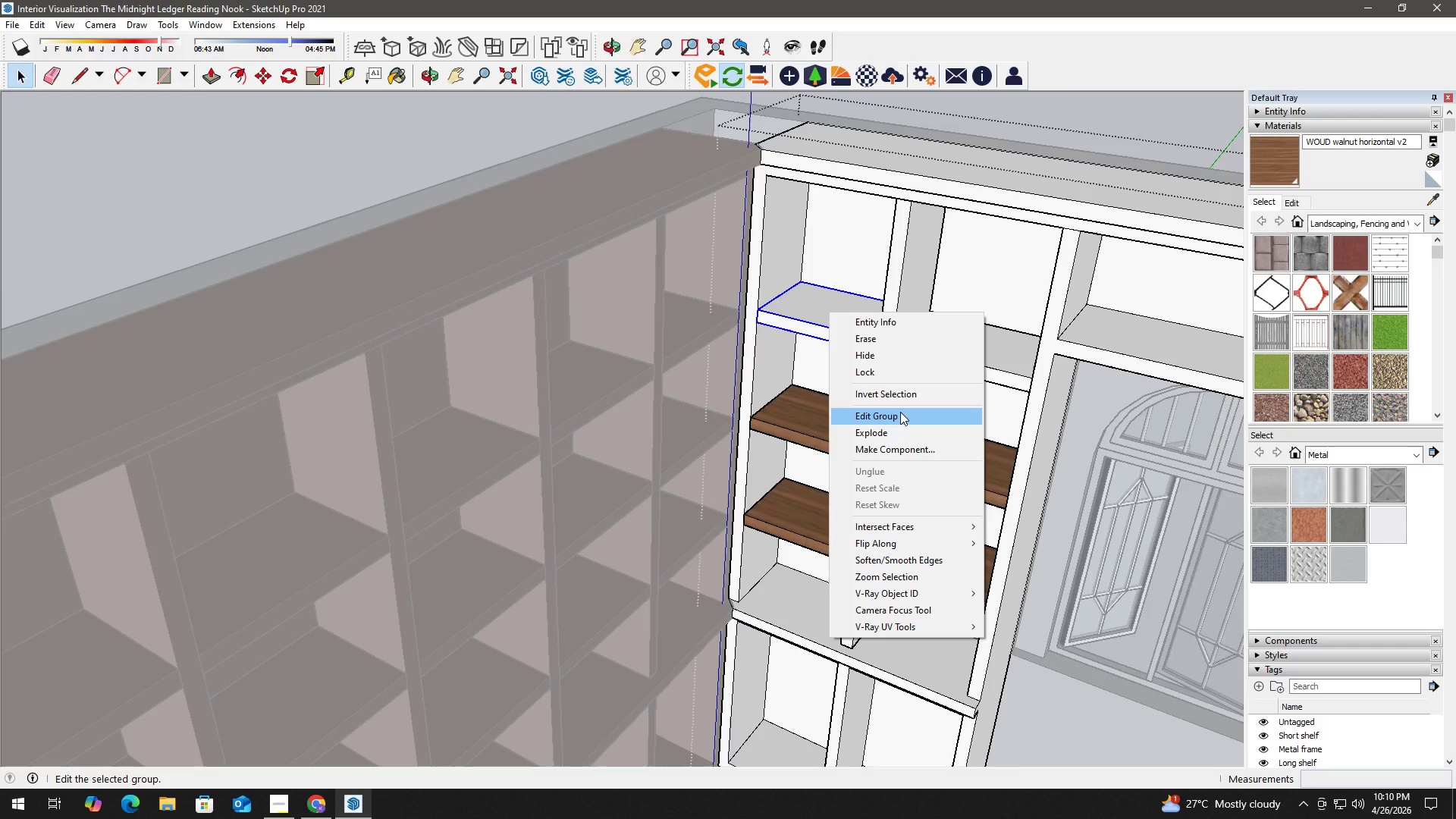 
left_click([900, 412])
 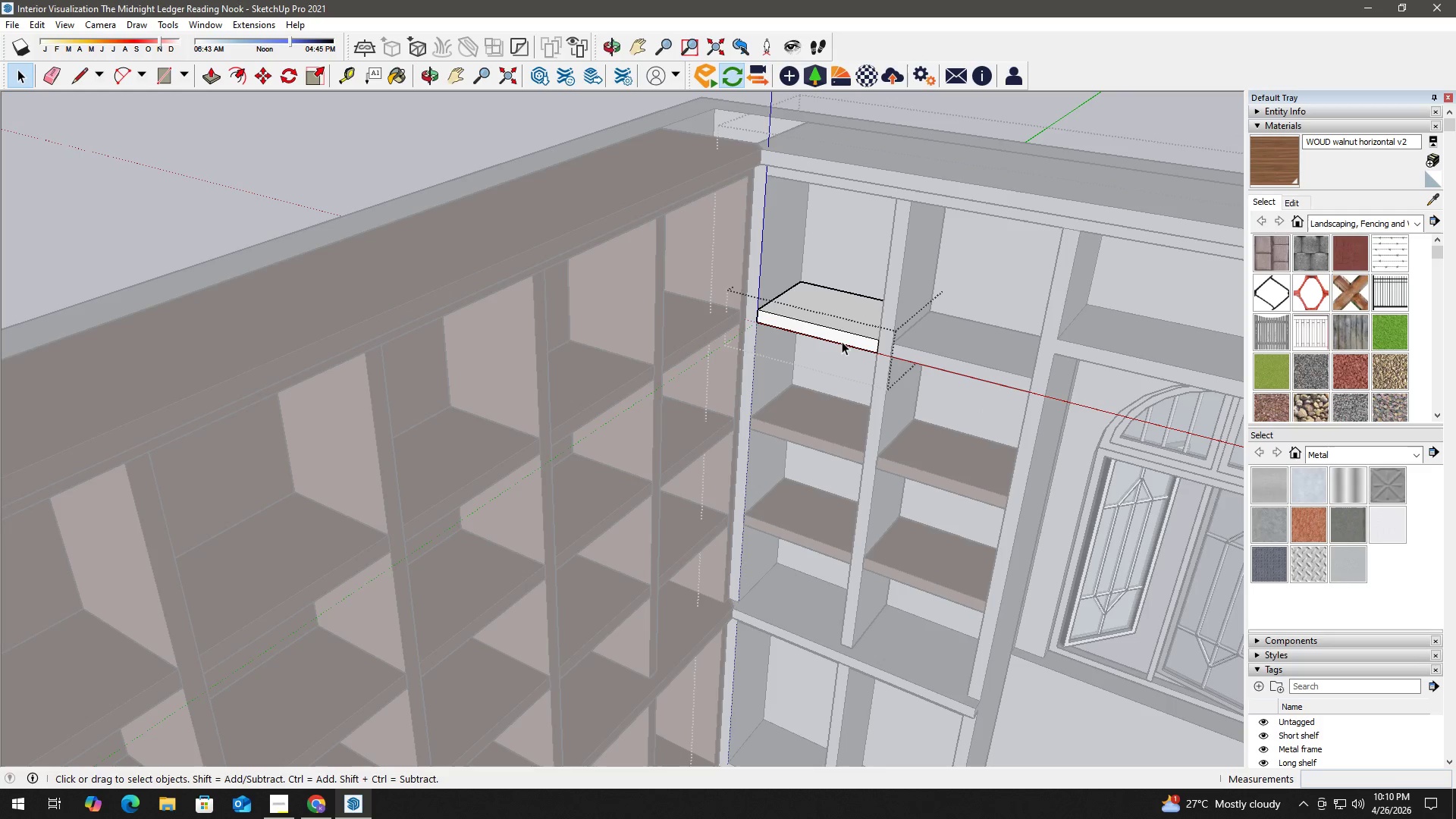 
left_click([844, 312])
 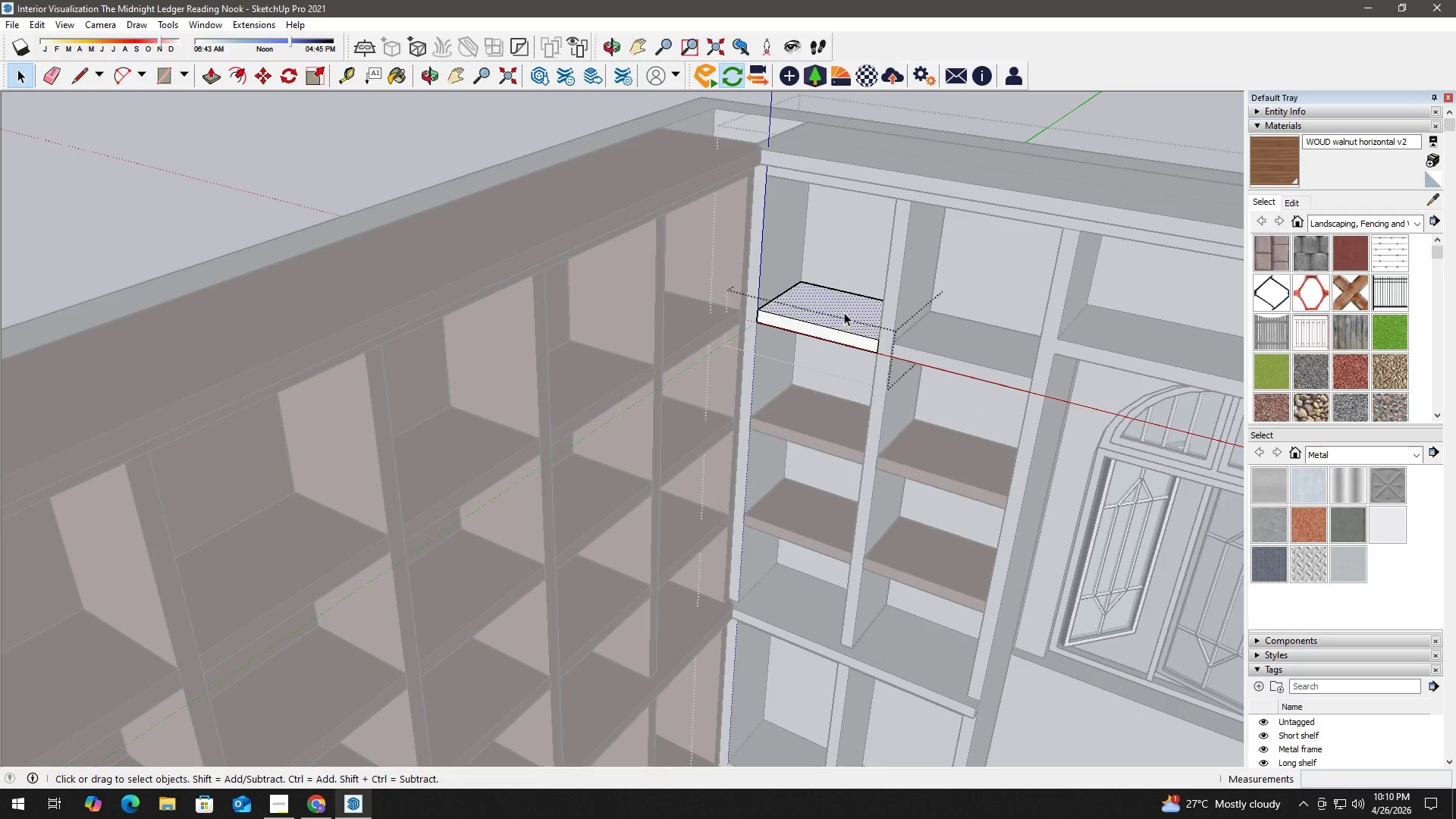 
right_click([844, 312])
 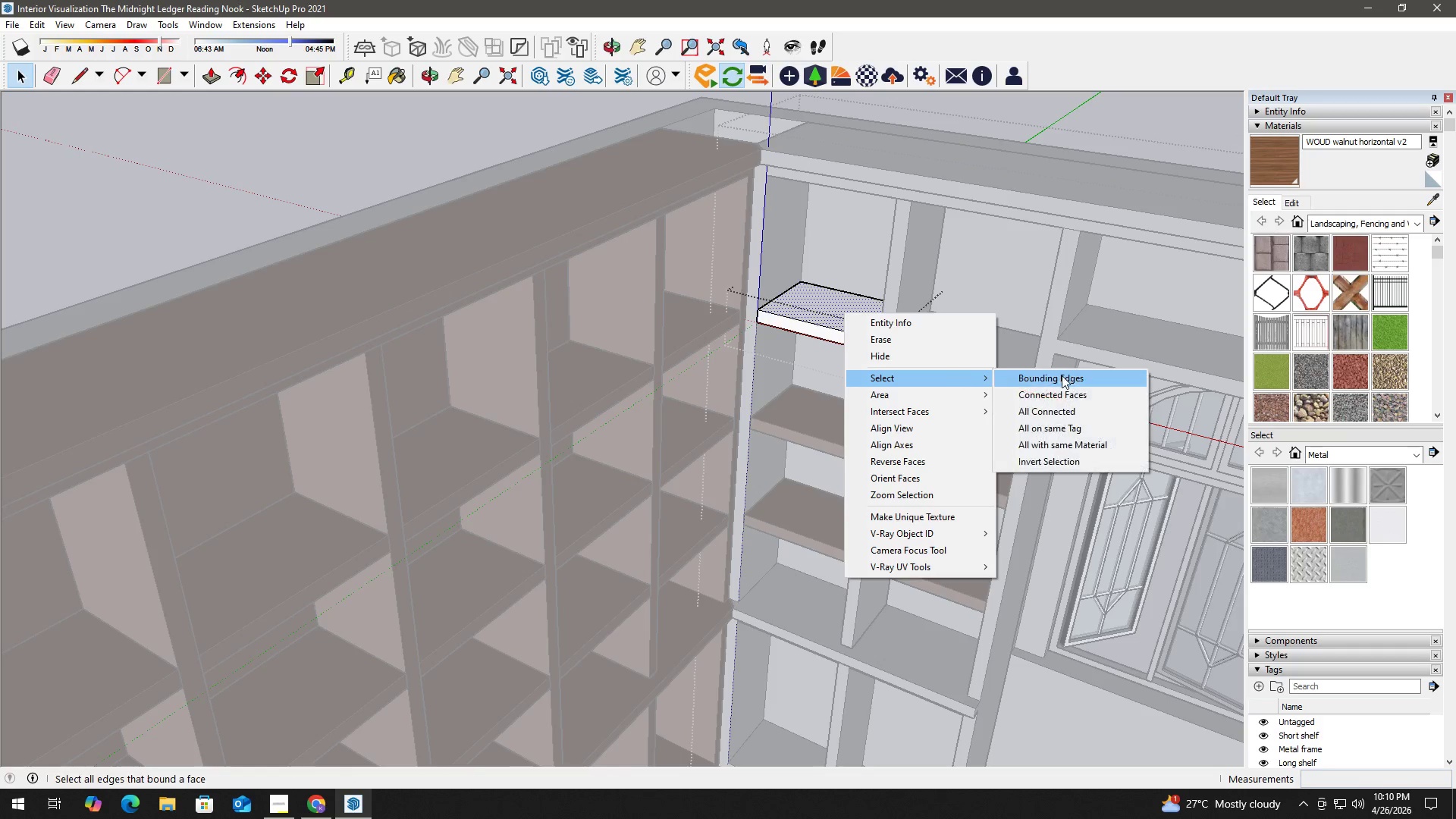 
left_click([1065, 408])
 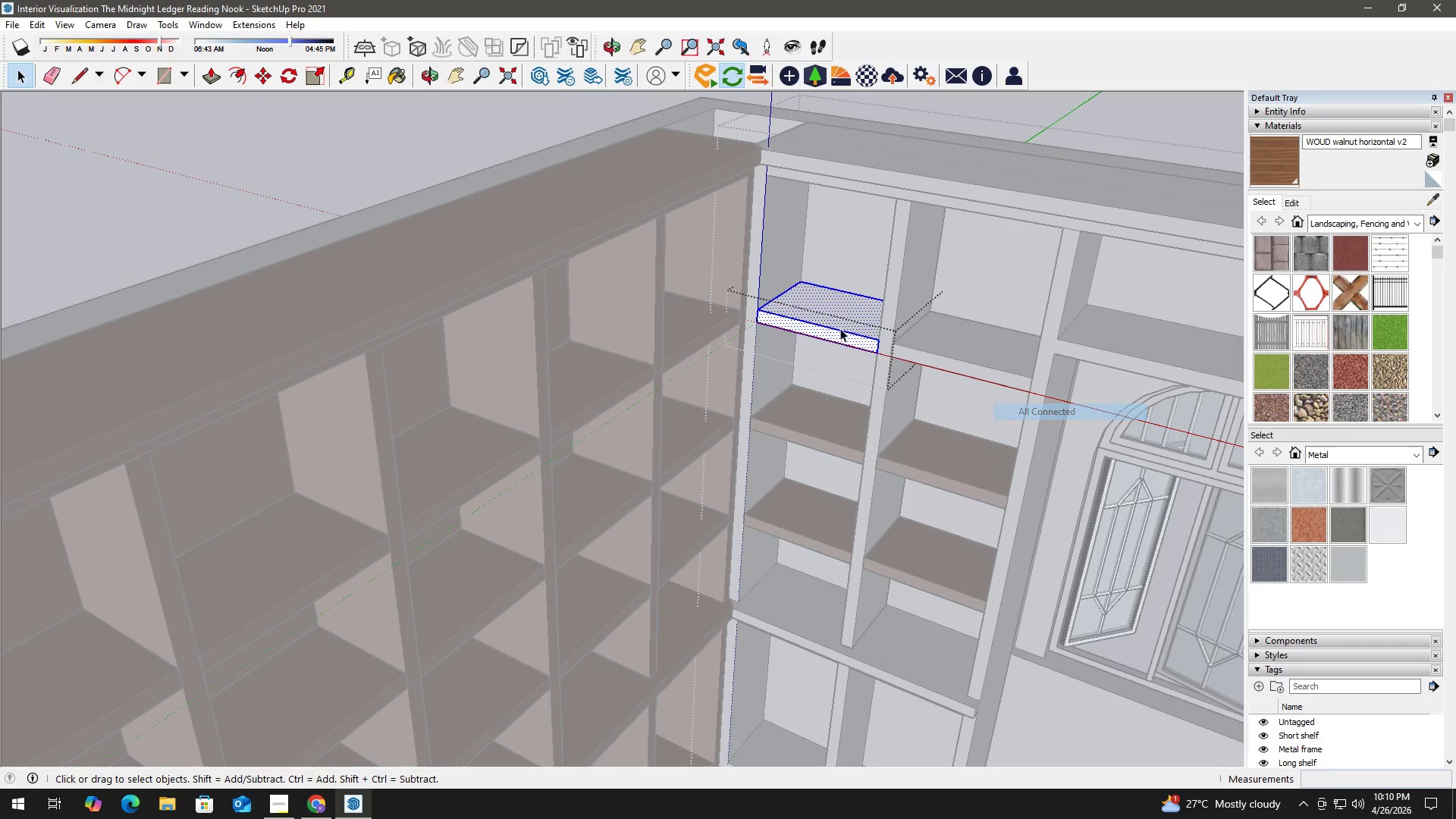 
key(B)
 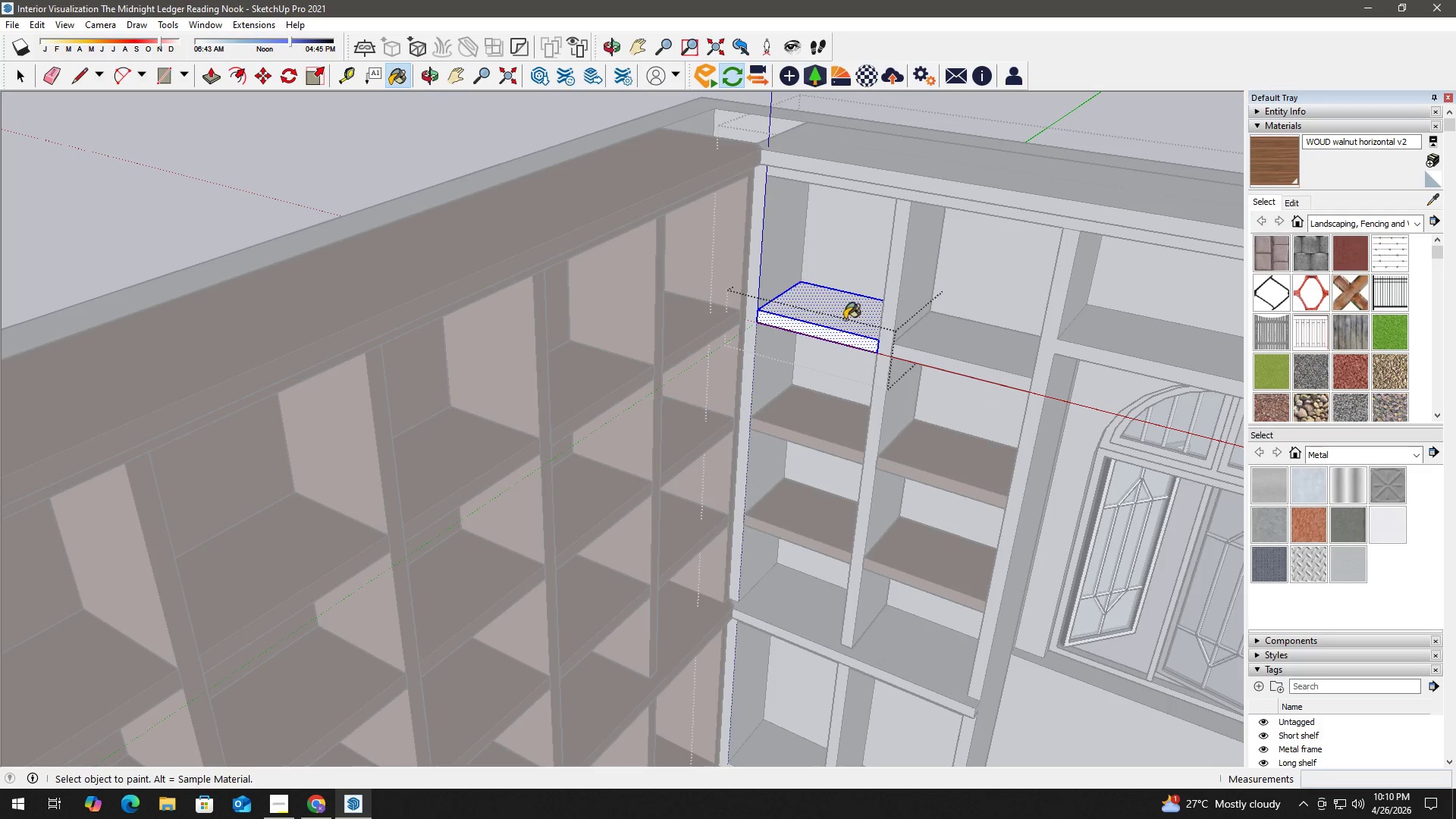 
key(Space)
 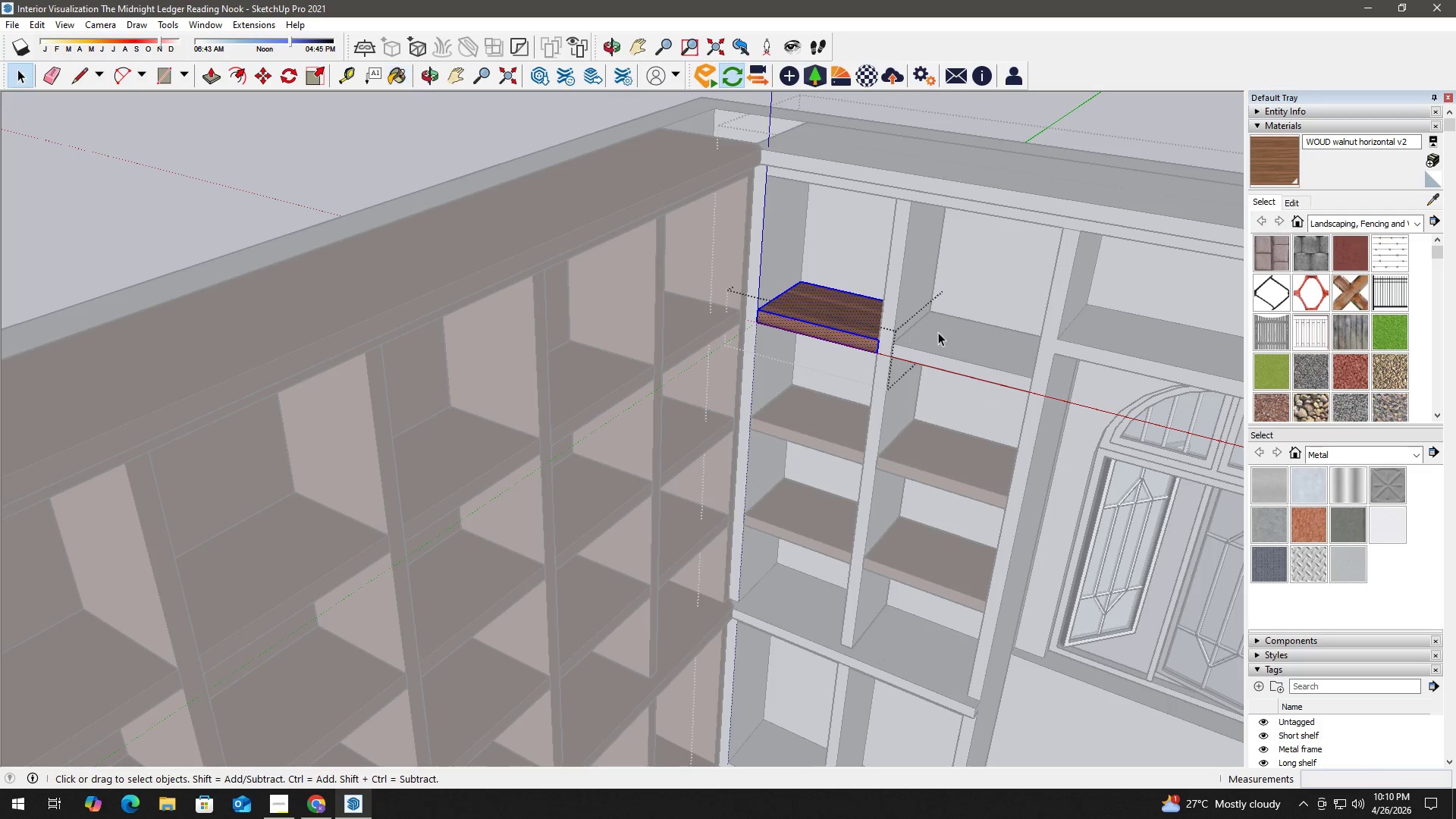 
triple_click([983, 339])
 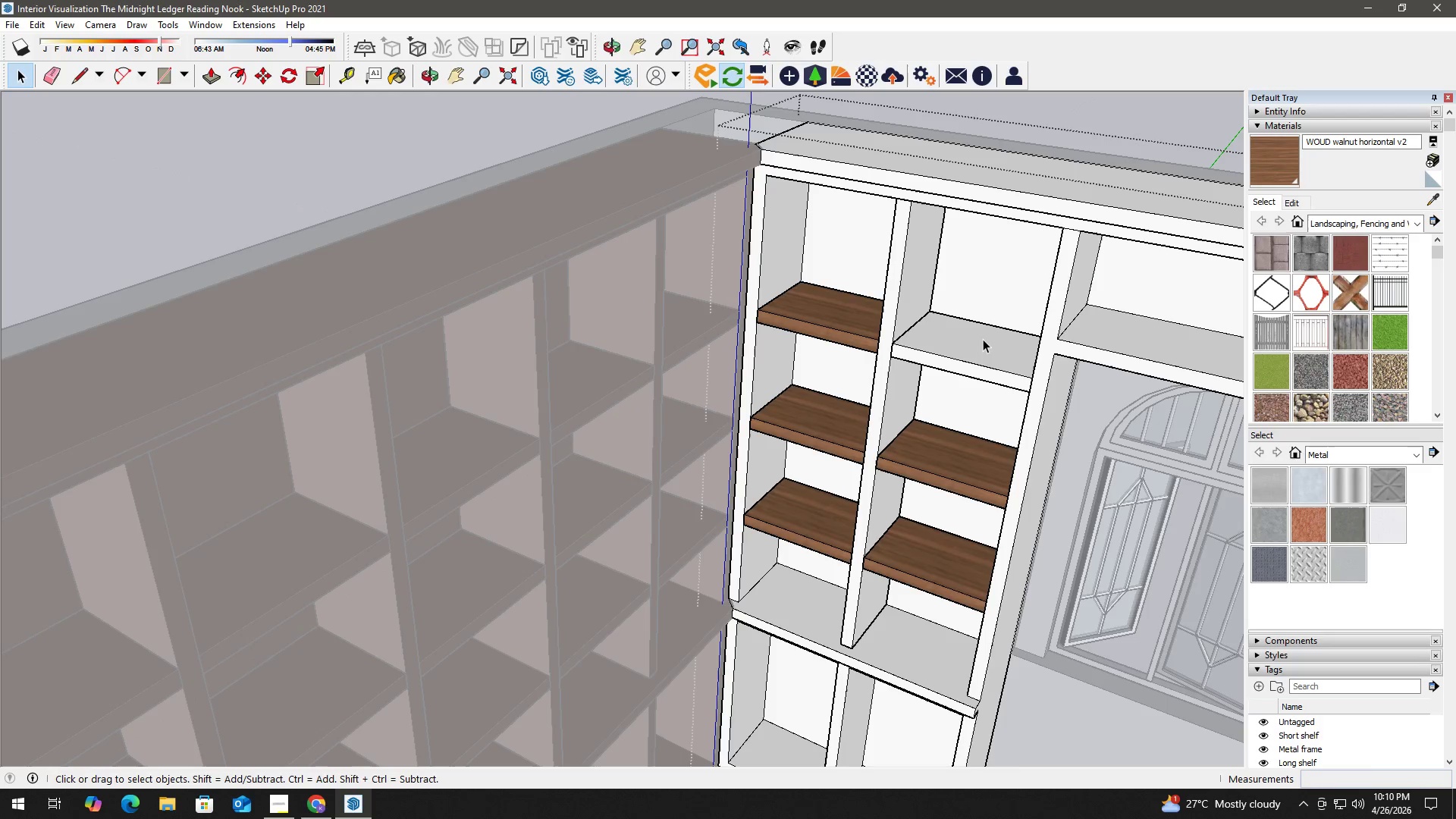 
triple_click([983, 346])
 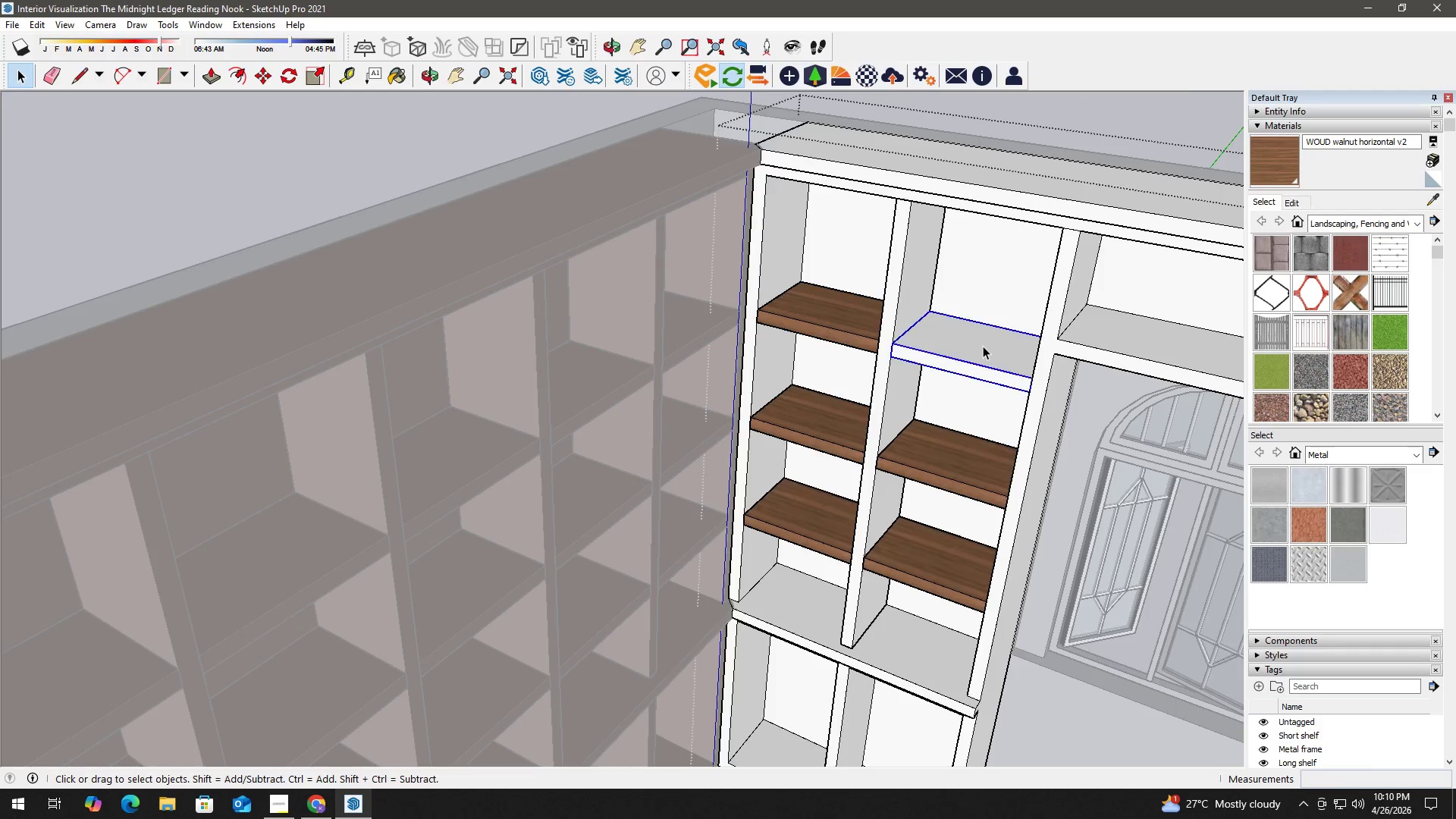 
triple_click([983, 346])
 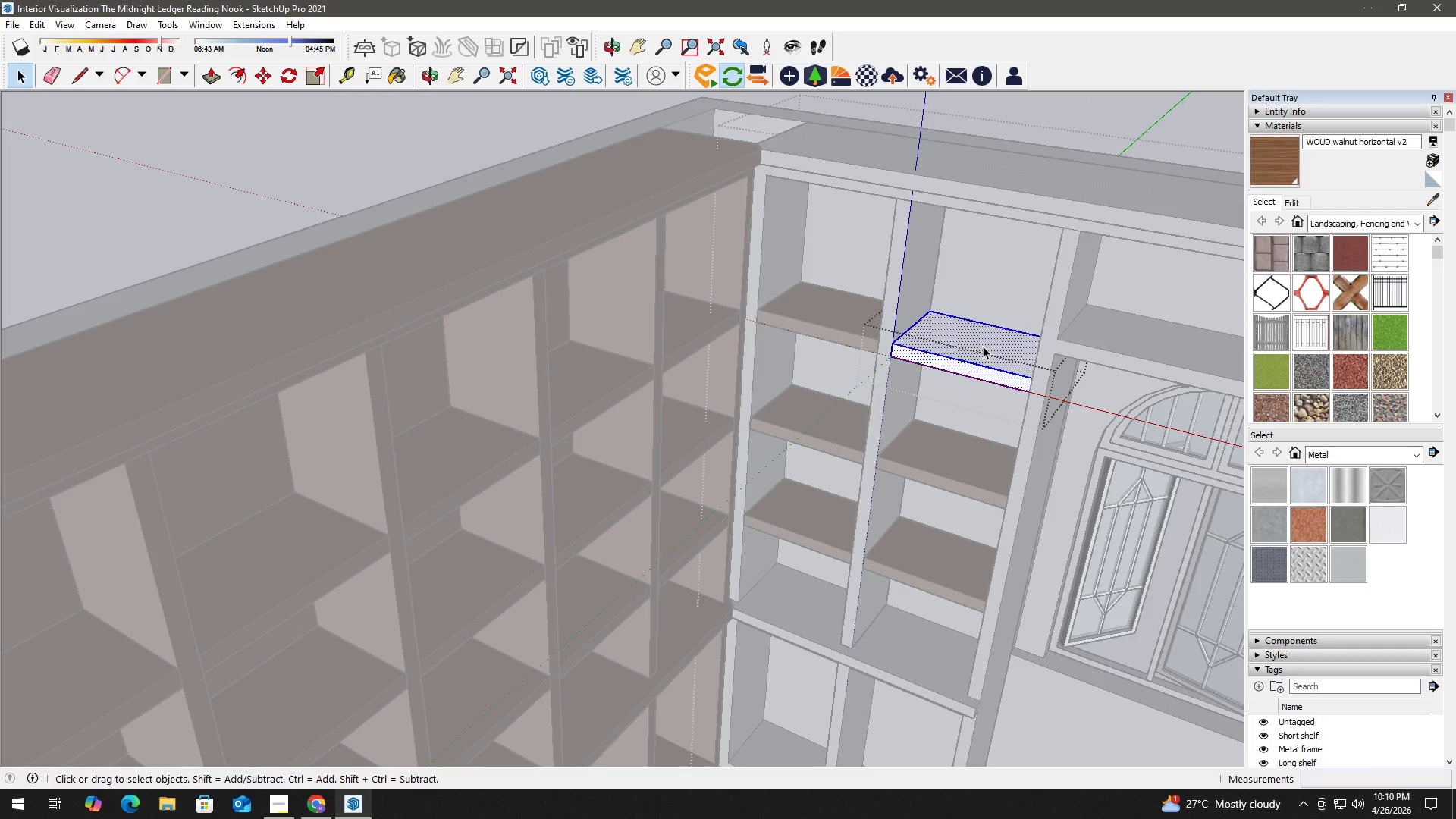 
triple_click([983, 346])
 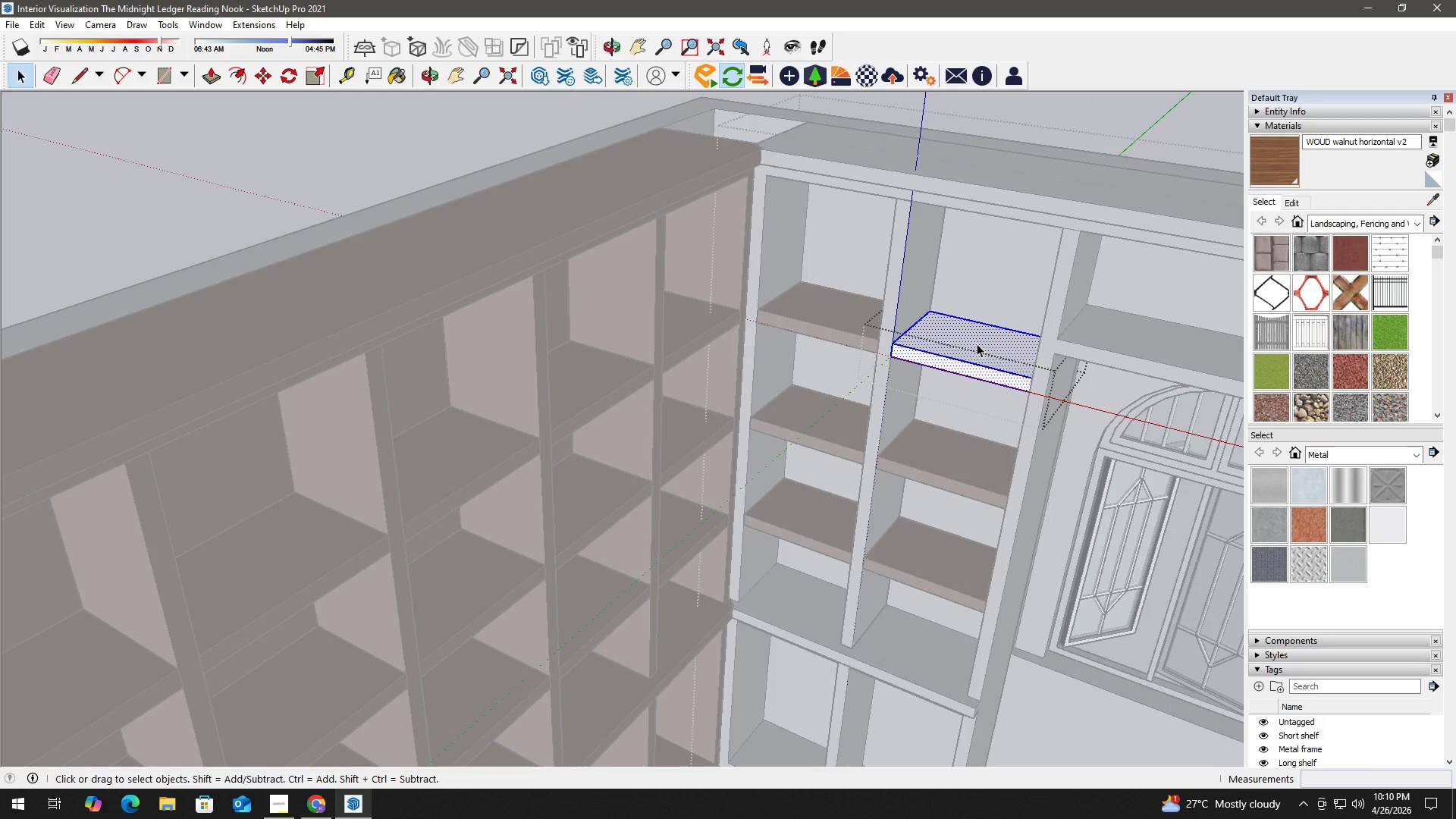 
key(B)
 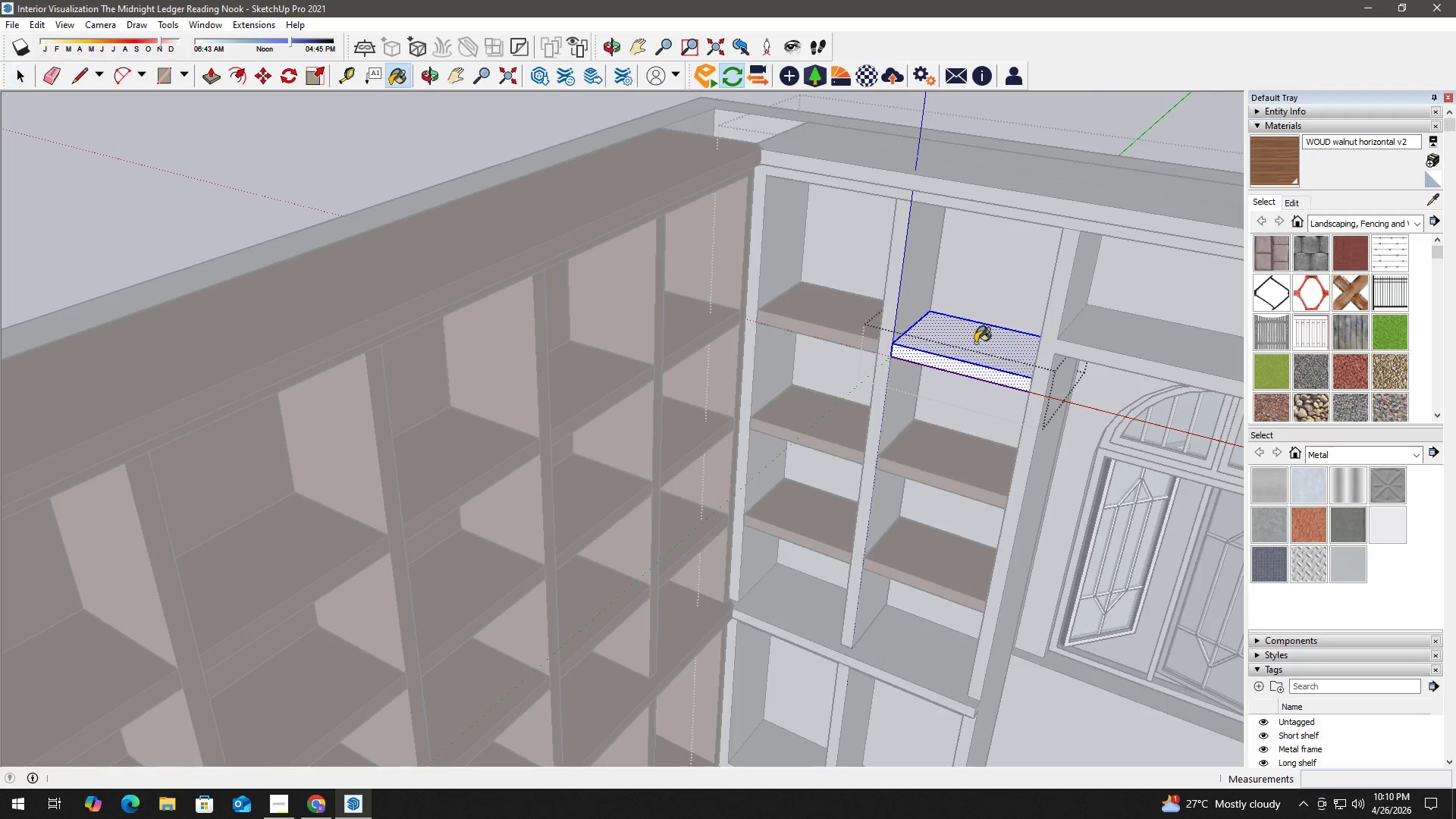 
left_click([975, 343])
 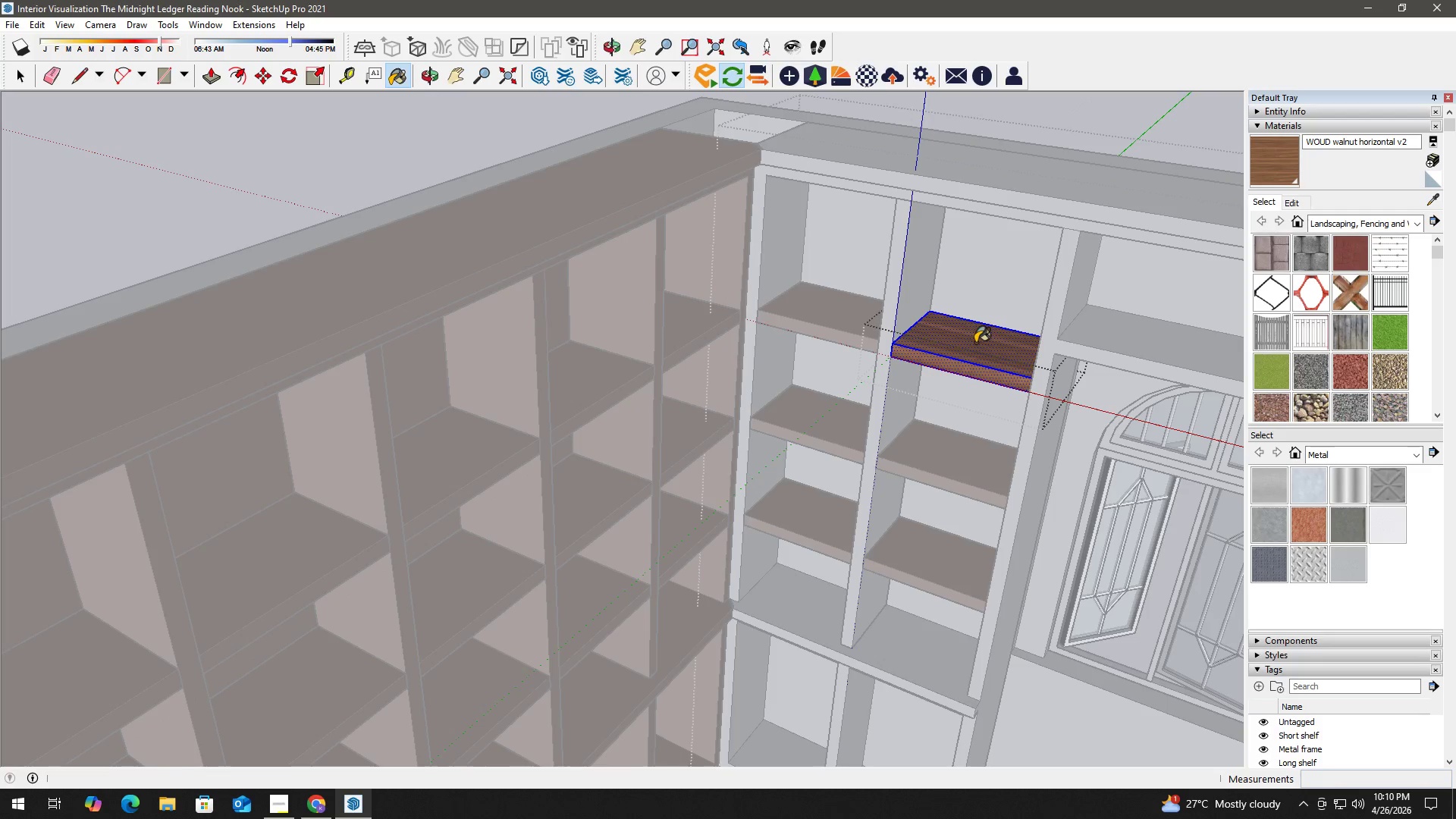 
key(Space)
 